 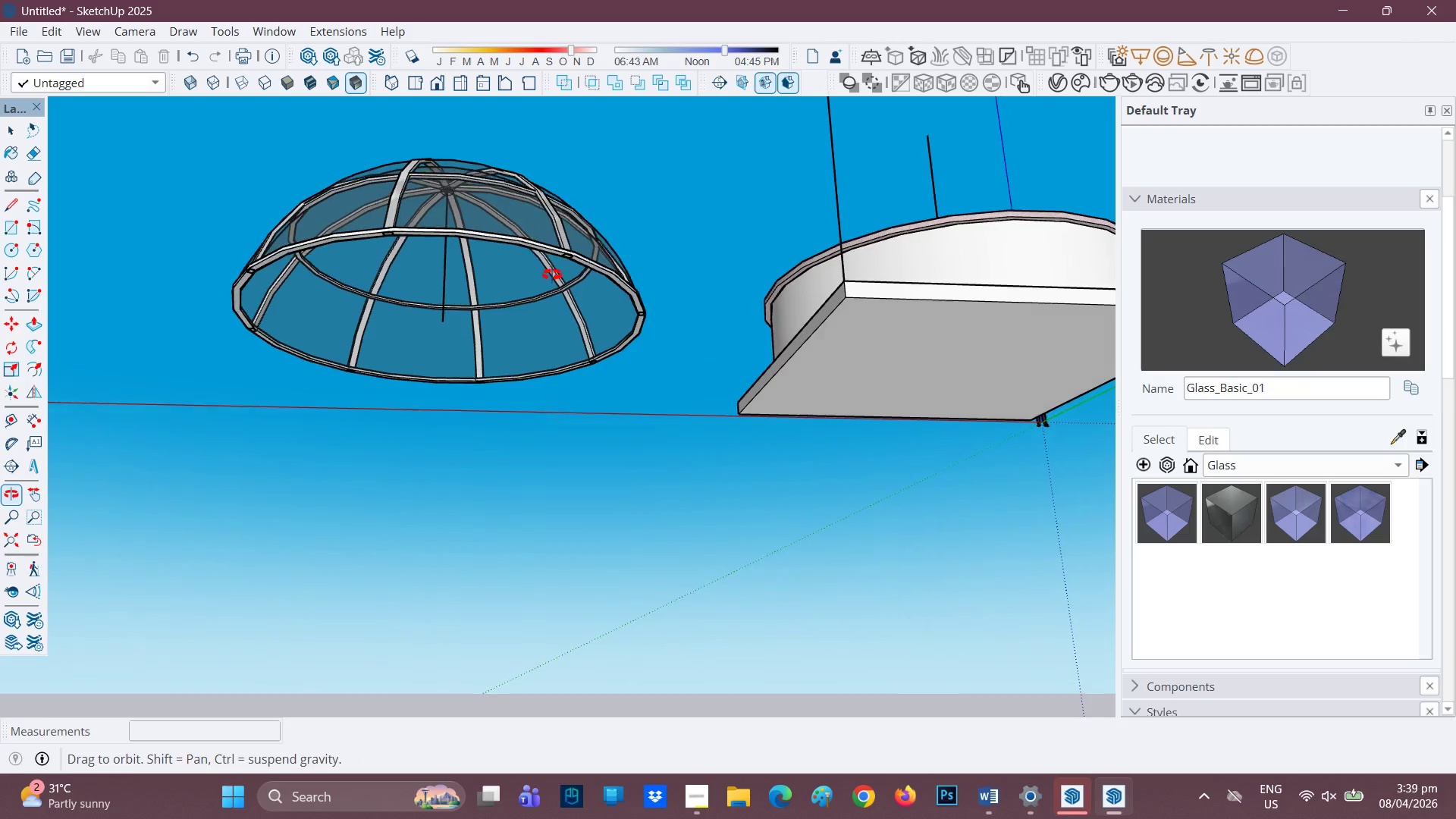 
key(M)
 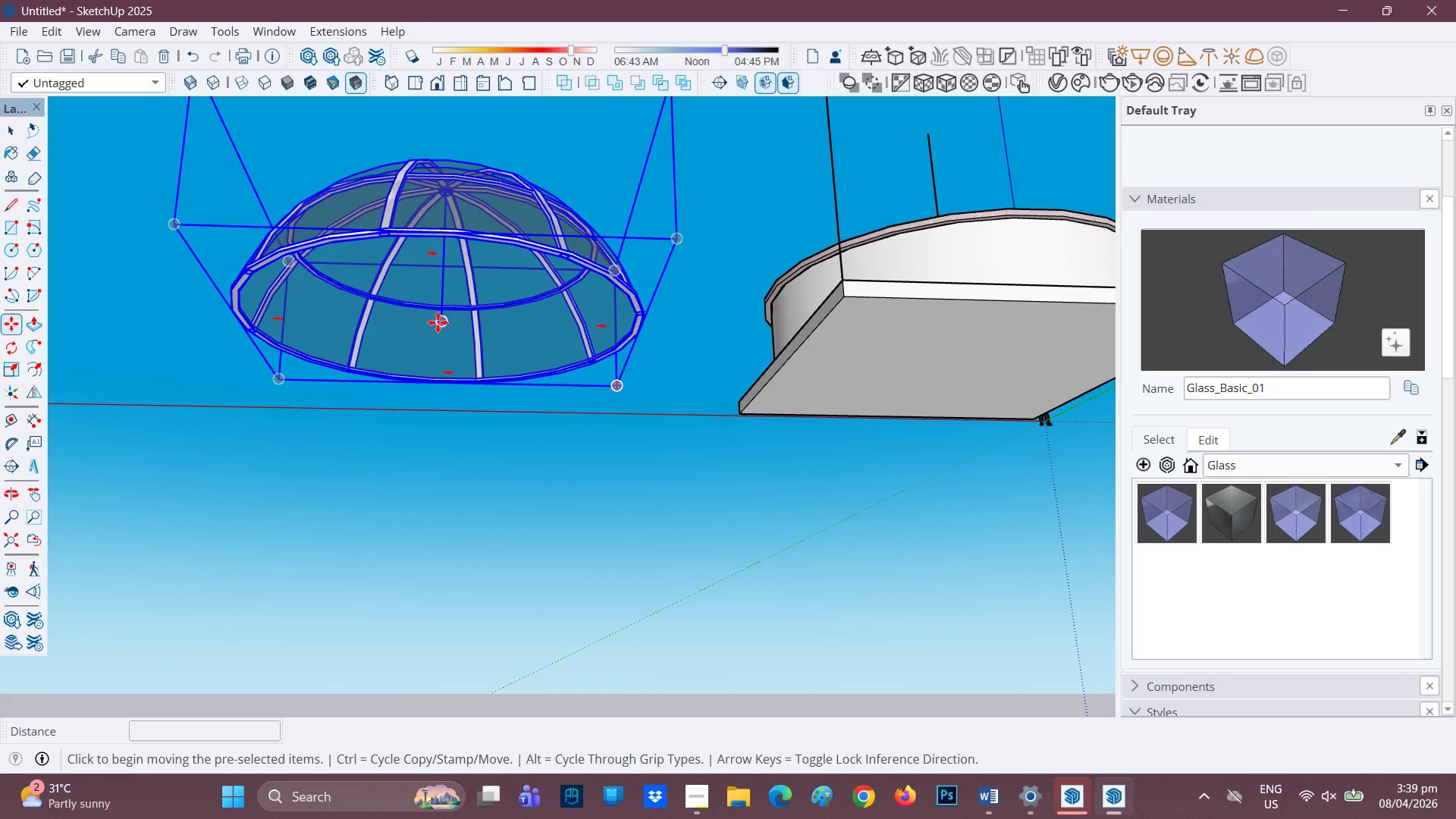 
left_click([438, 321])
 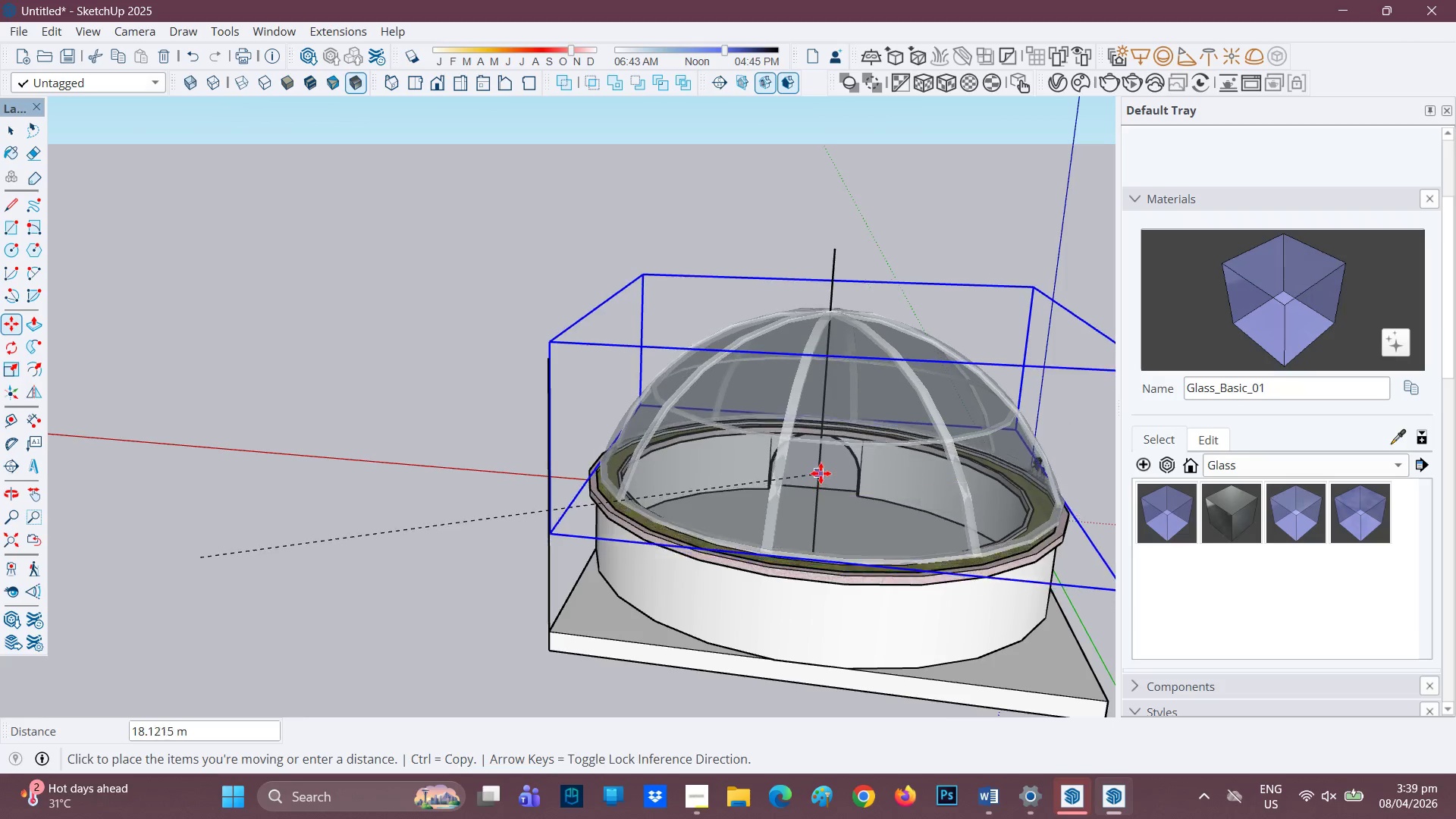 
wait(19.09)
 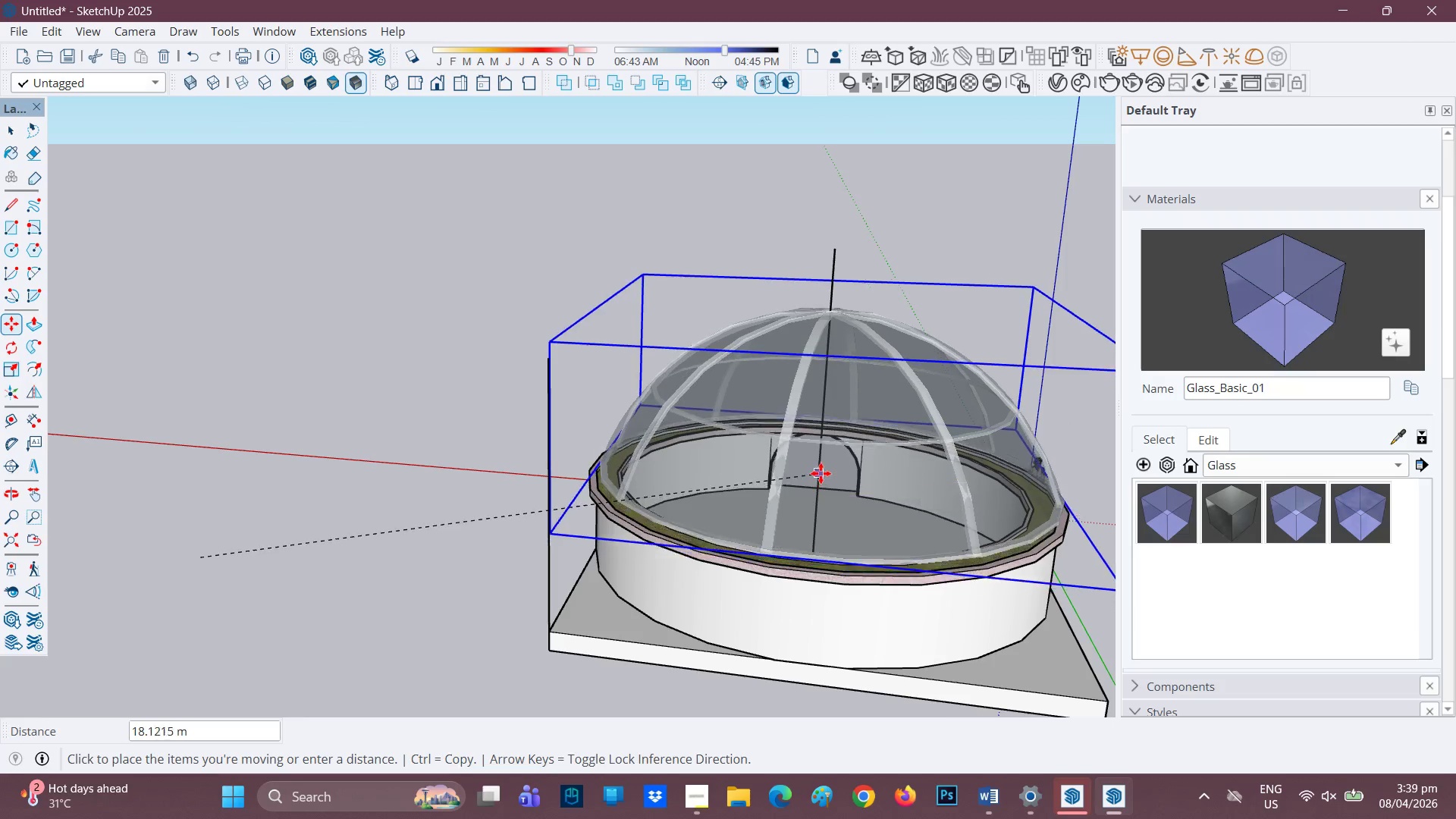 
left_click([816, 482])
 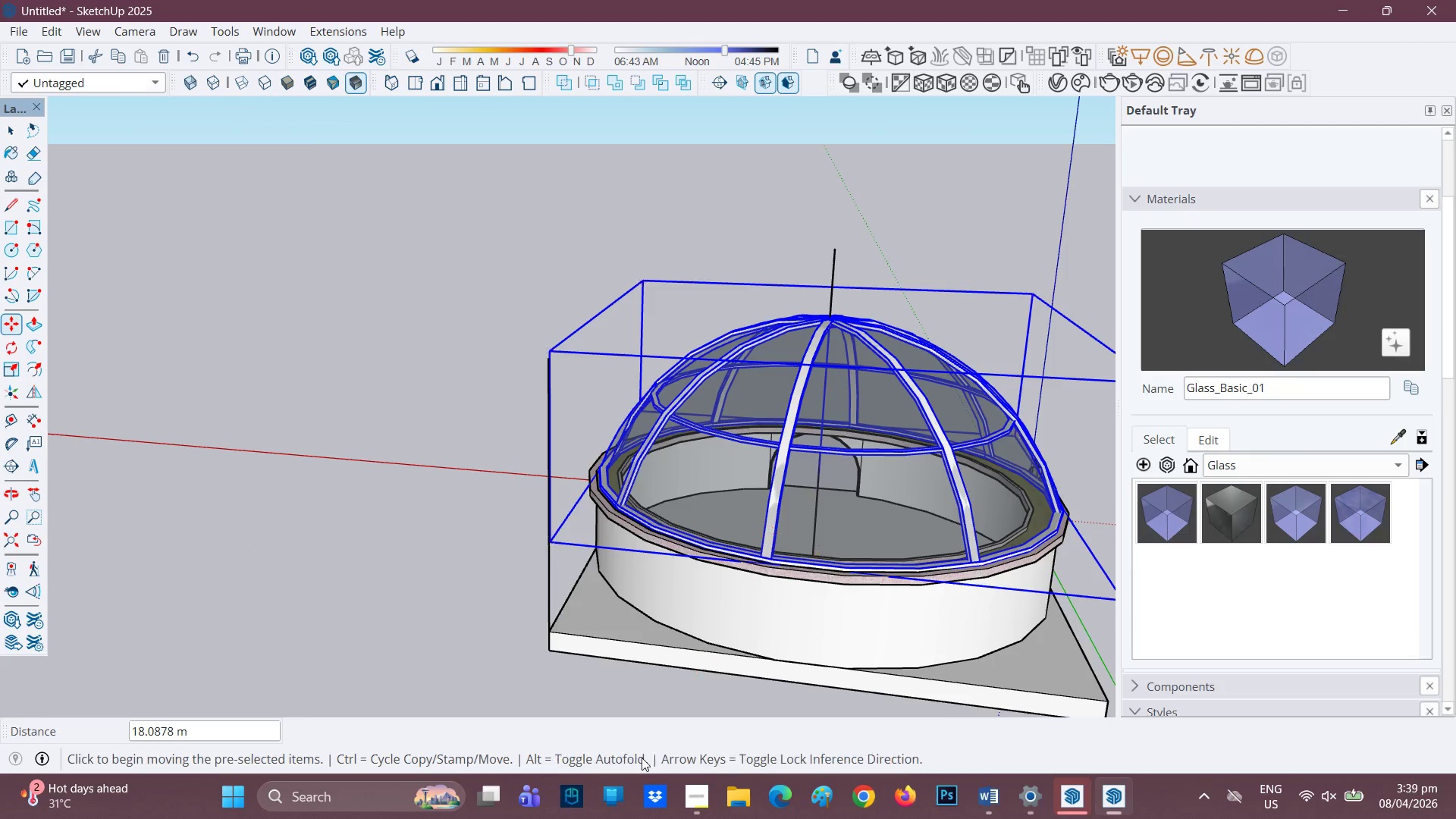 
scroll: coordinate [717, 563], scroll_direction: up, amount: 5.0
 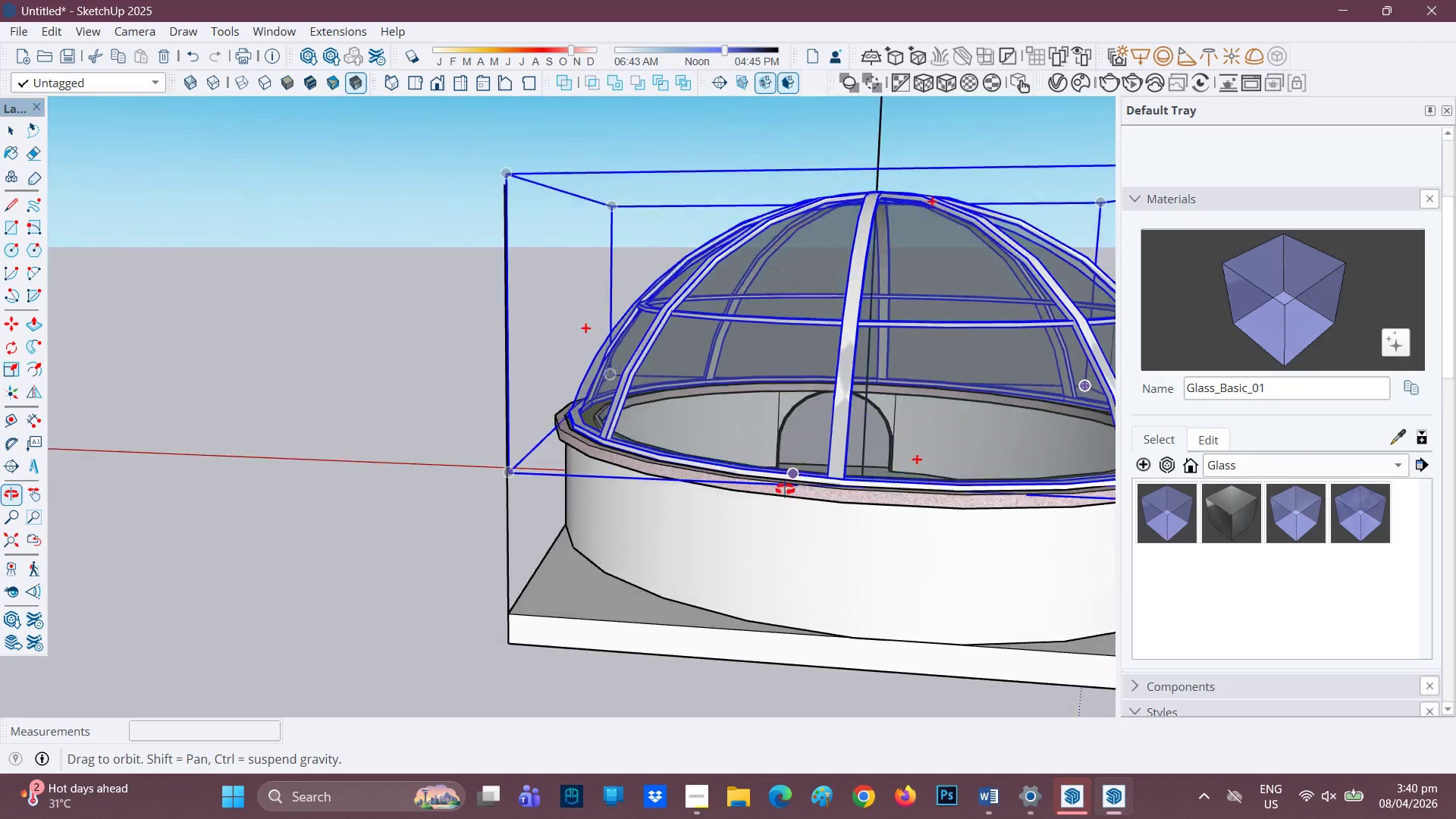 
key(Space)
 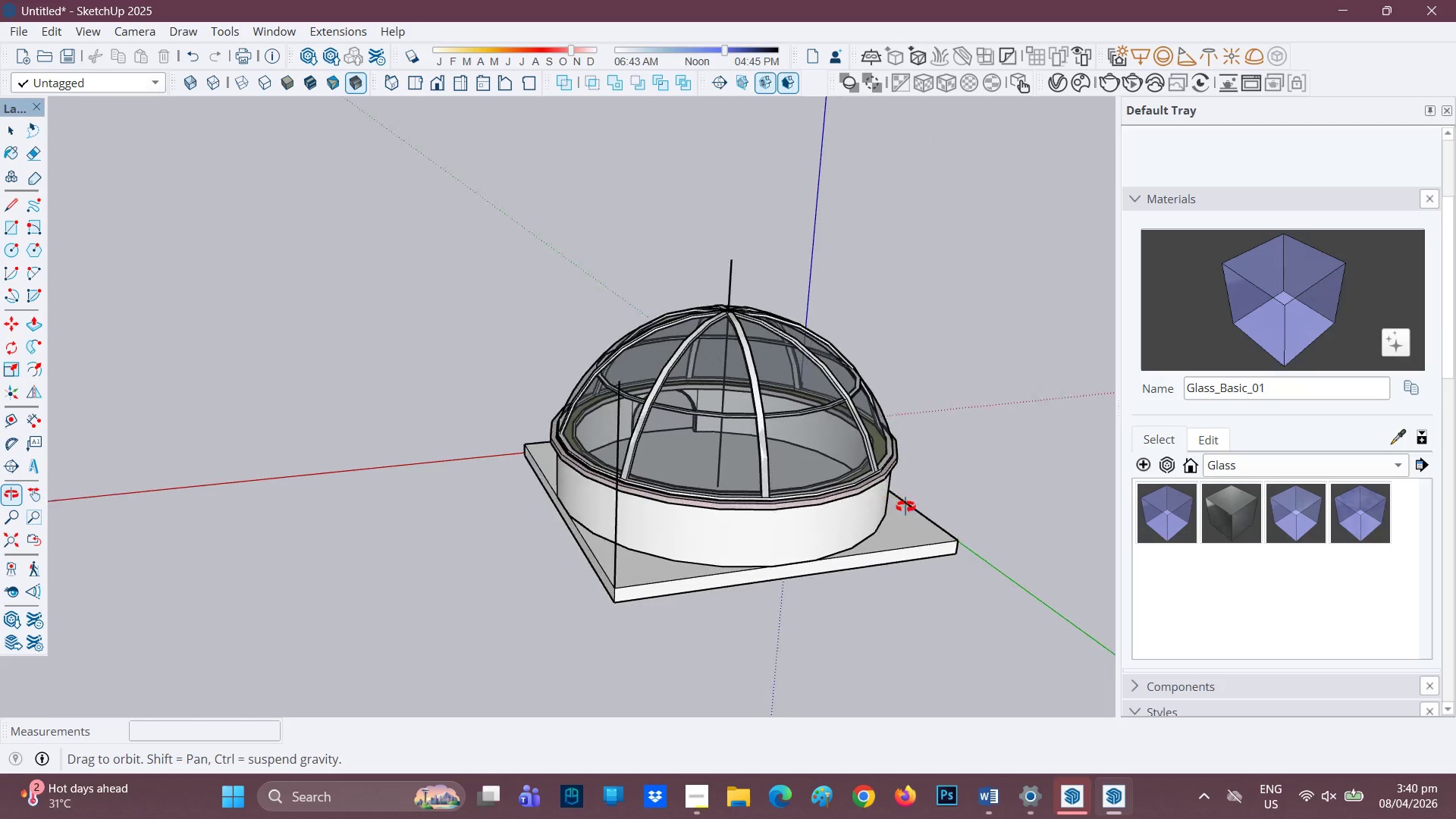 
scroll: coordinate [333, 466], scroll_direction: down, amount: 7.0
 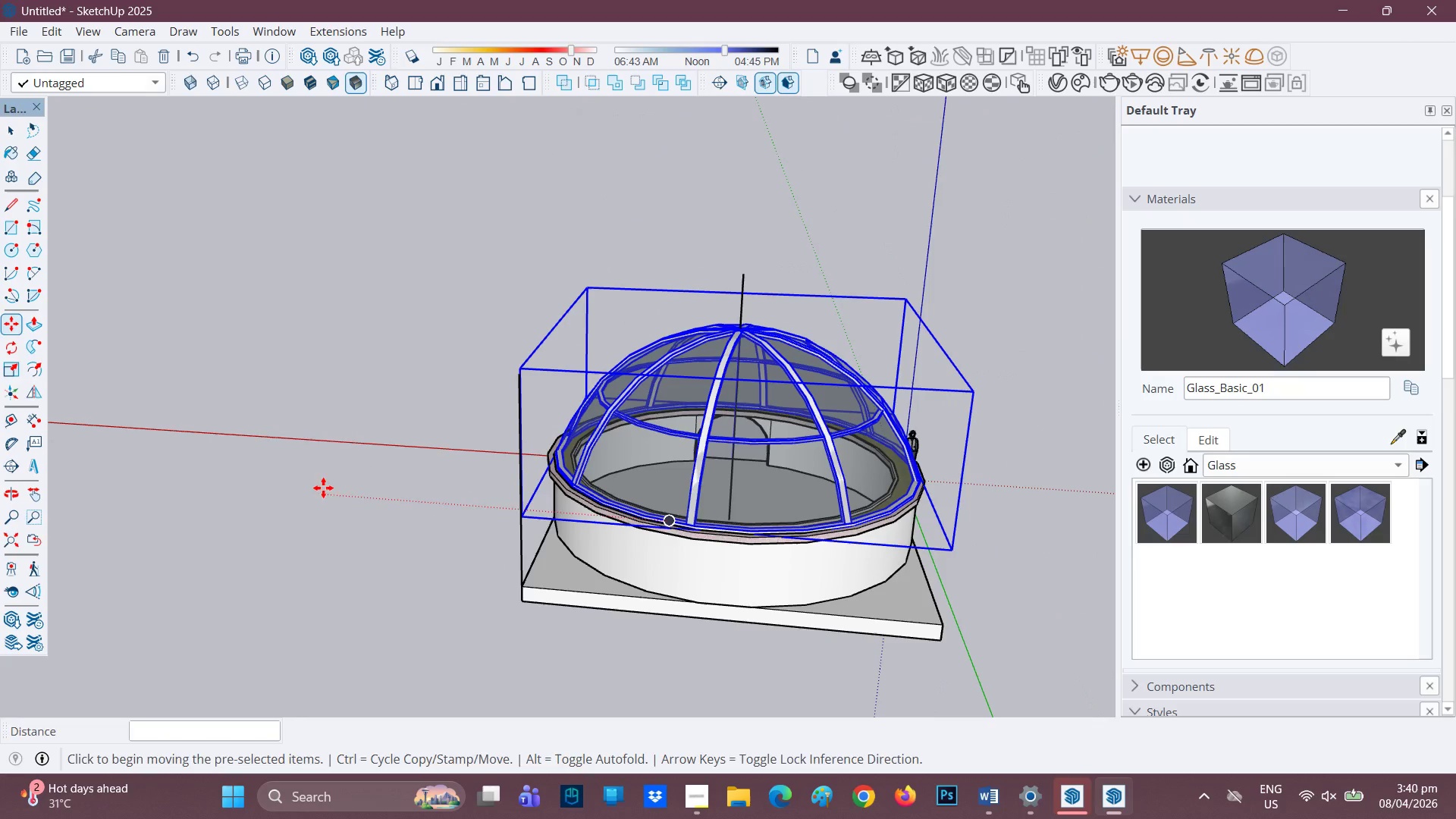 
scroll: coordinate [747, 265], scroll_direction: up, amount: 4.0
 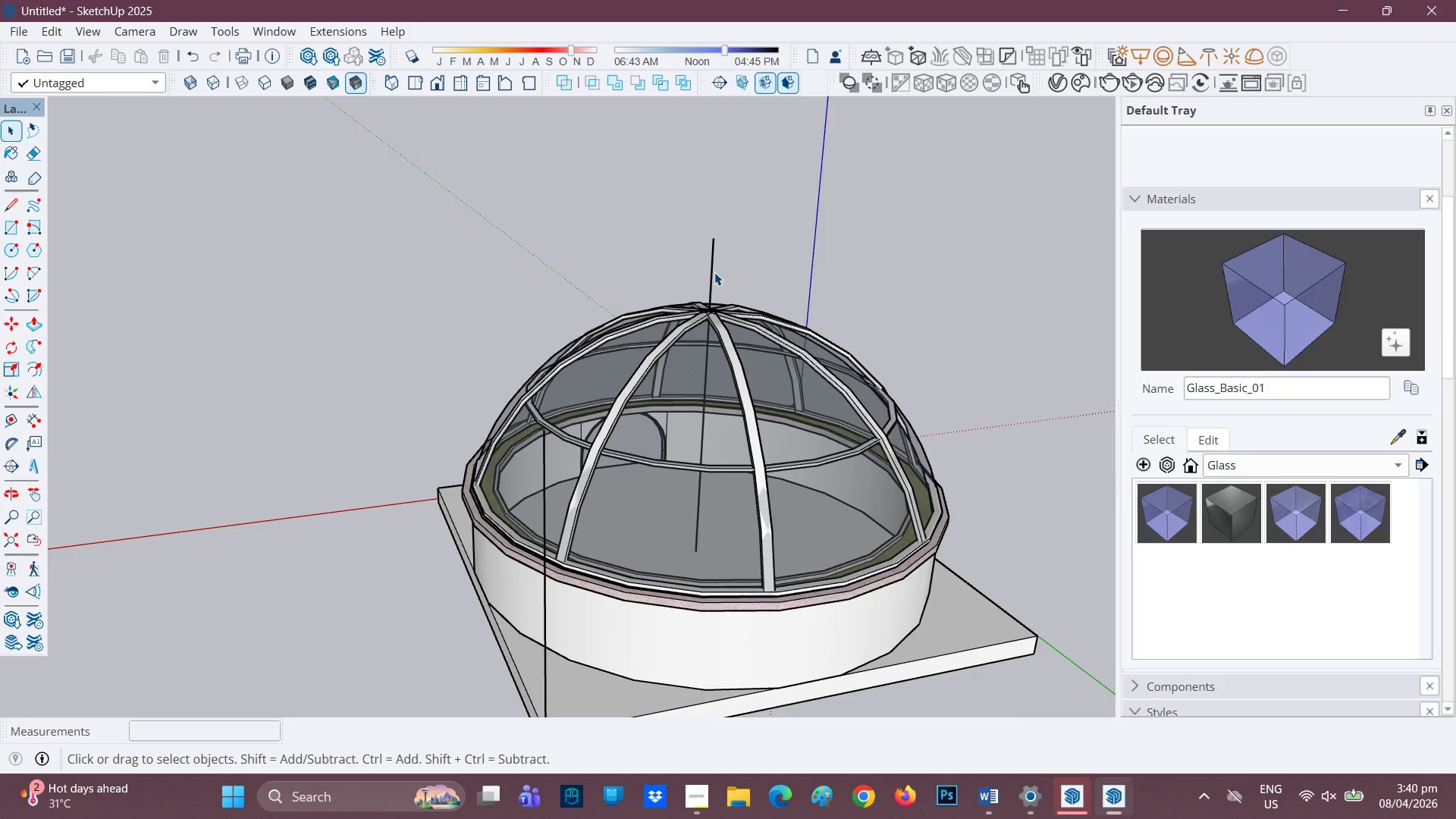 
double_click([710, 271])
 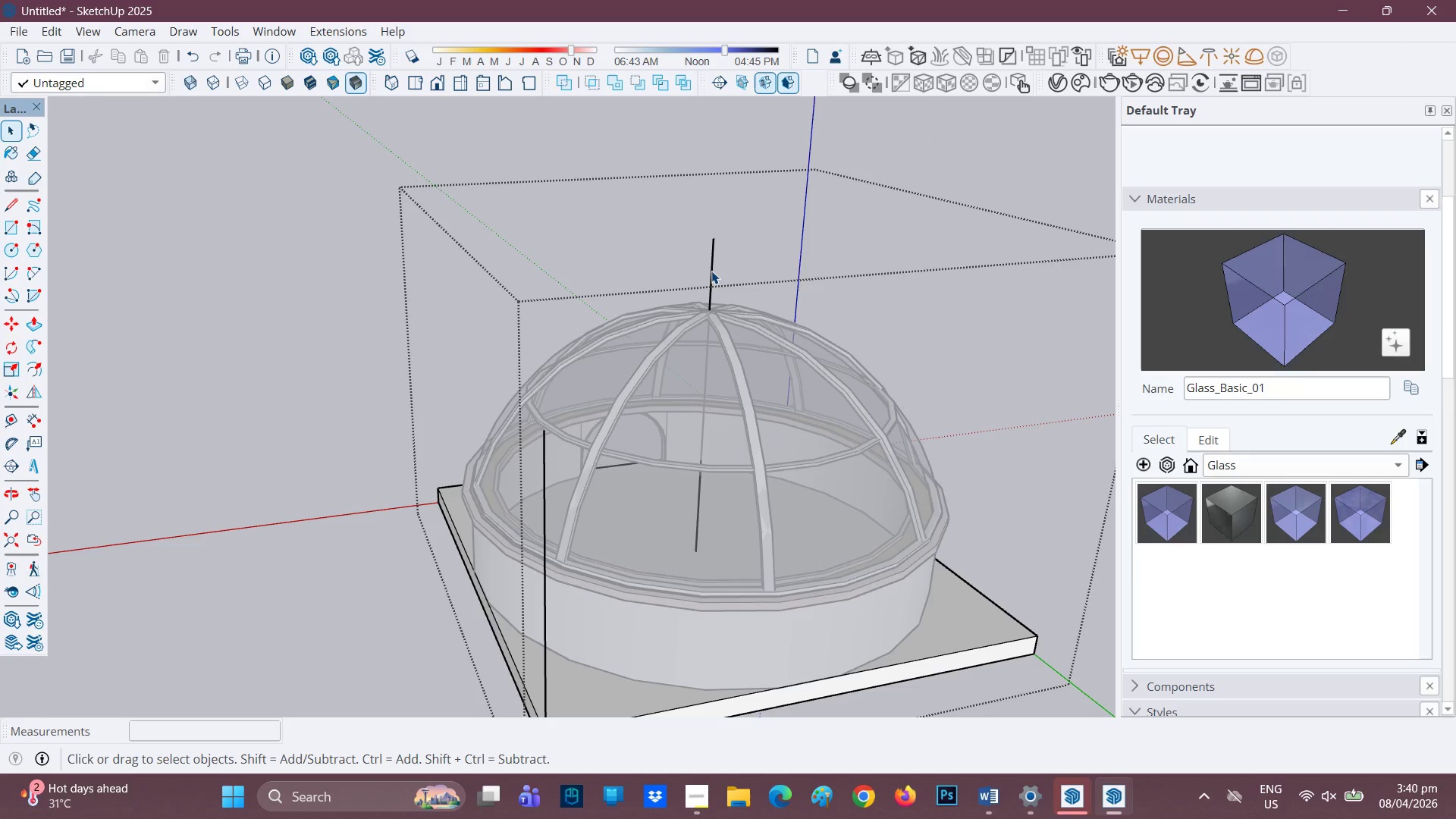 
left_click([711, 271])
 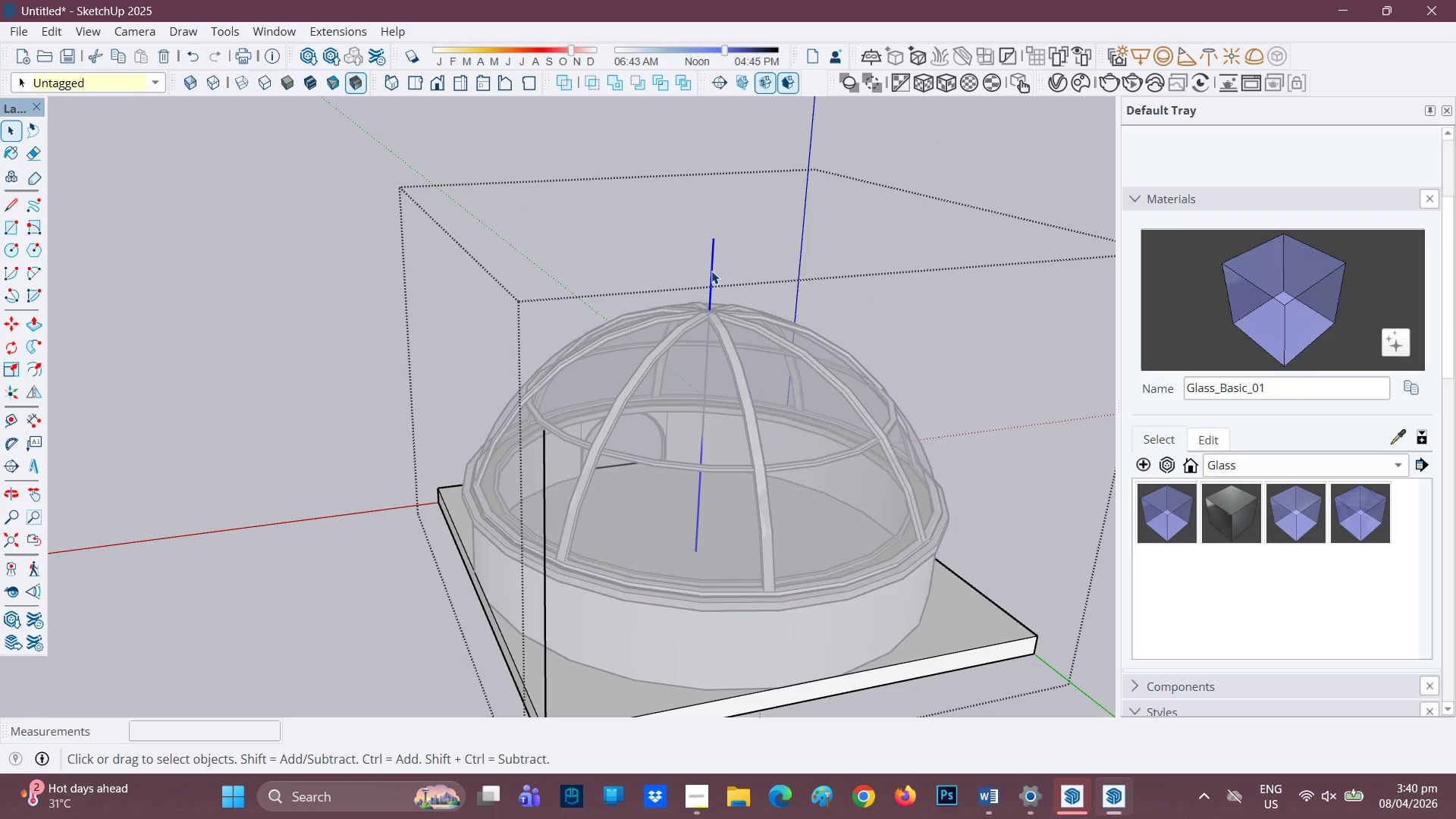 
right_click([711, 270])
 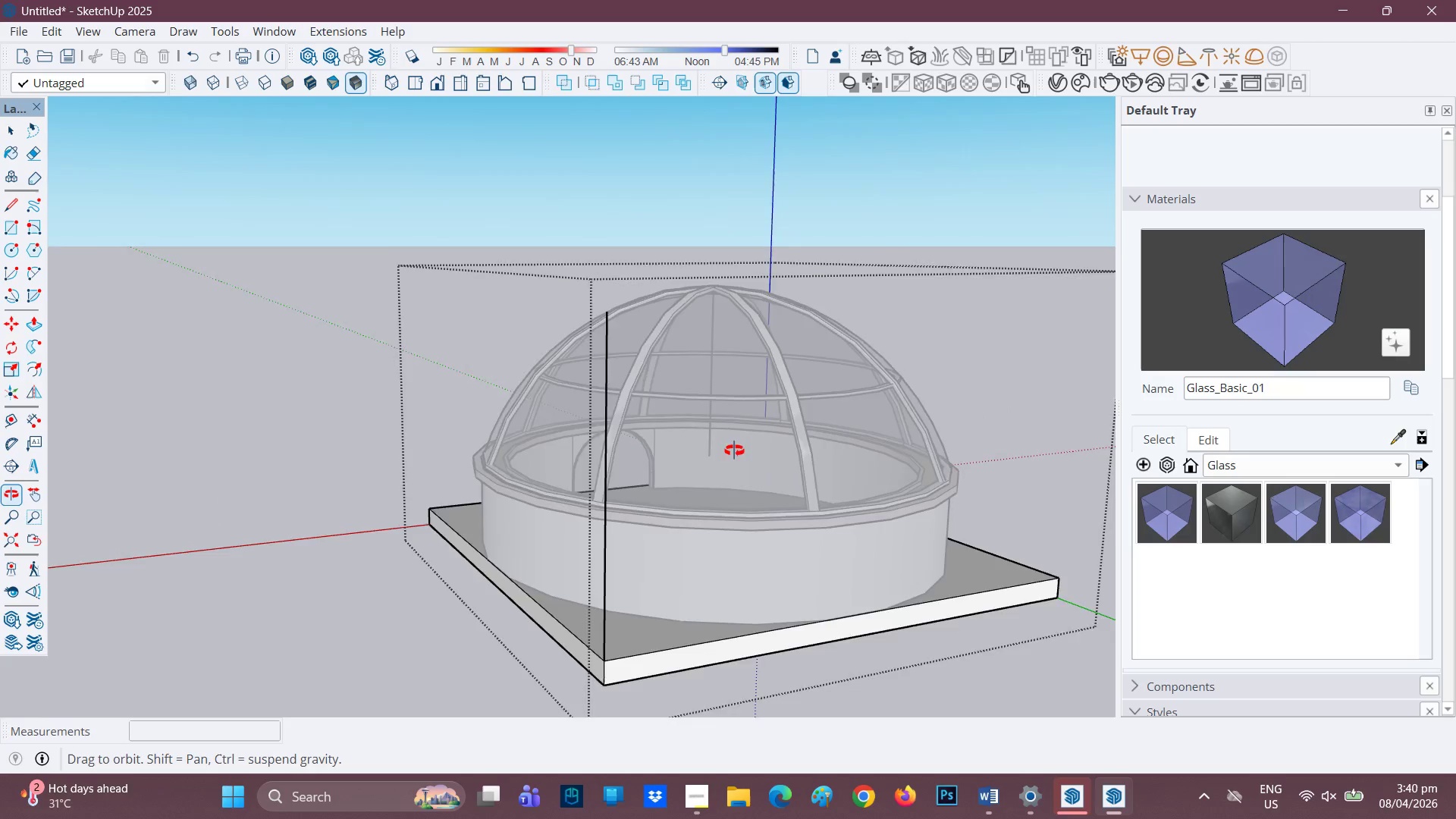 
scroll: coordinate [698, 502], scroll_direction: up, amount: 3.0
 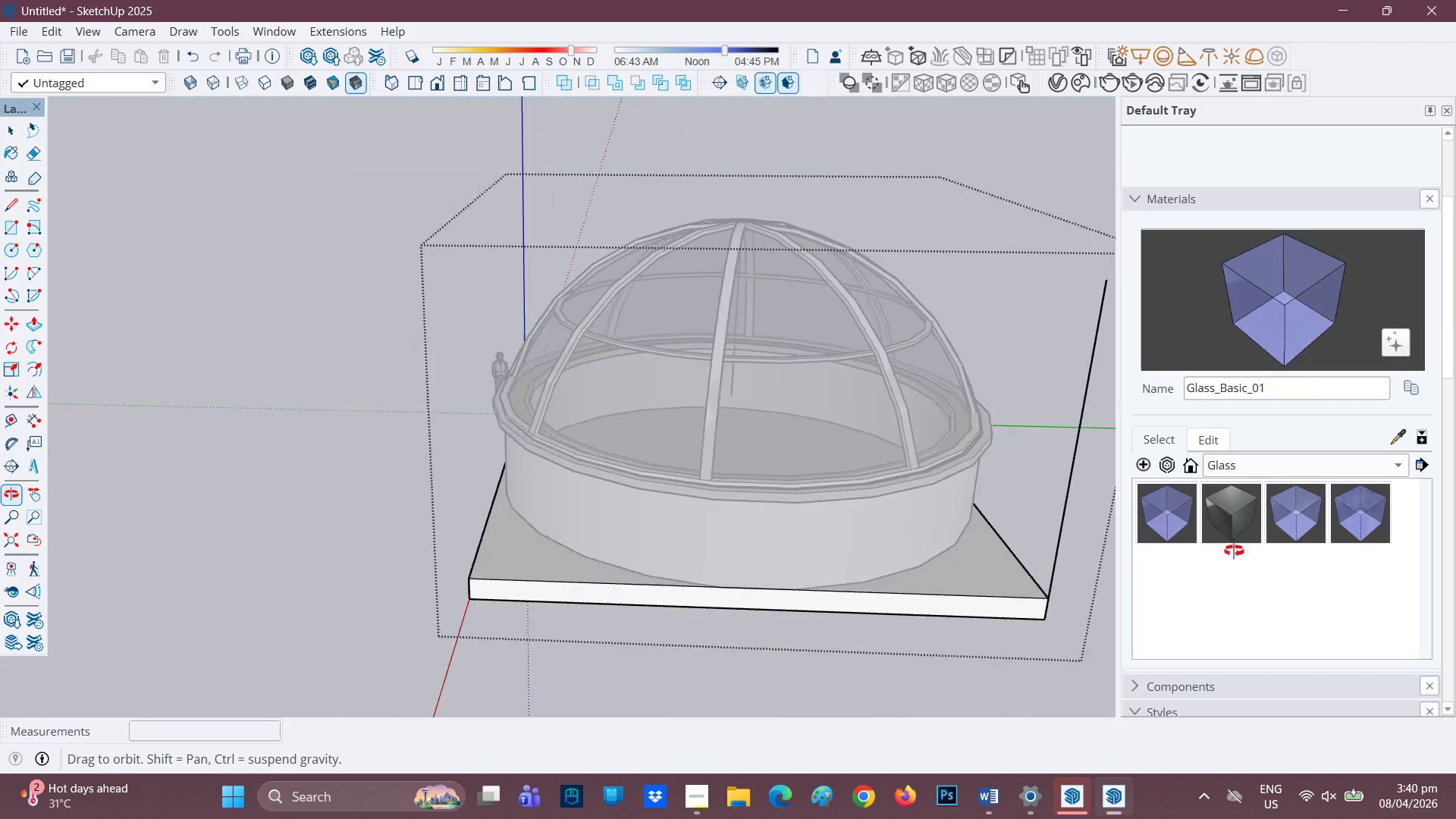 
scroll: coordinate [661, 472], scroll_direction: down, amount: 2.0
 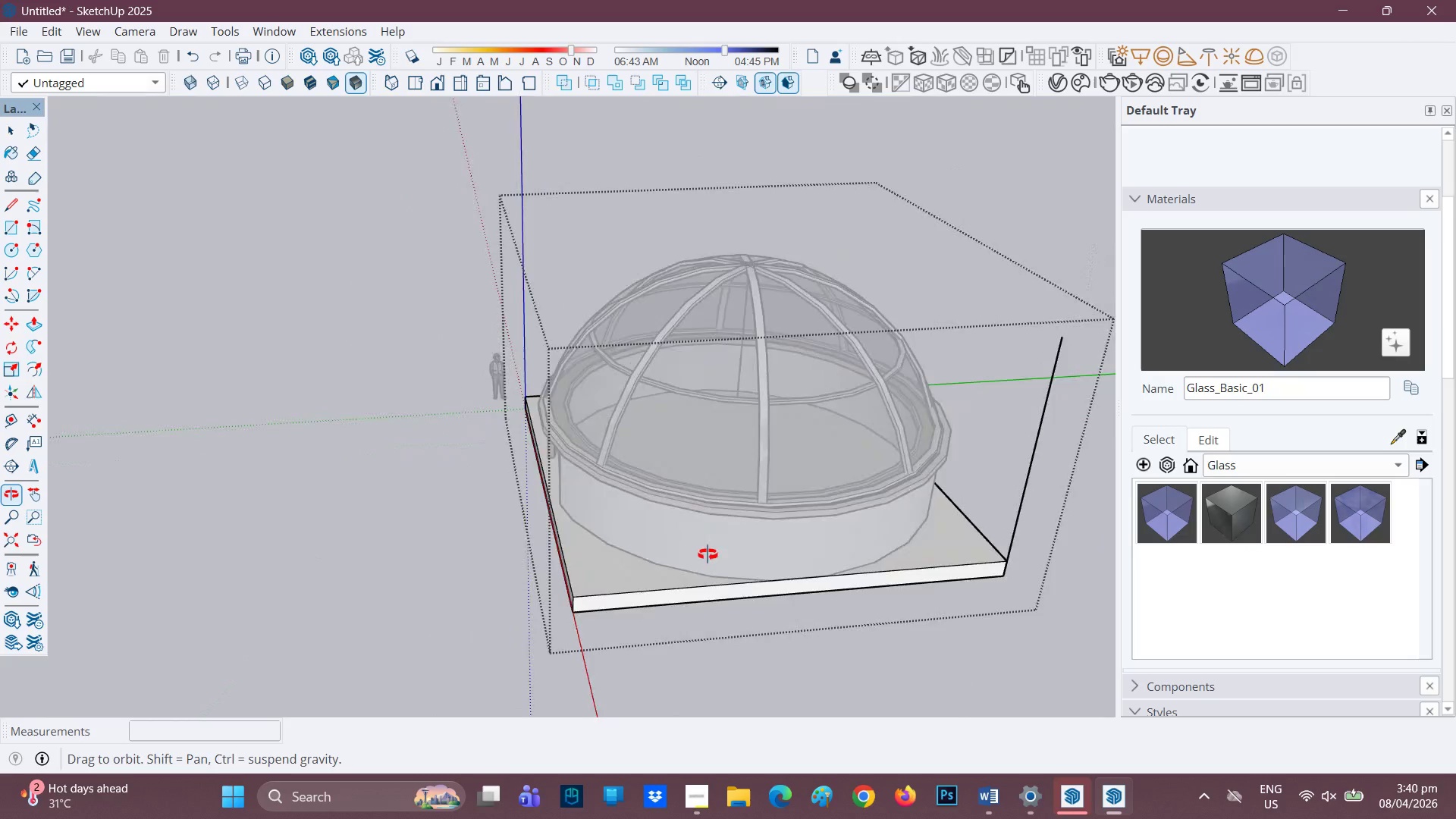 
scroll: coordinate [956, 357], scroll_direction: up, amount: 1.0
 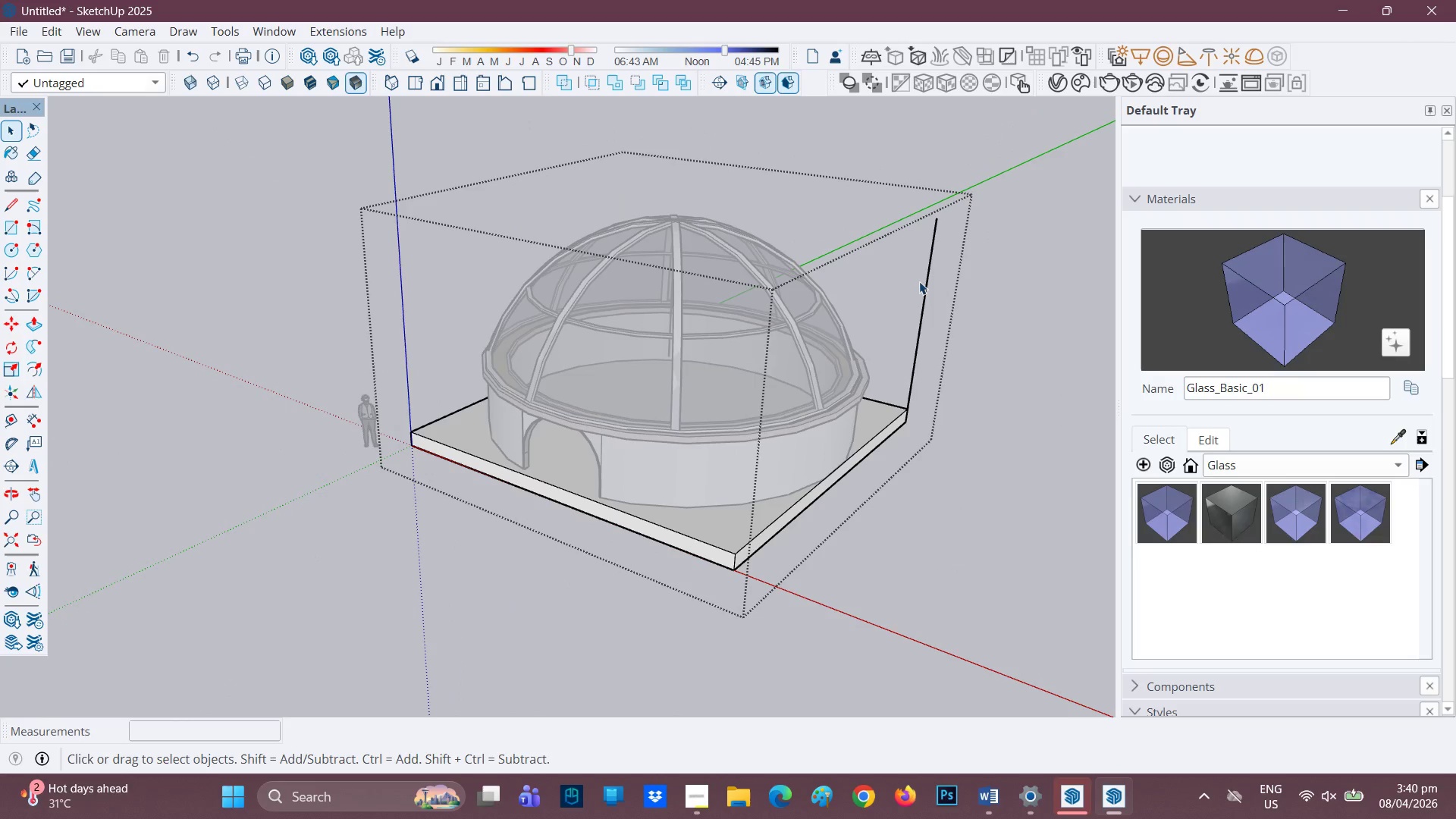 
left_click([924, 284])
 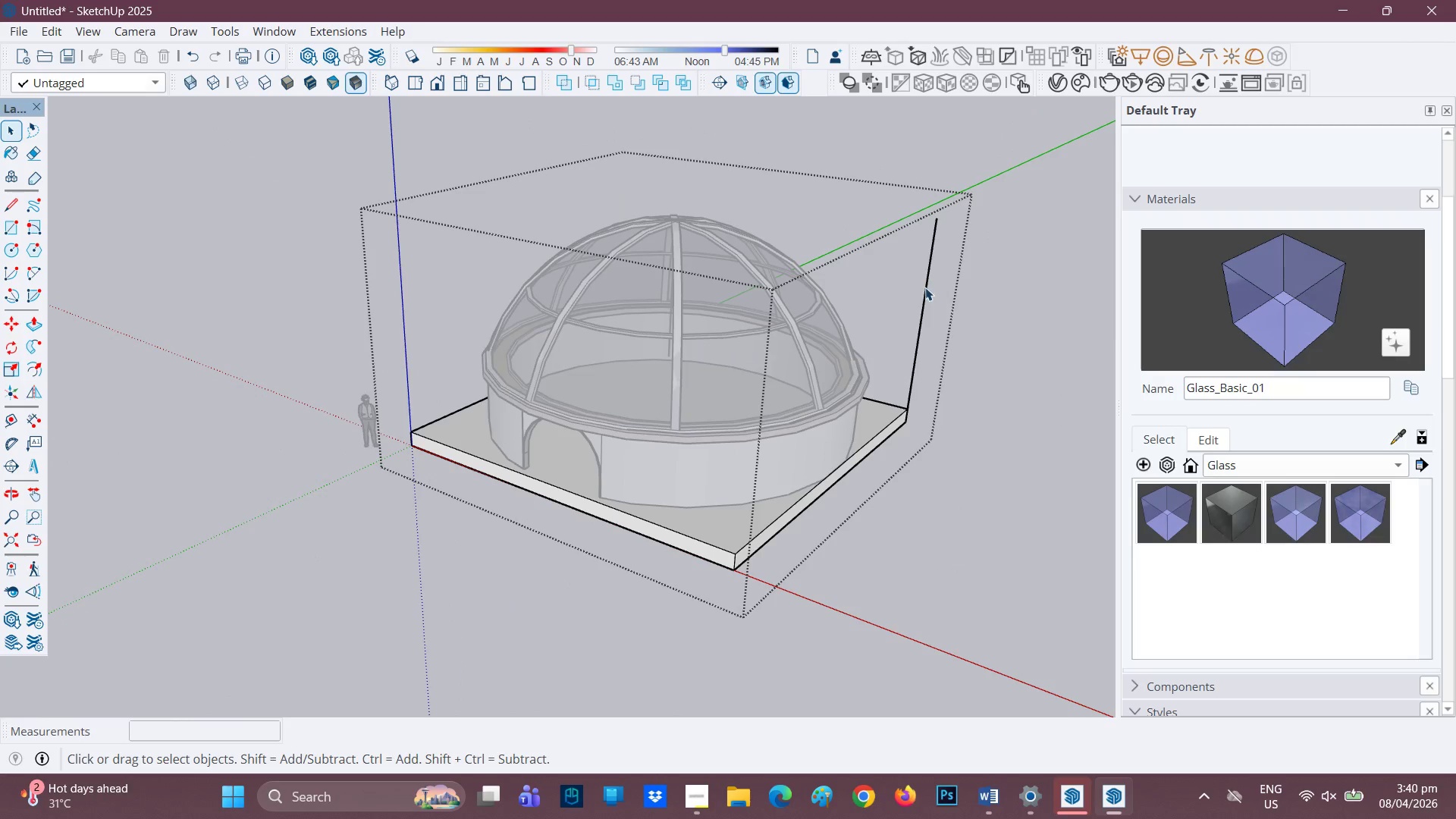 
left_click([926, 288])
 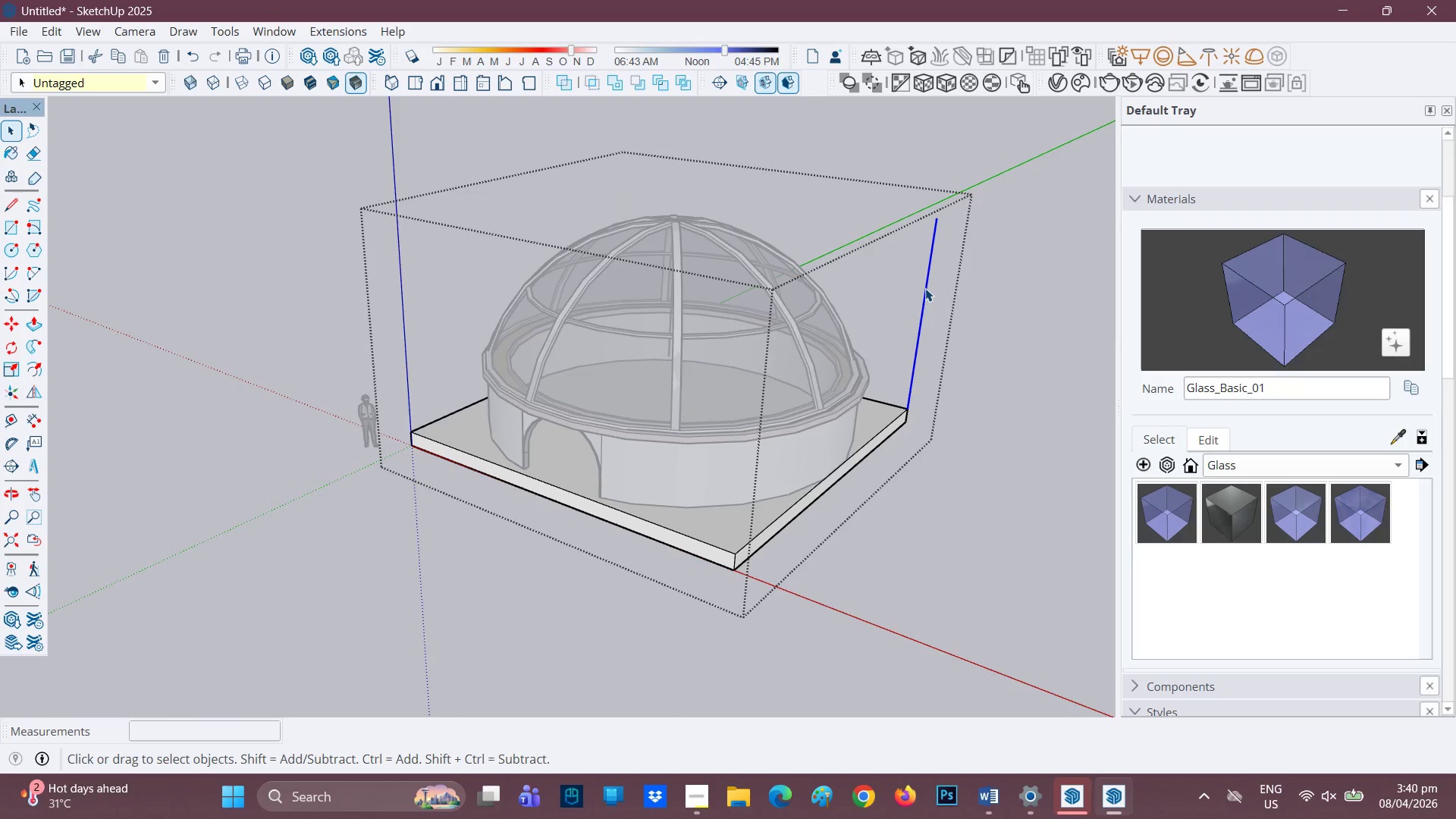 
right_click([925, 288])
 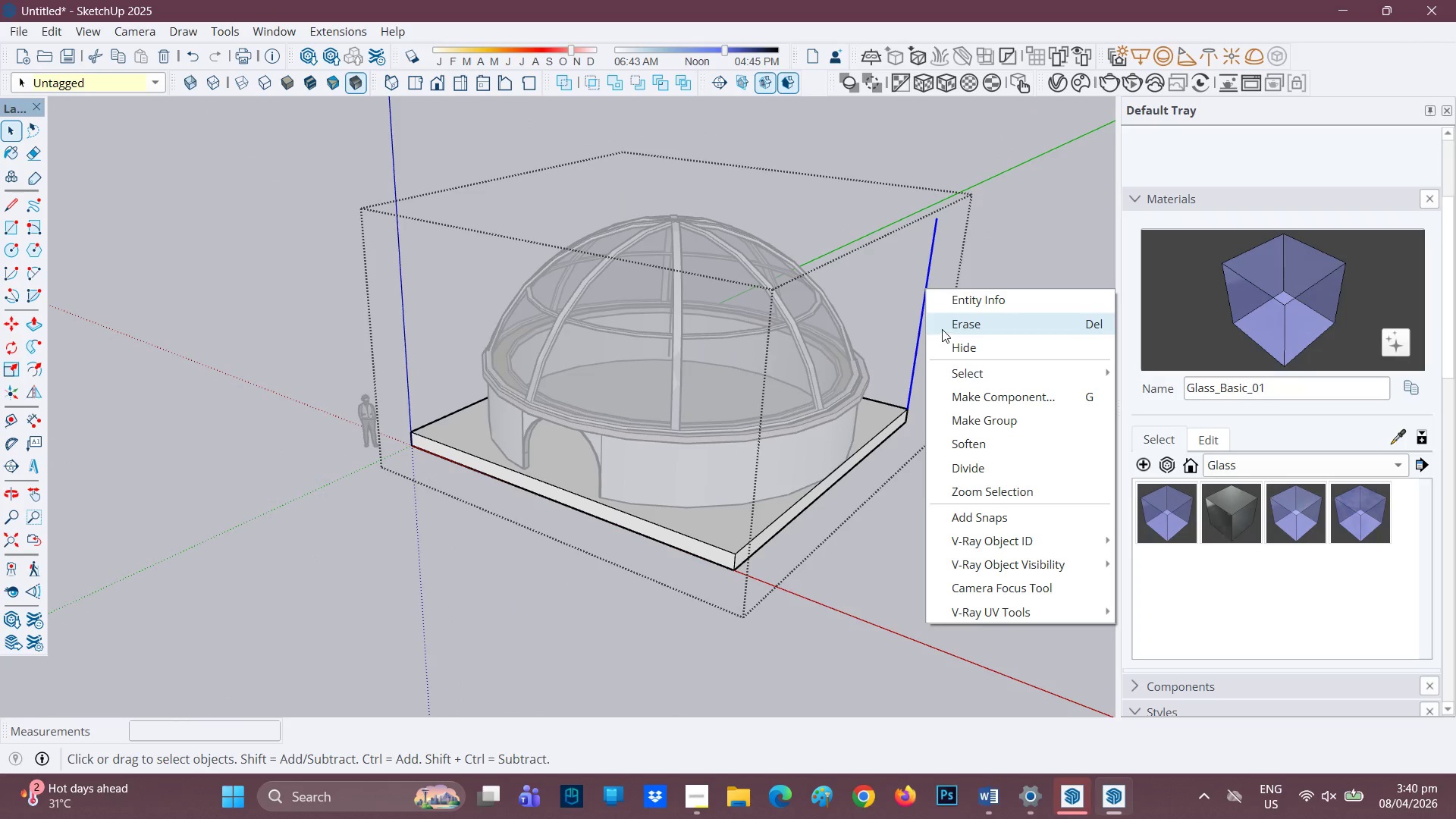 
left_click([942, 329])
 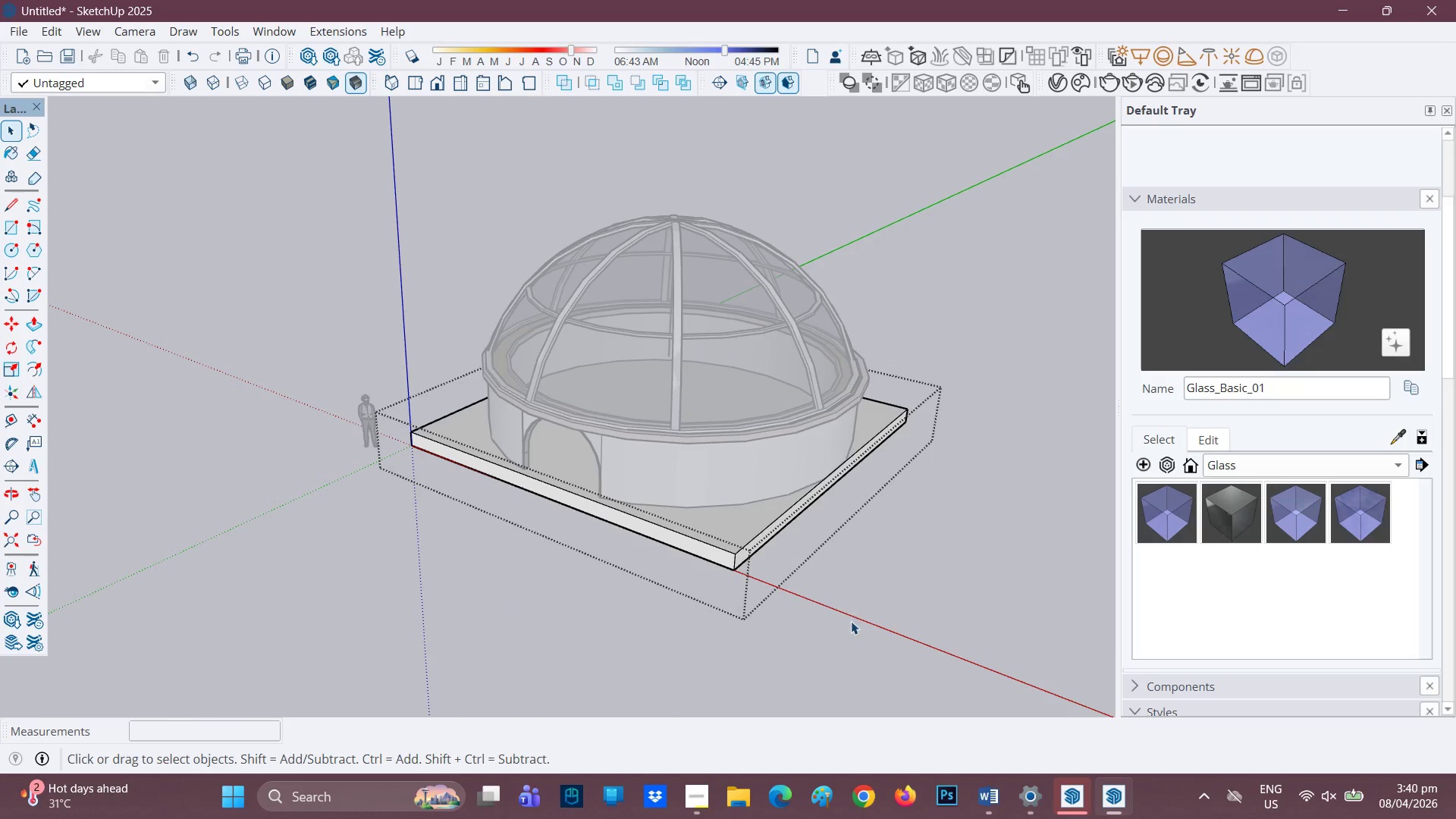 
scroll: coordinate [673, 380], scroll_direction: up, amount: 4.0
 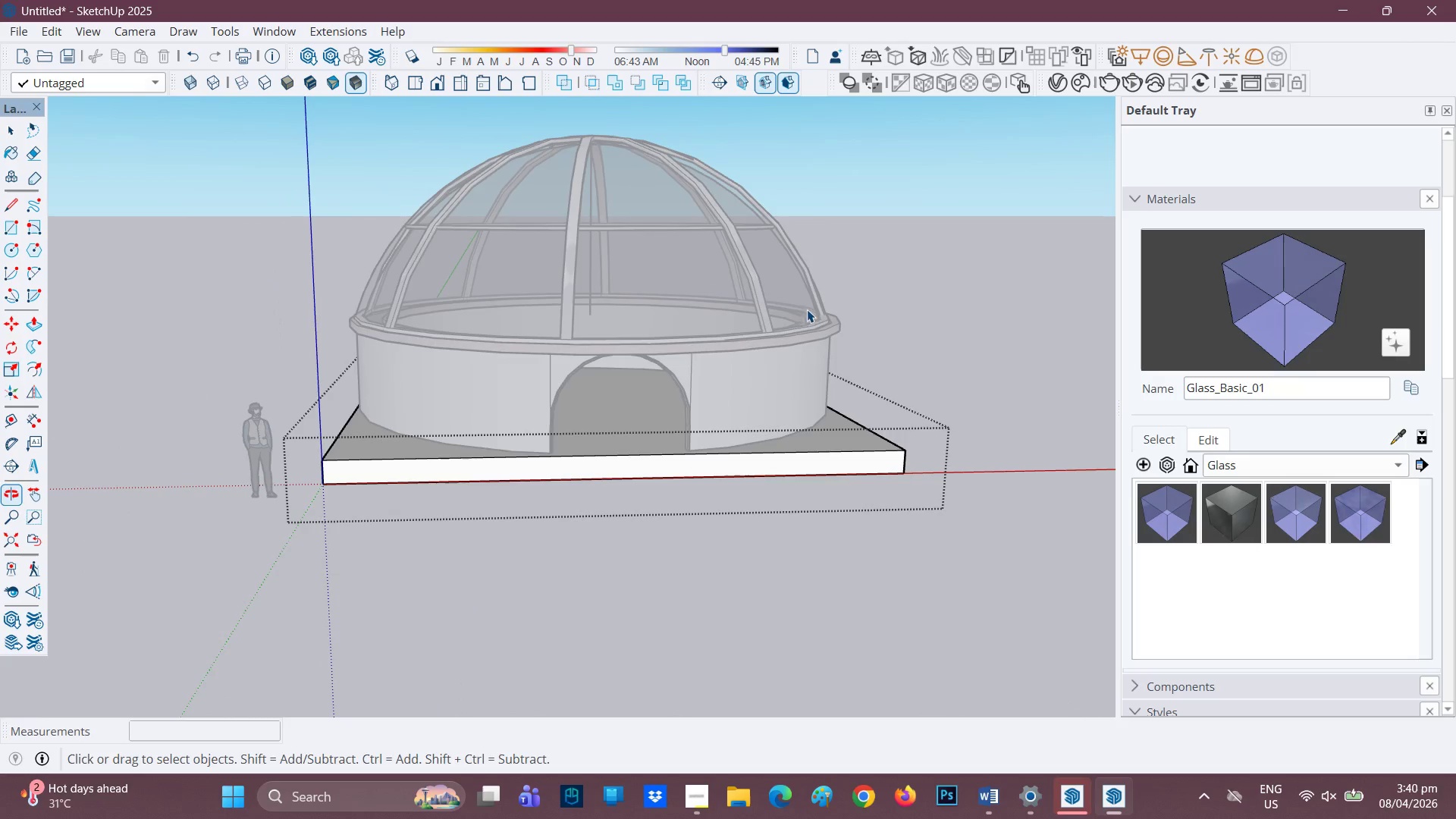 
key(Space)
 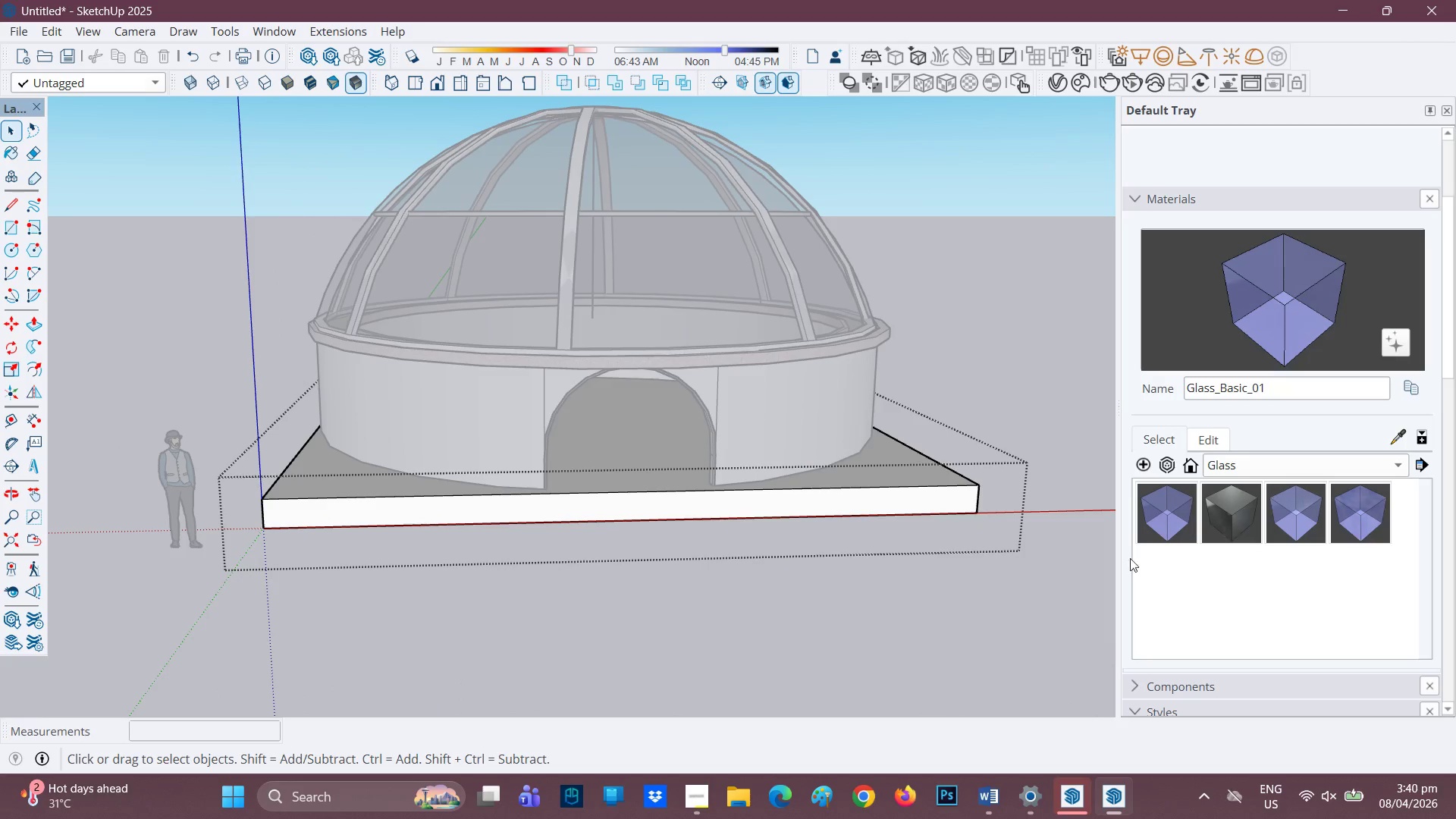 
scroll: coordinate [570, 287], scroll_direction: up, amount: 2.0
 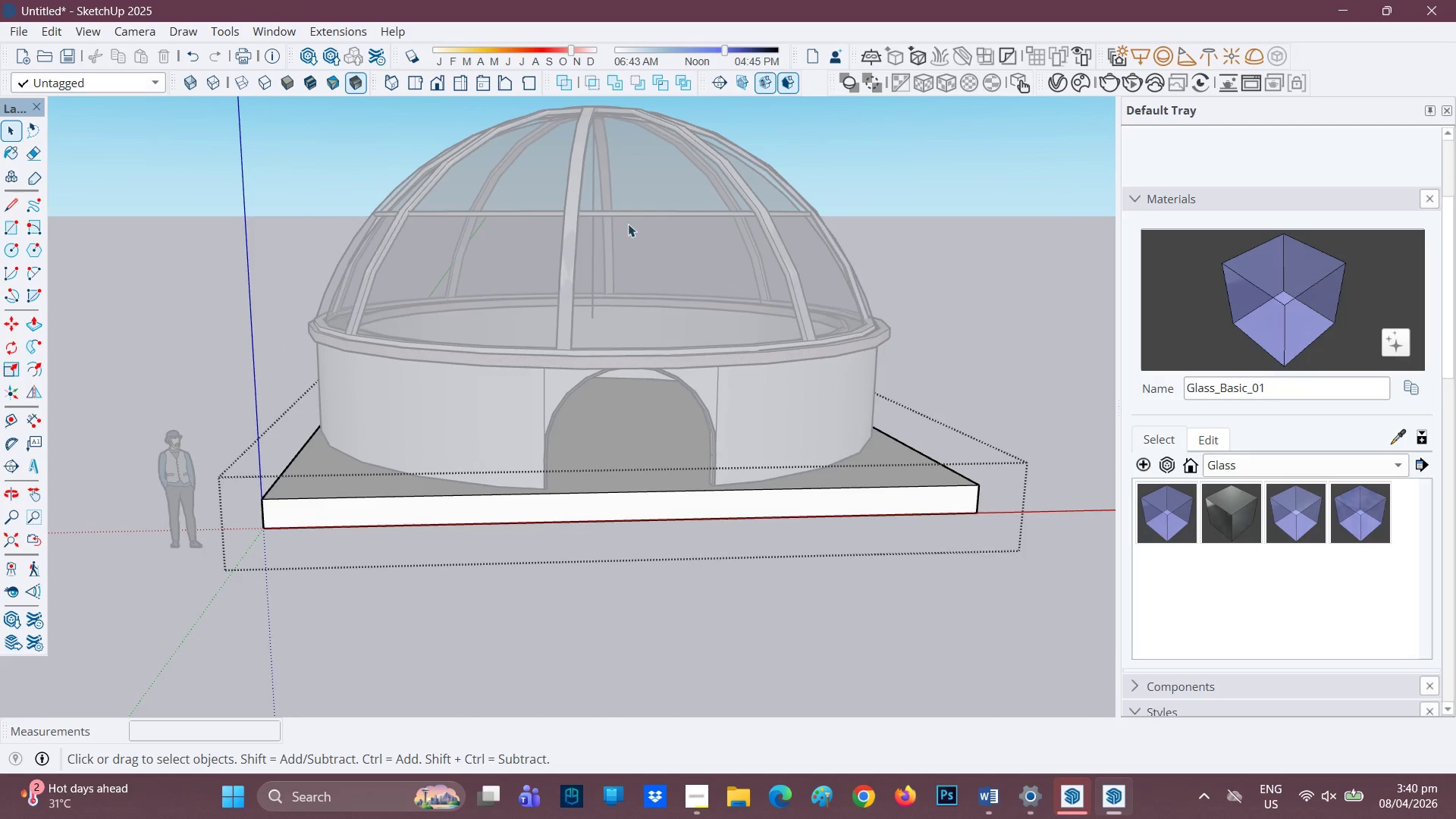 
scroll: coordinate [1213, 506], scroll_direction: down, amount: 20.0
 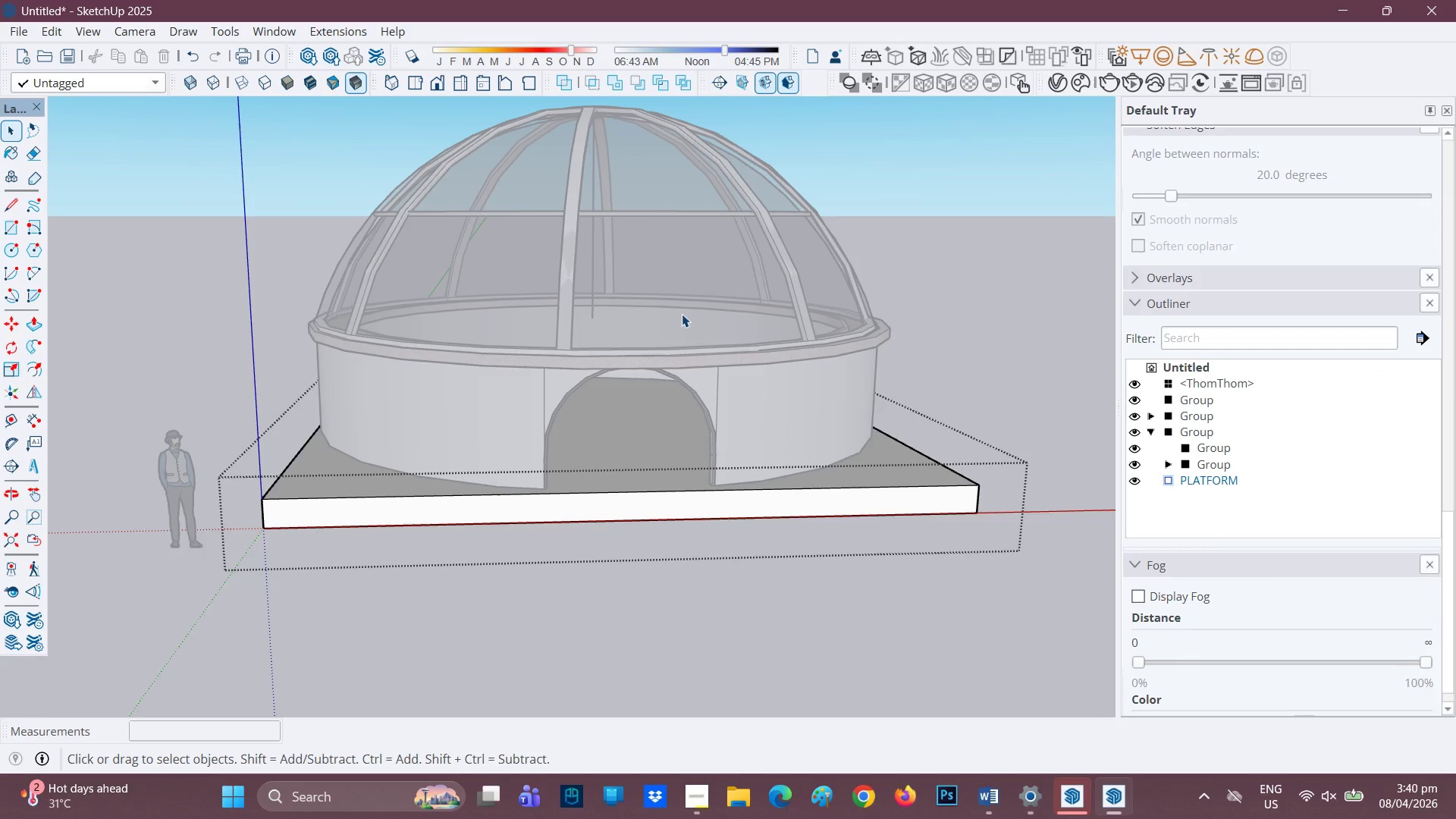 
left_click([1024, 438])
 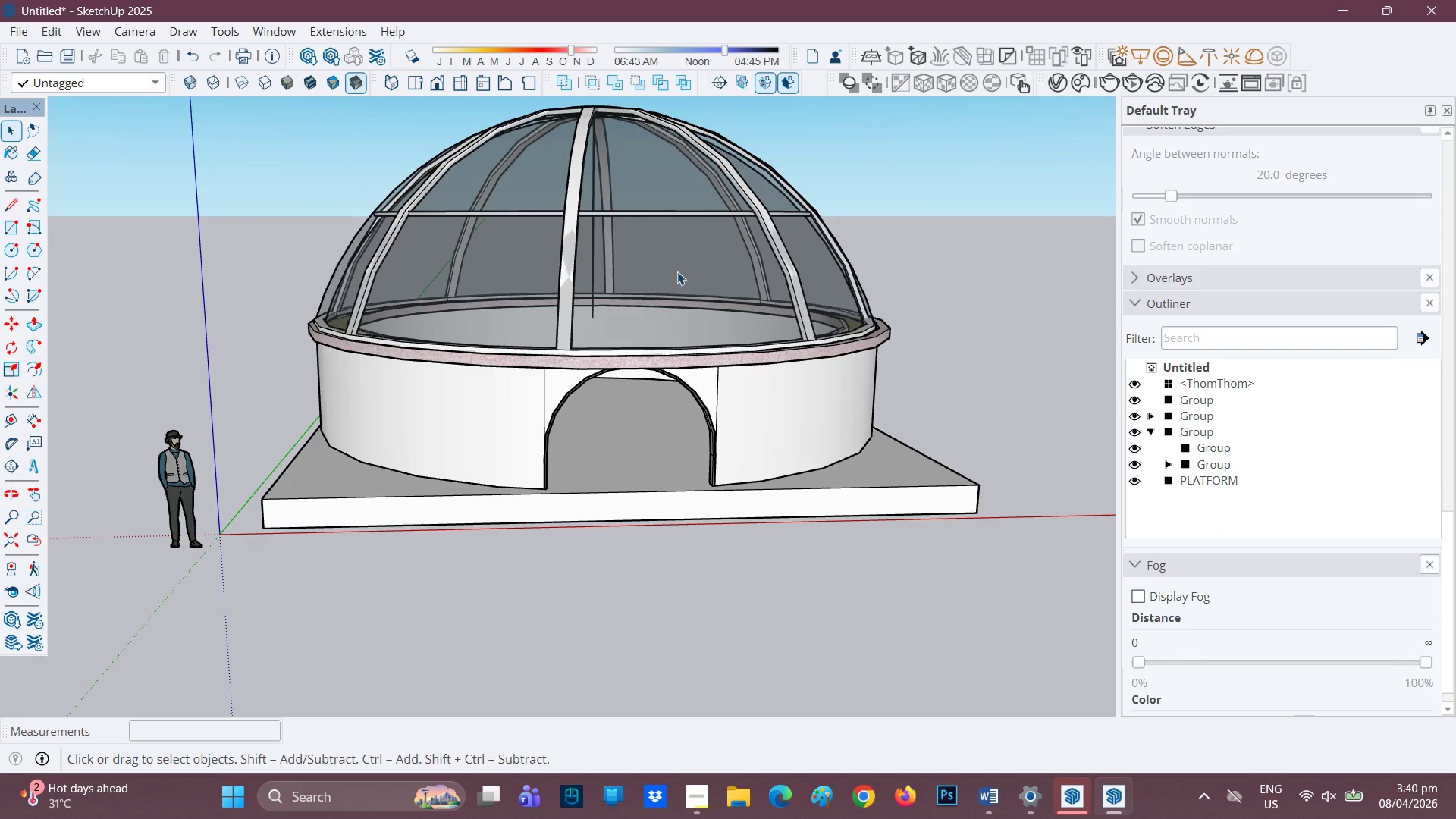 
left_click([678, 280])
 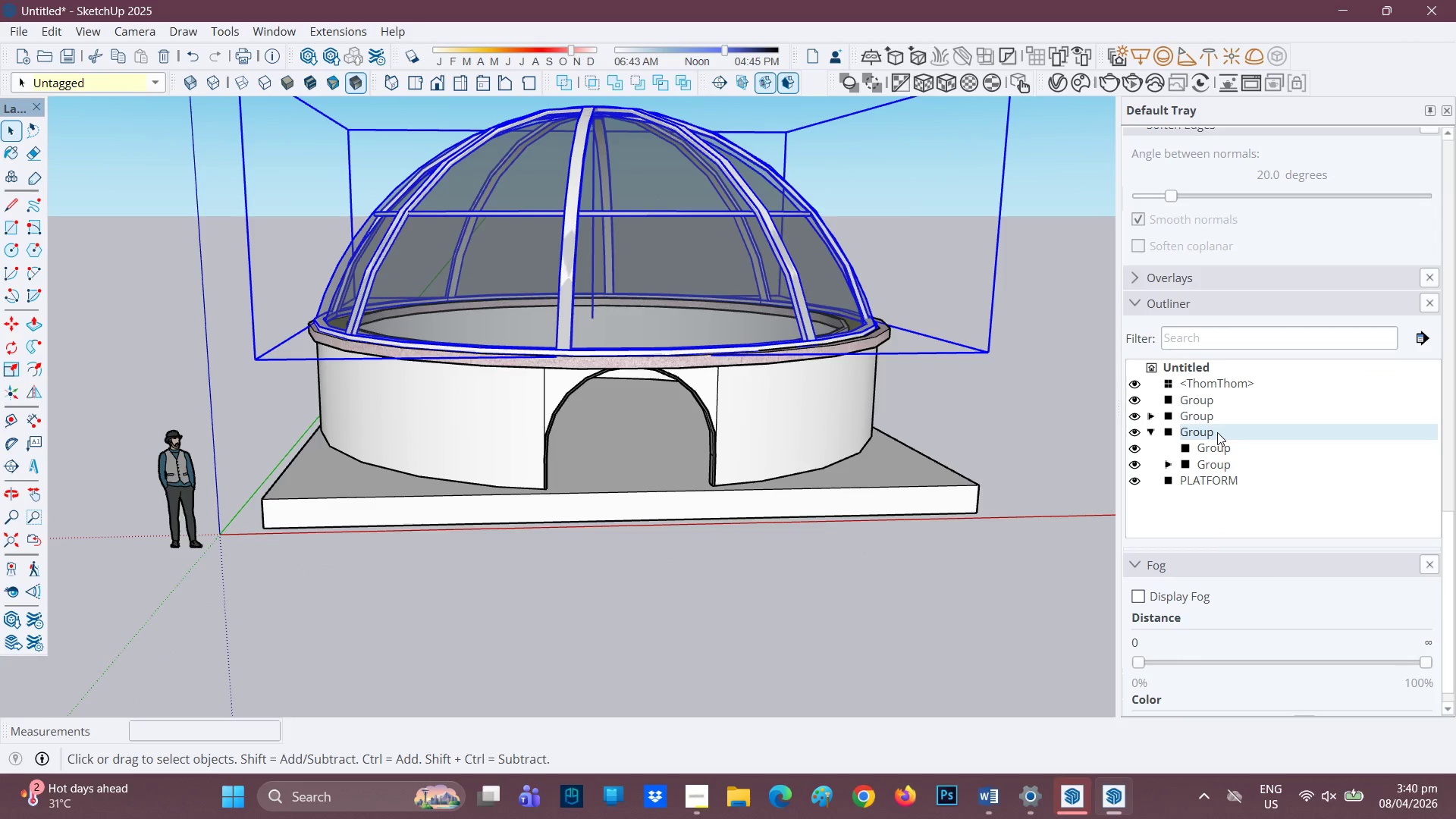 
left_click([1216, 452])
 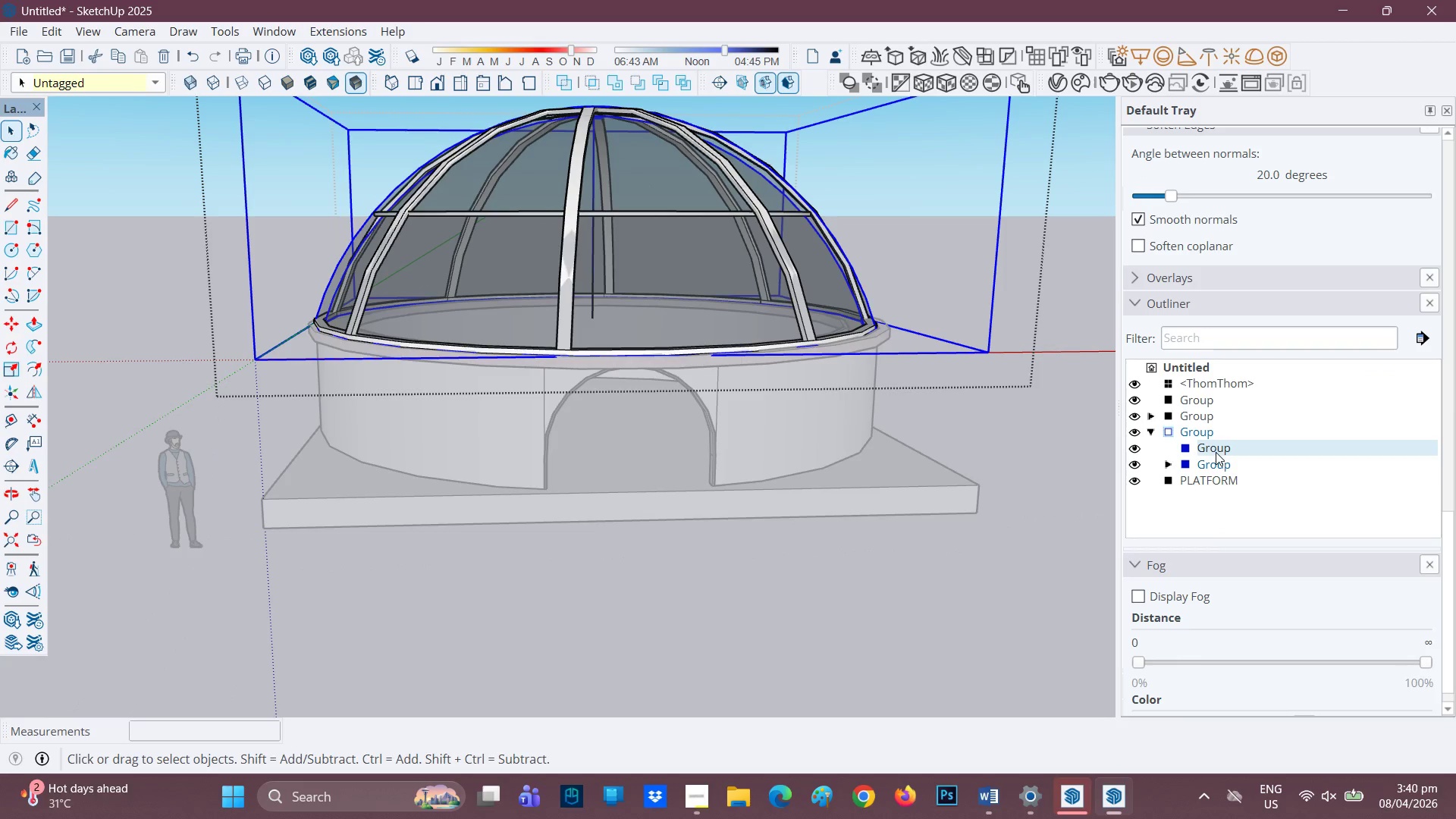 
double_click([1216, 452])
 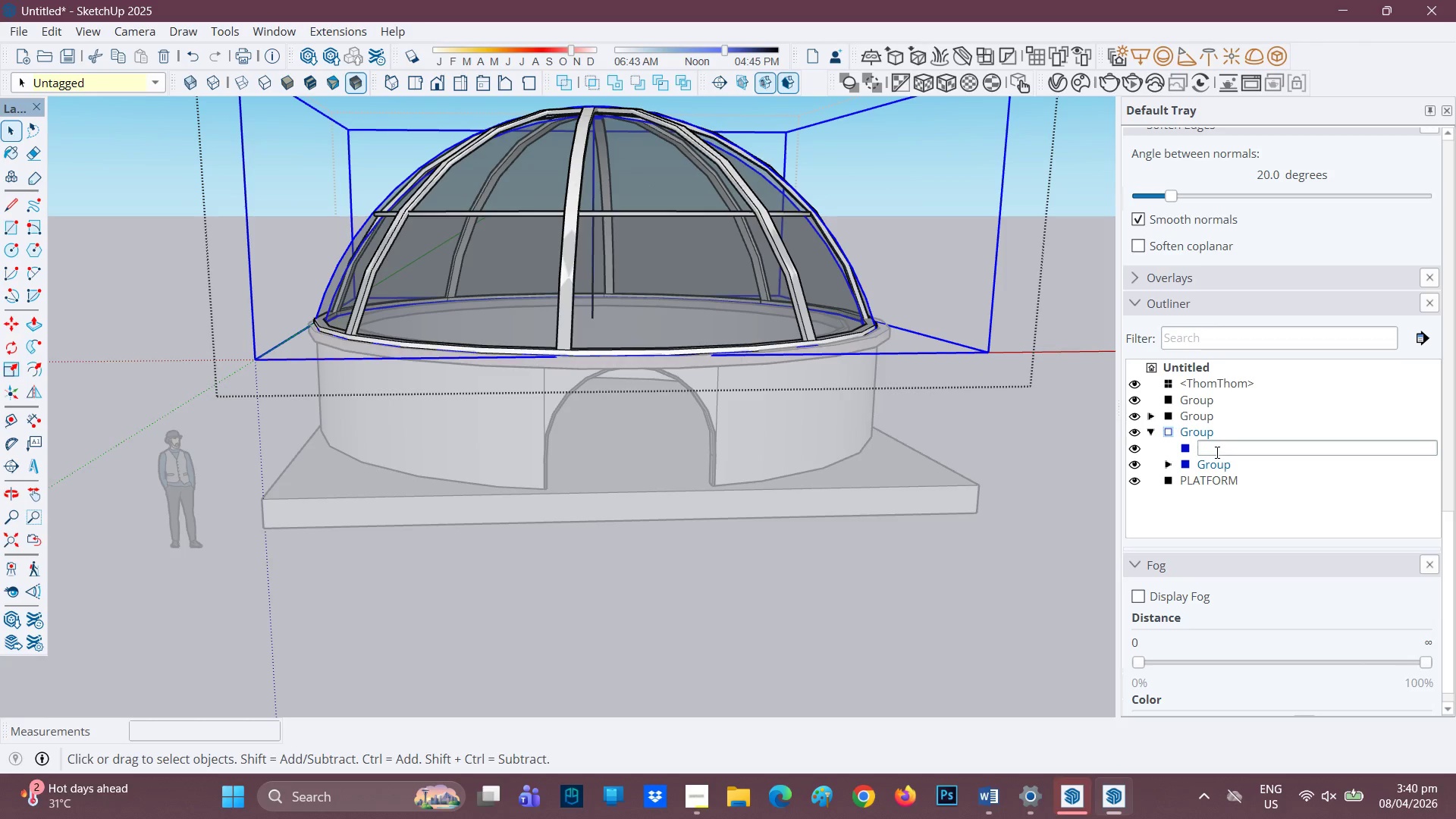 
type(glass)
 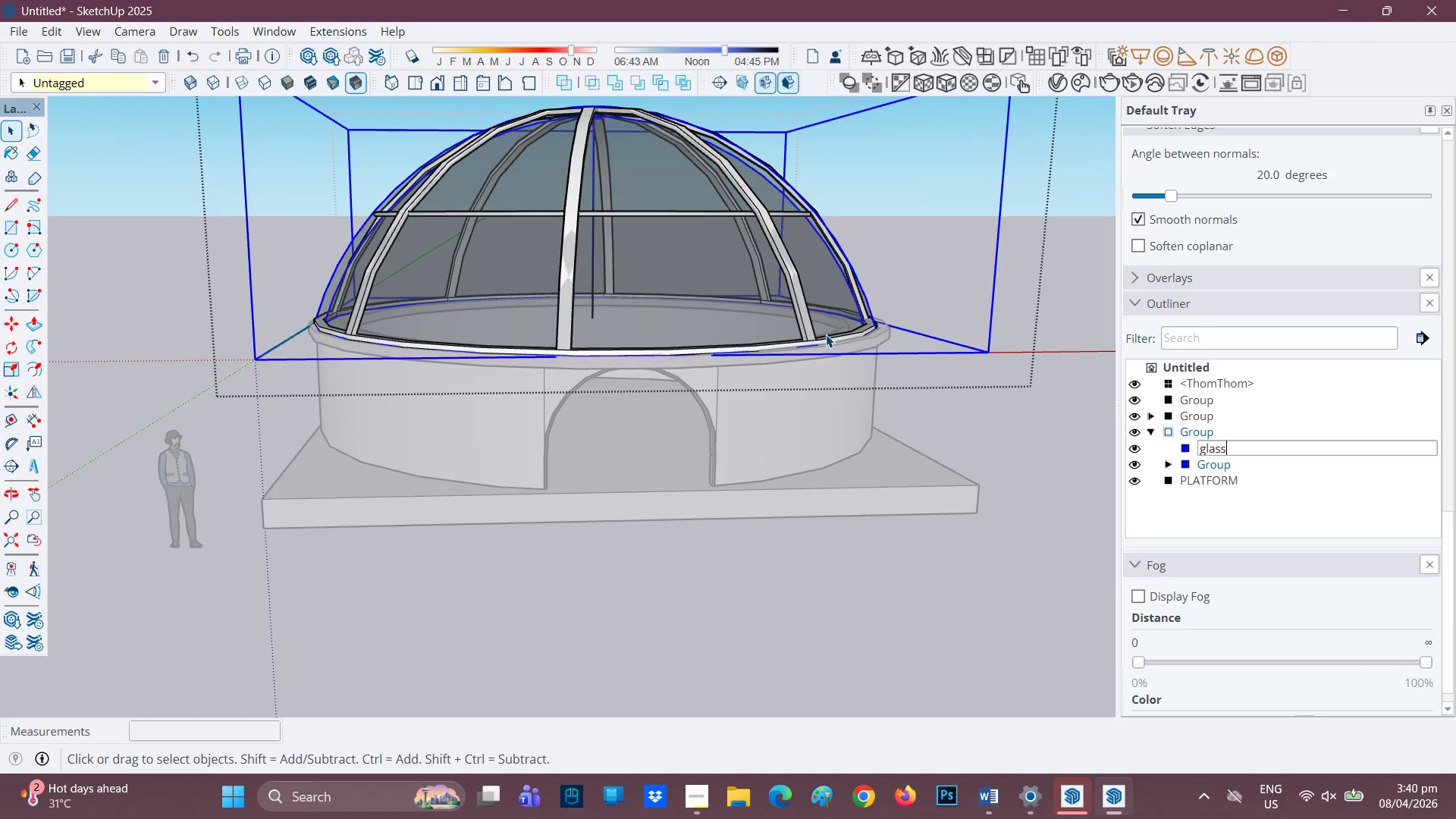 
left_click([1156, 403])
 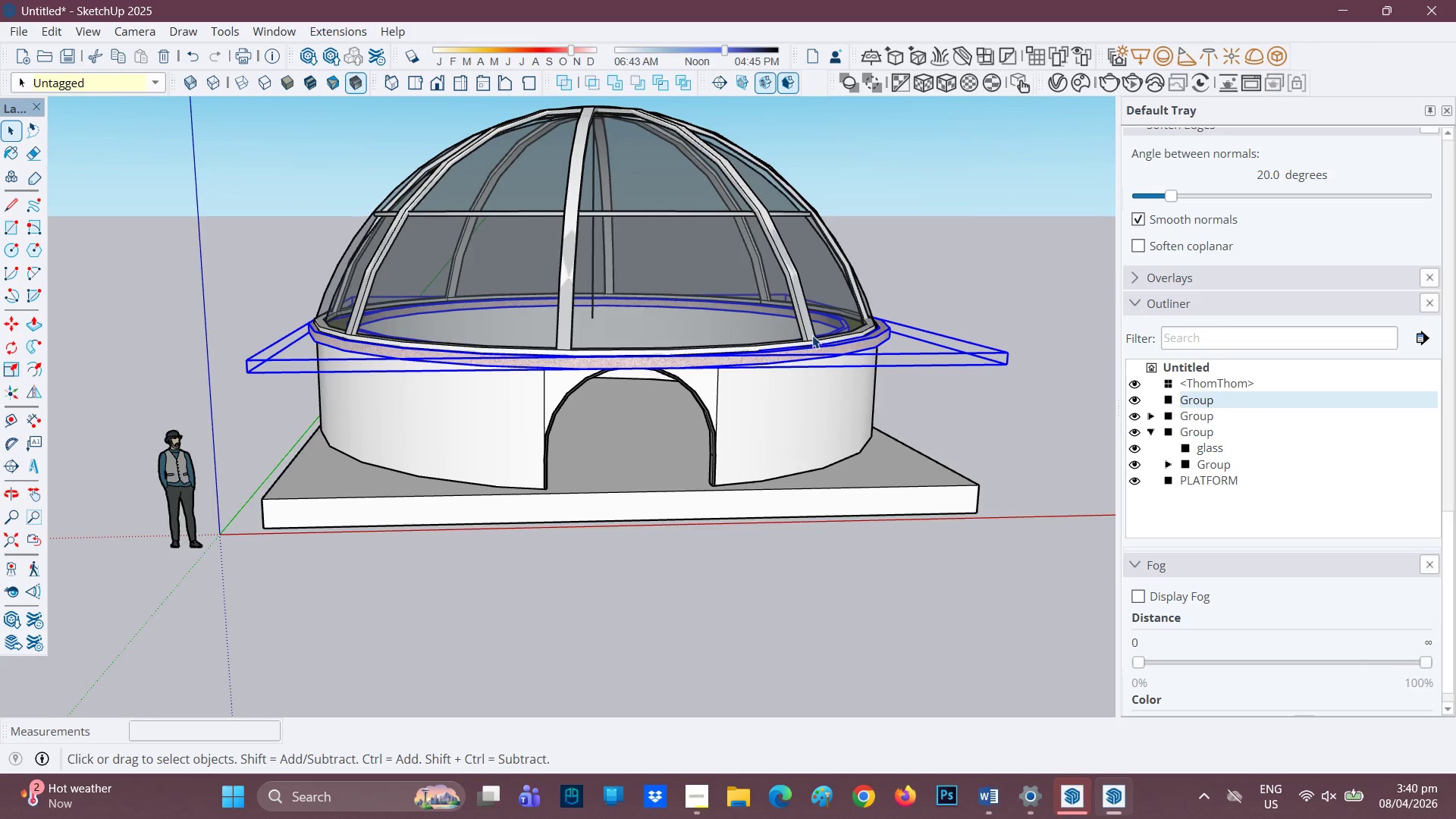 
left_click([807, 332])
 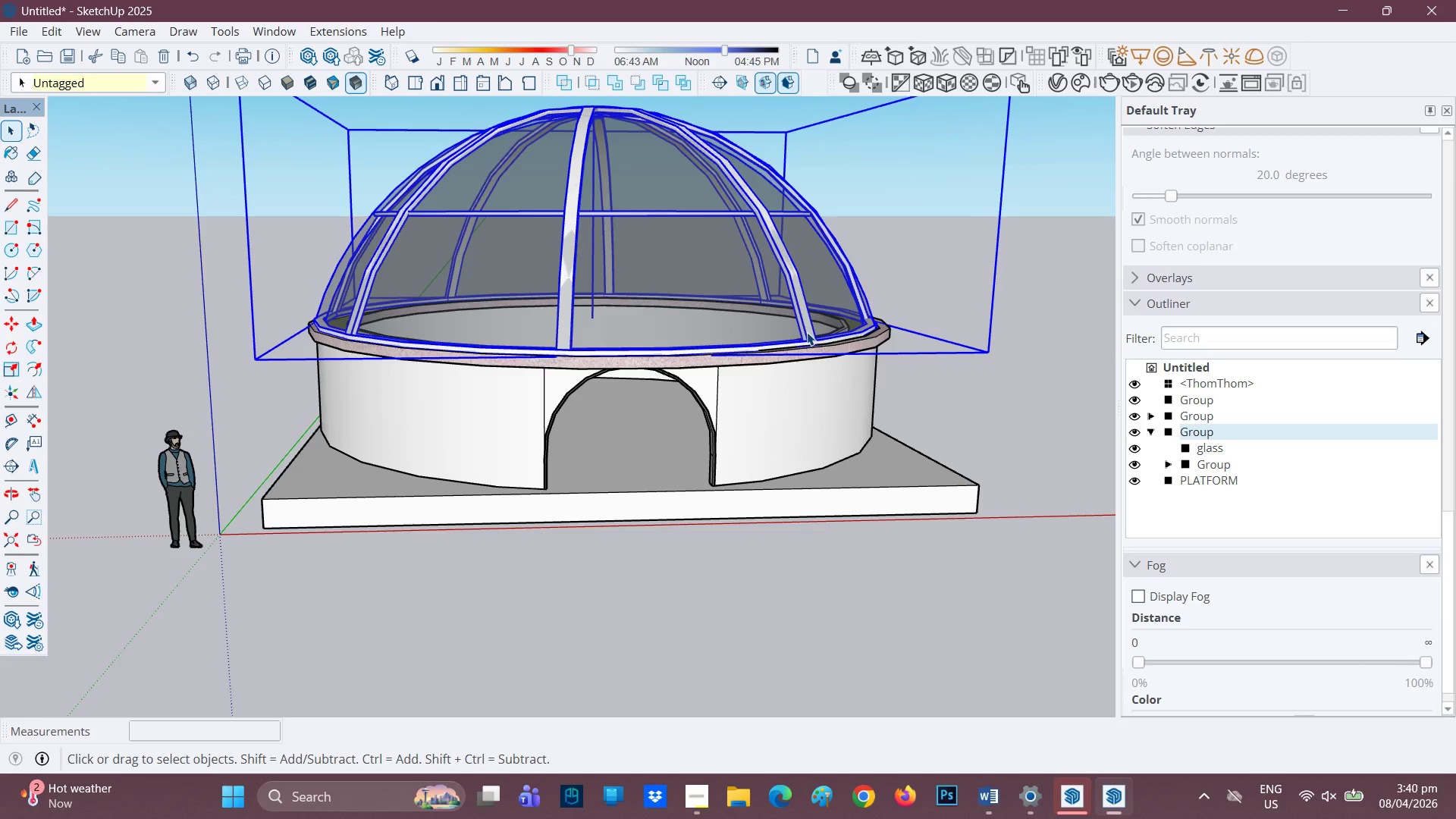 
double_click([807, 332])
 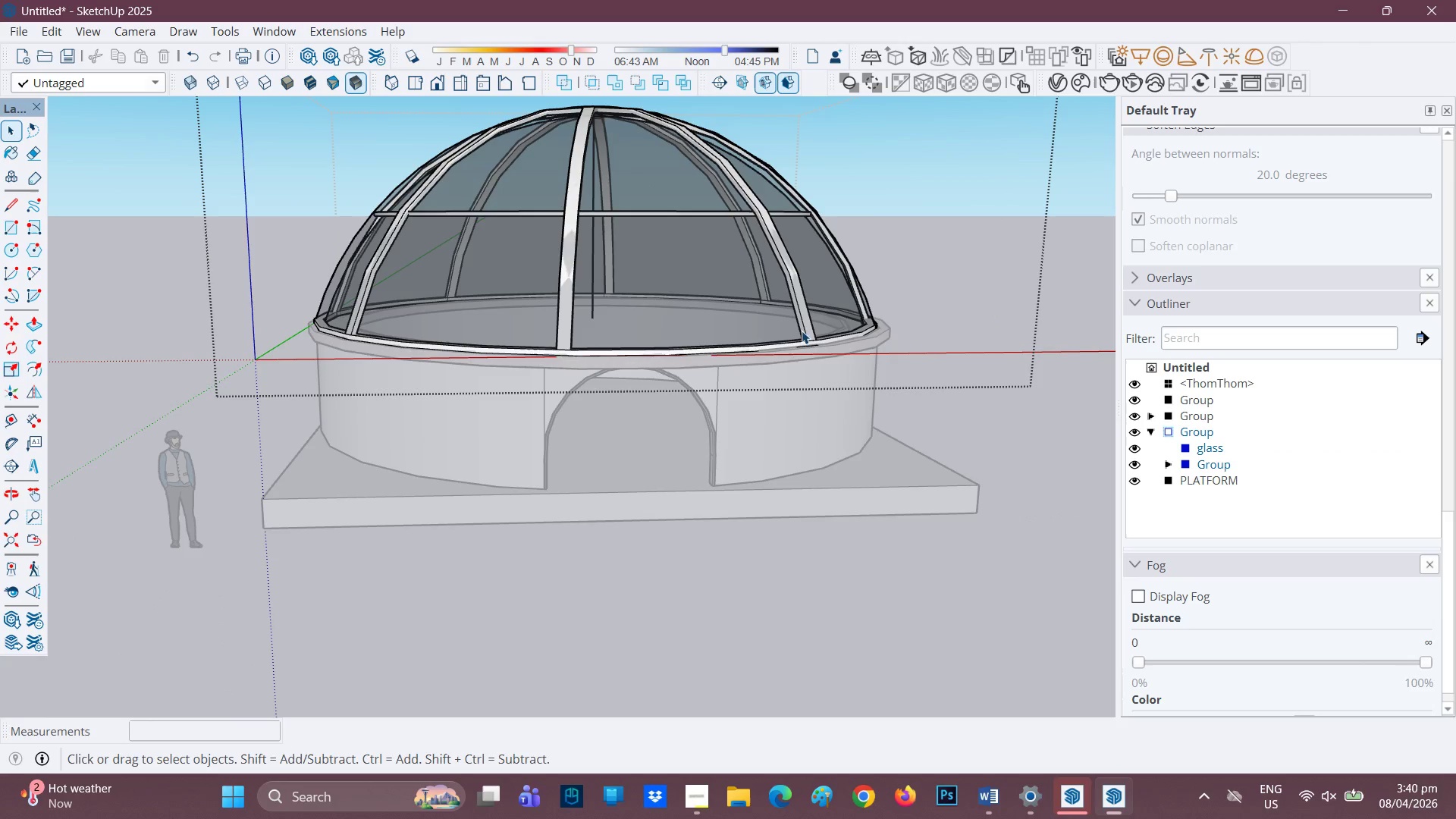 
left_click([809, 329])
 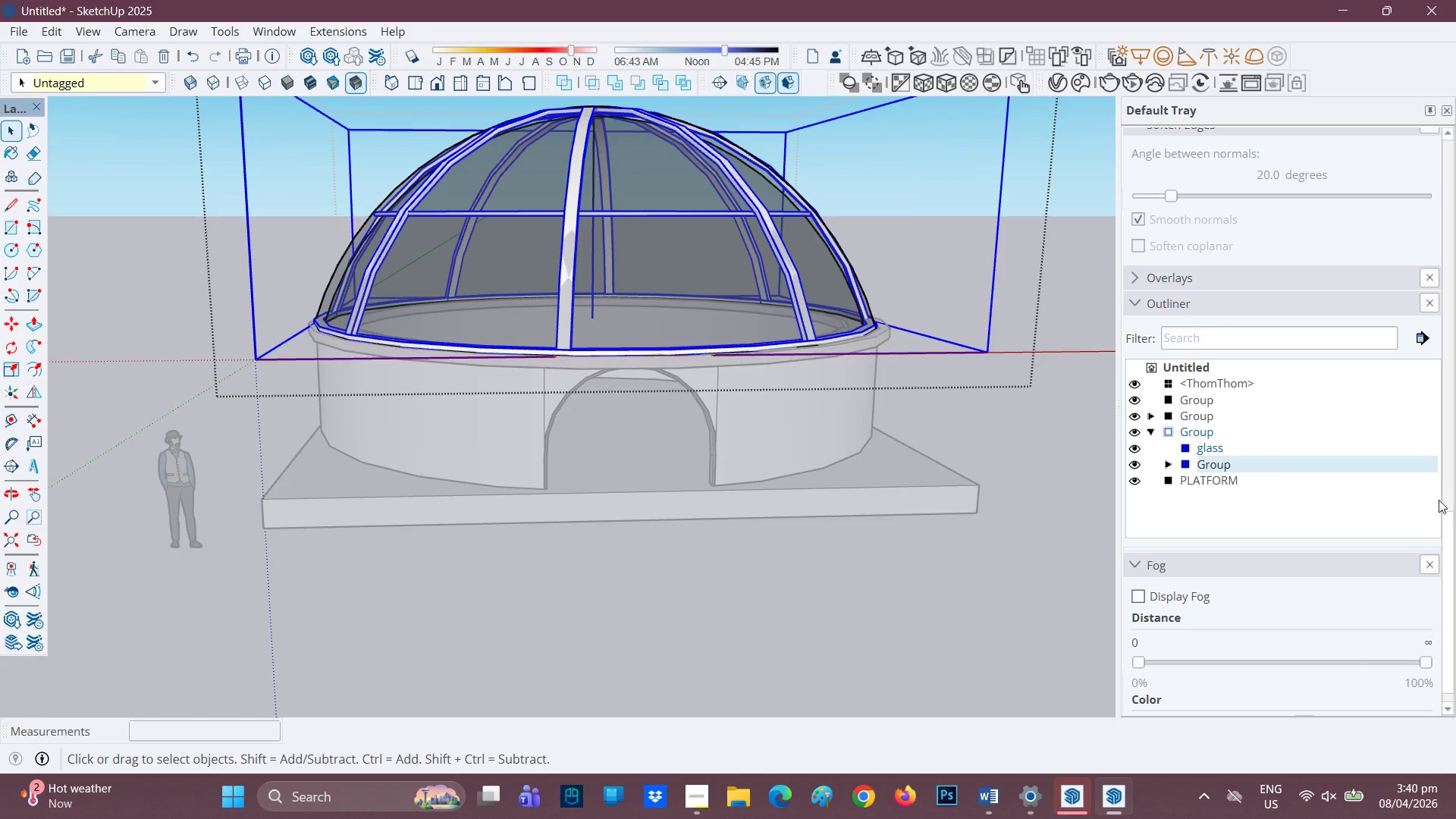 
left_click([1310, 460])
 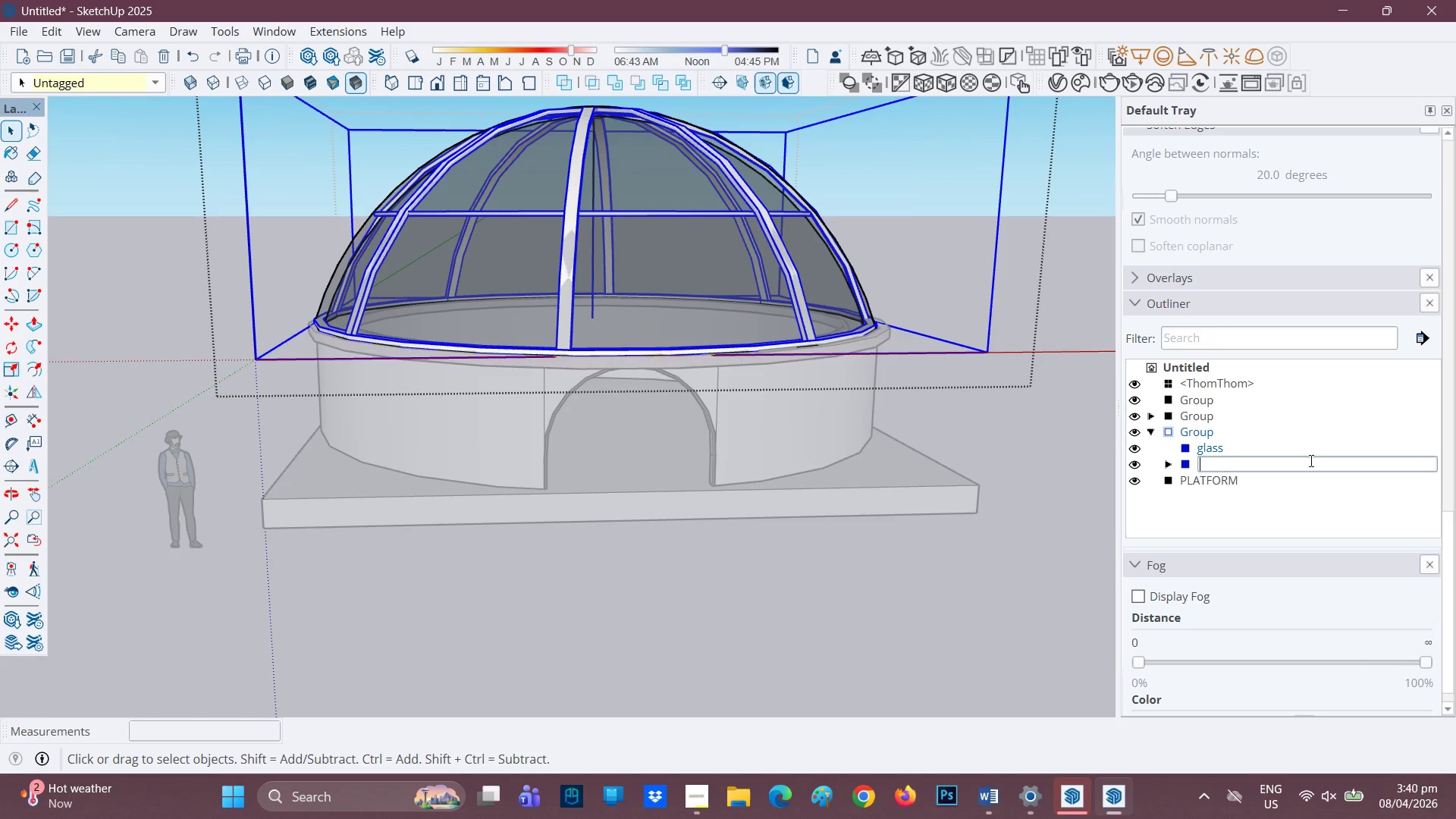 
type(frame)
 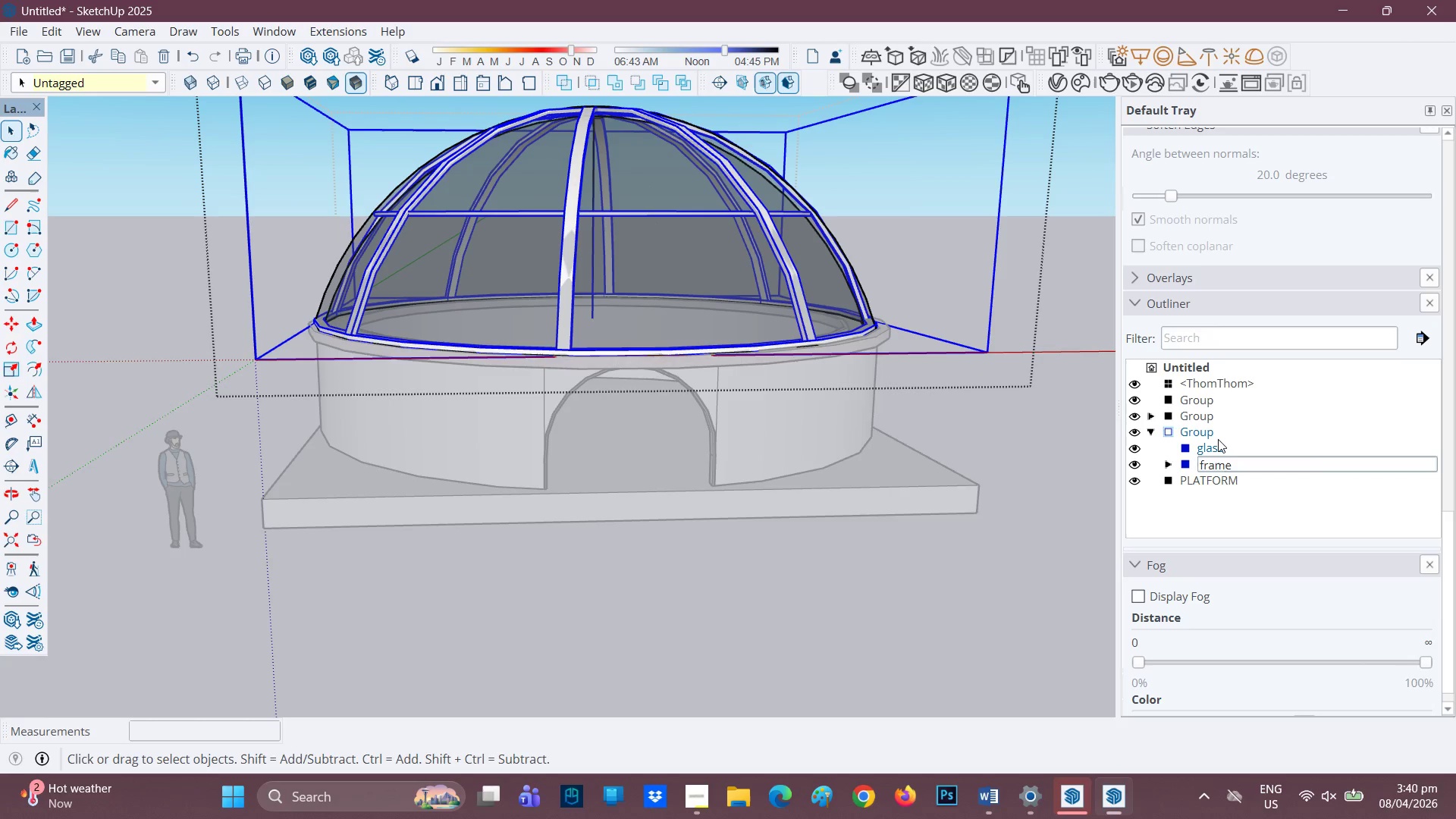 
left_click([1212, 437])
 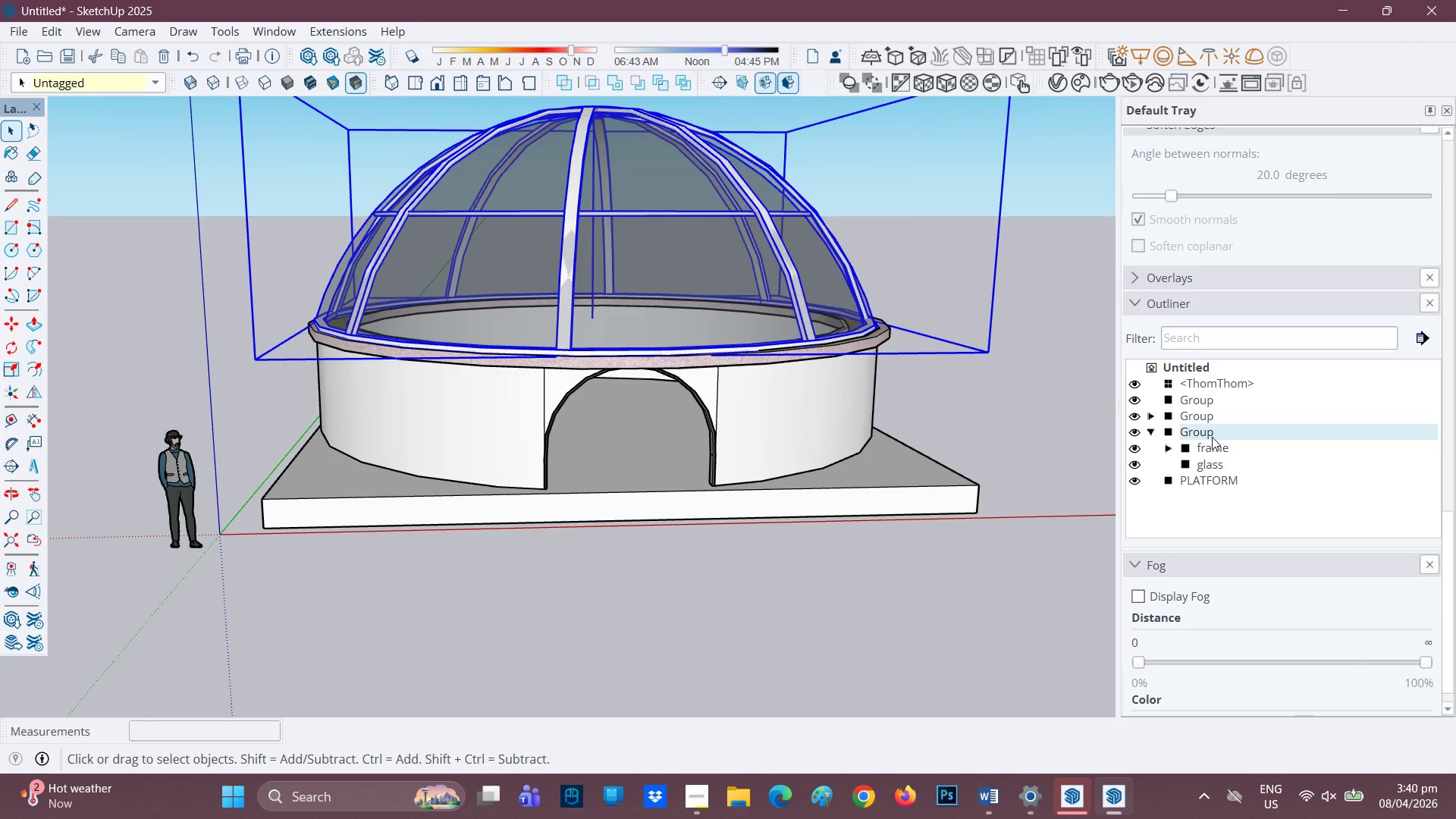 
left_click([1212, 437])
 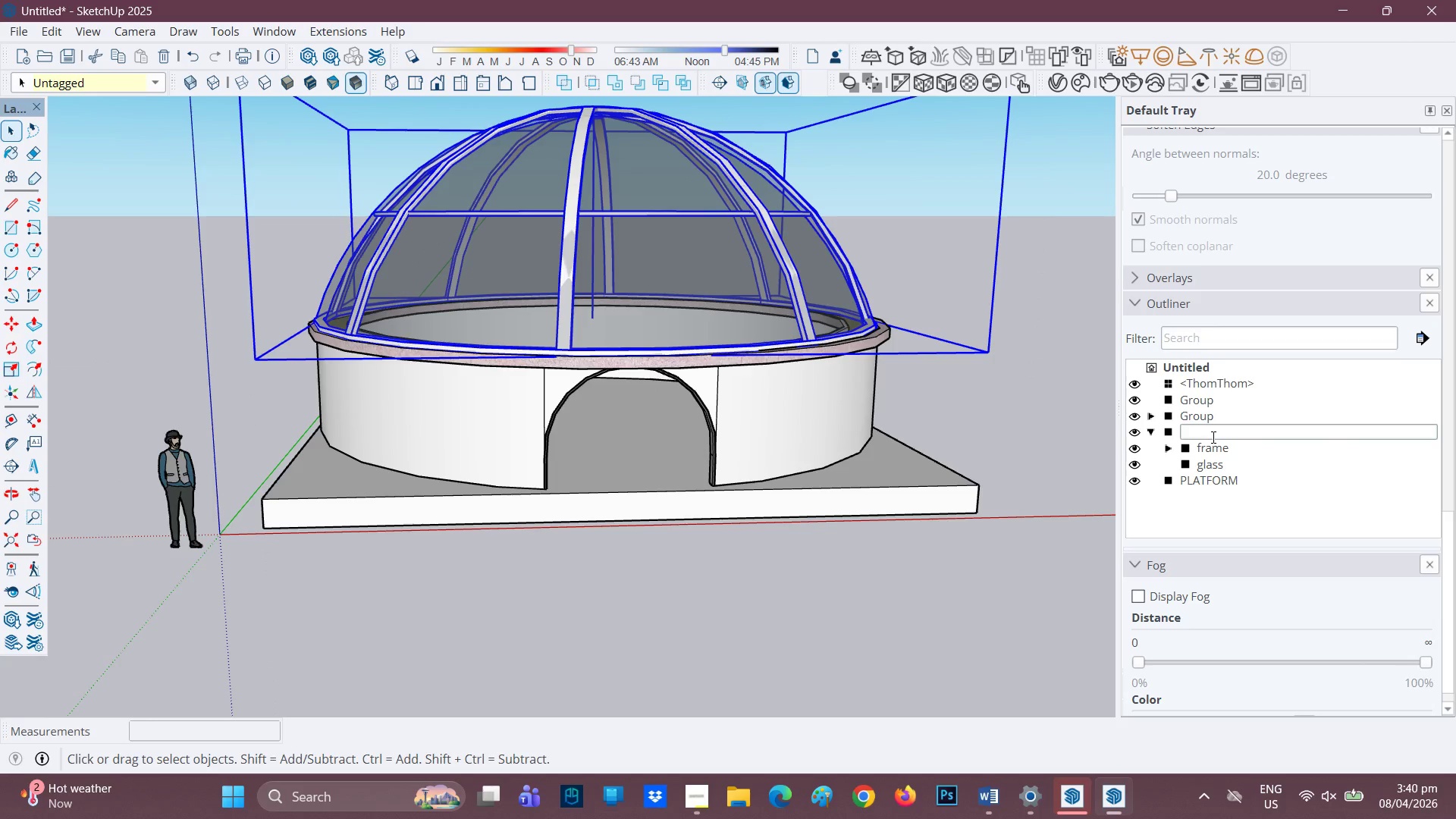 
type(dome)
 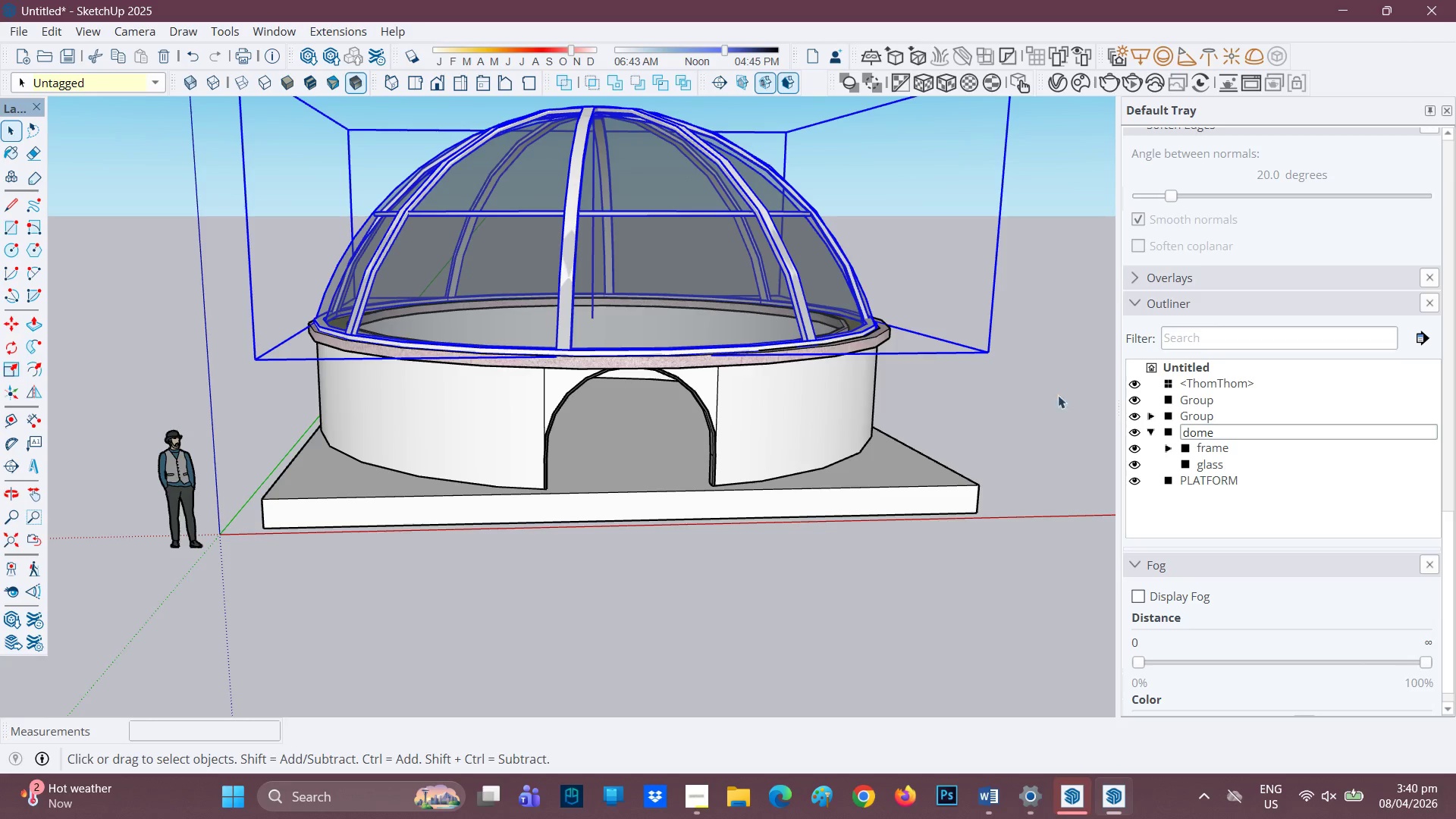 
left_click([1011, 383])
 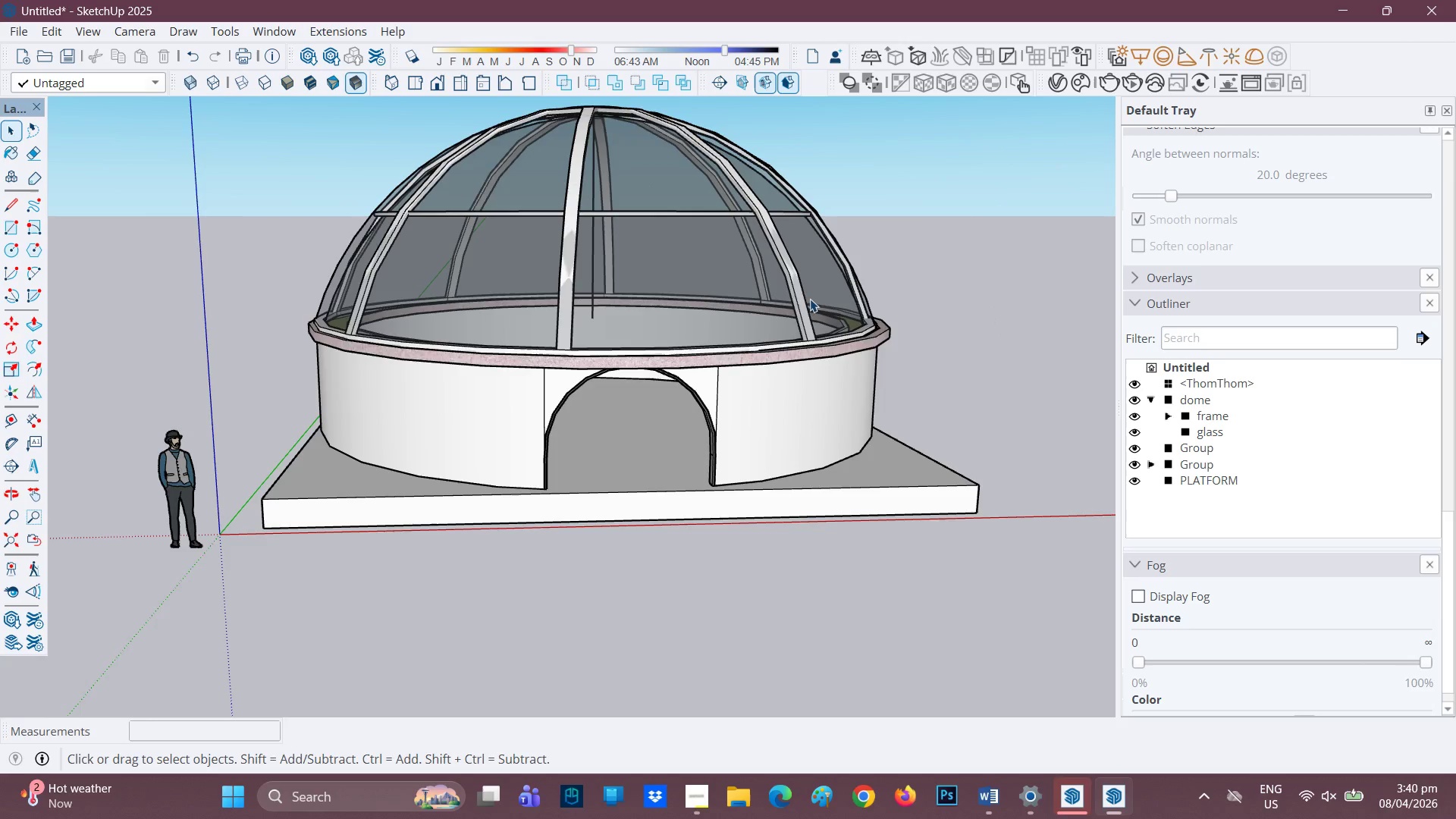 
scroll: coordinate [601, 430], scroll_direction: up, amount: 4.0
 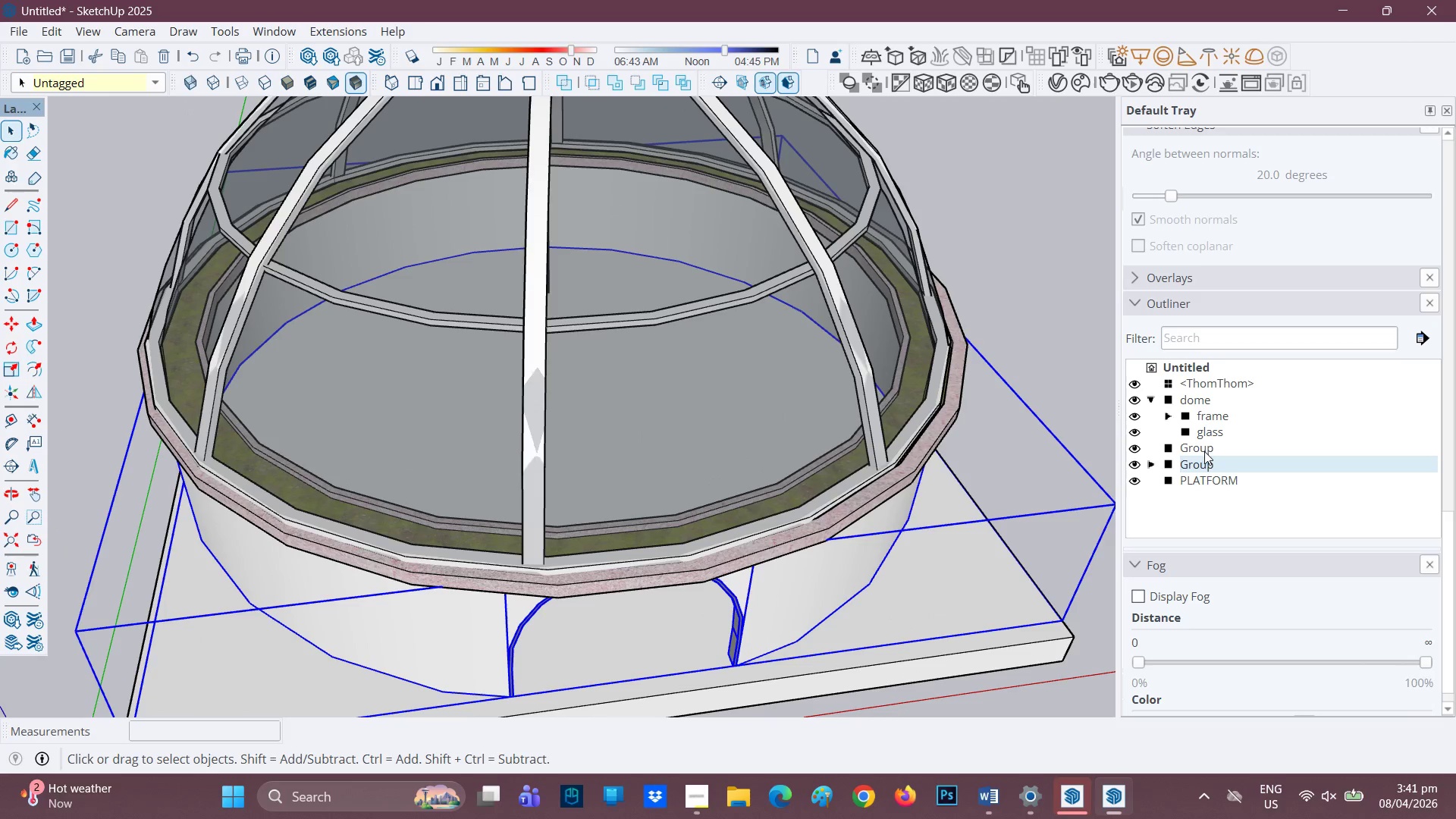 
left_click([1210, 452])
 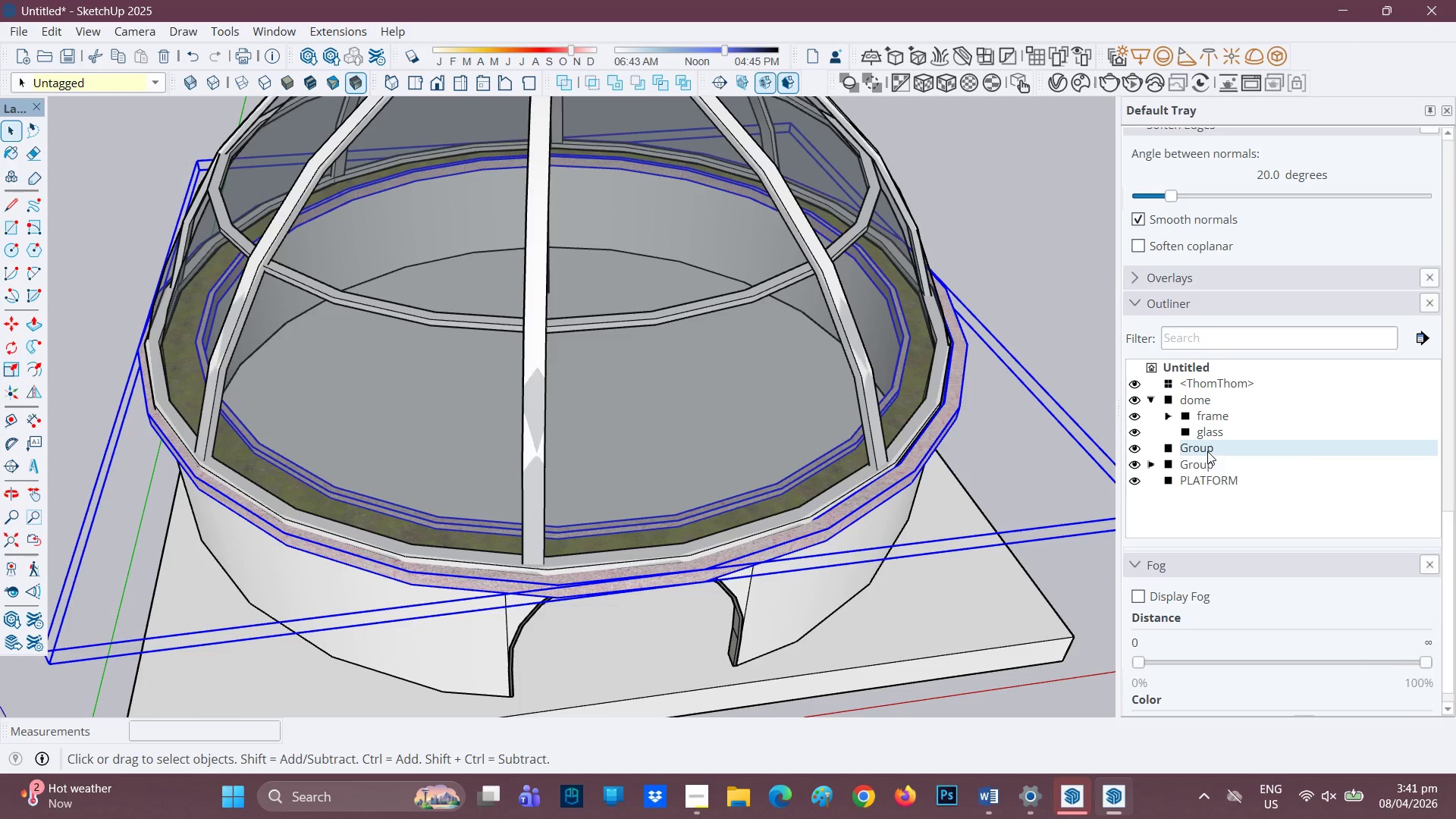 
left_click([1212, 437])
 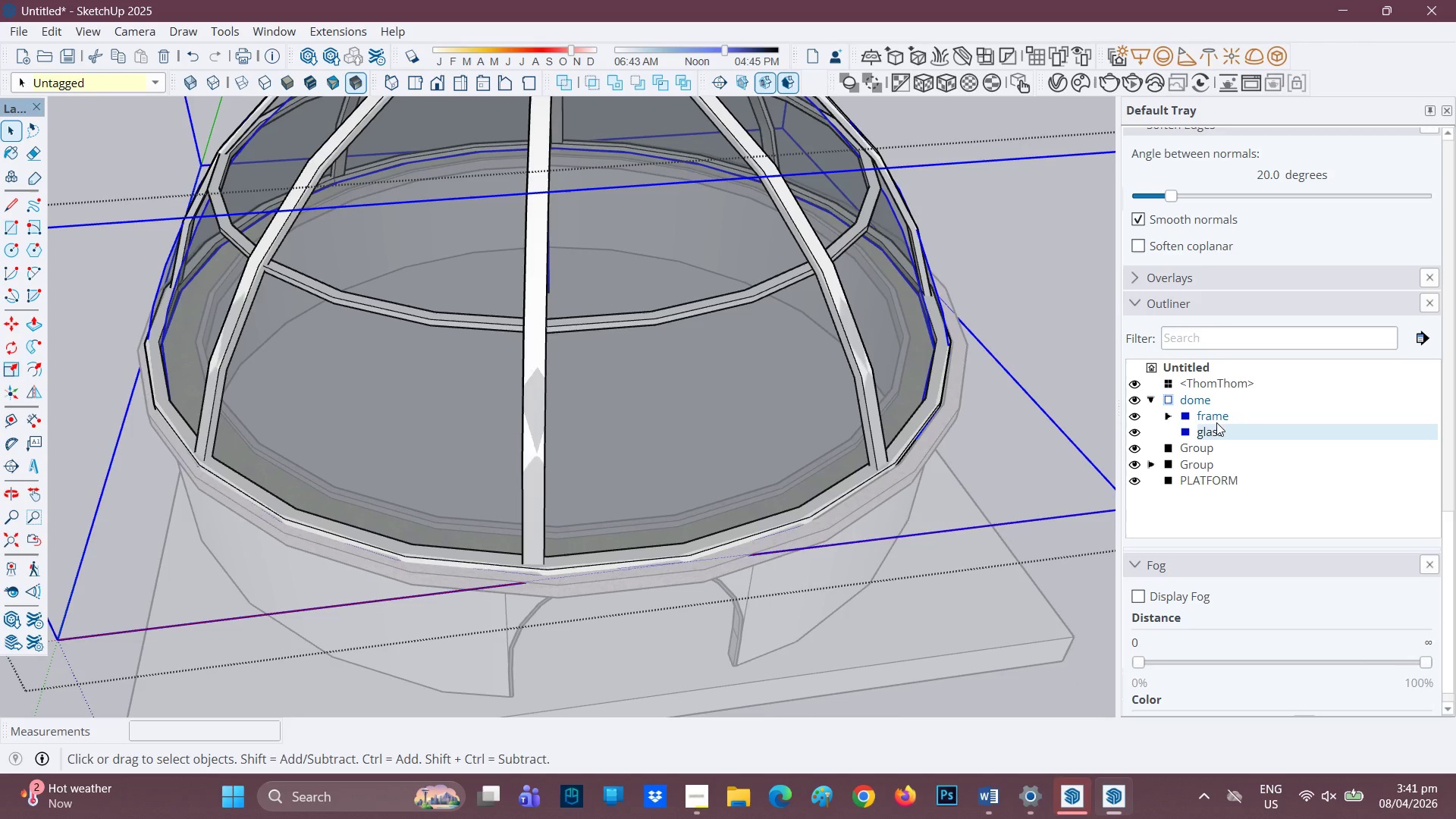 
left_click([1221, 413])
 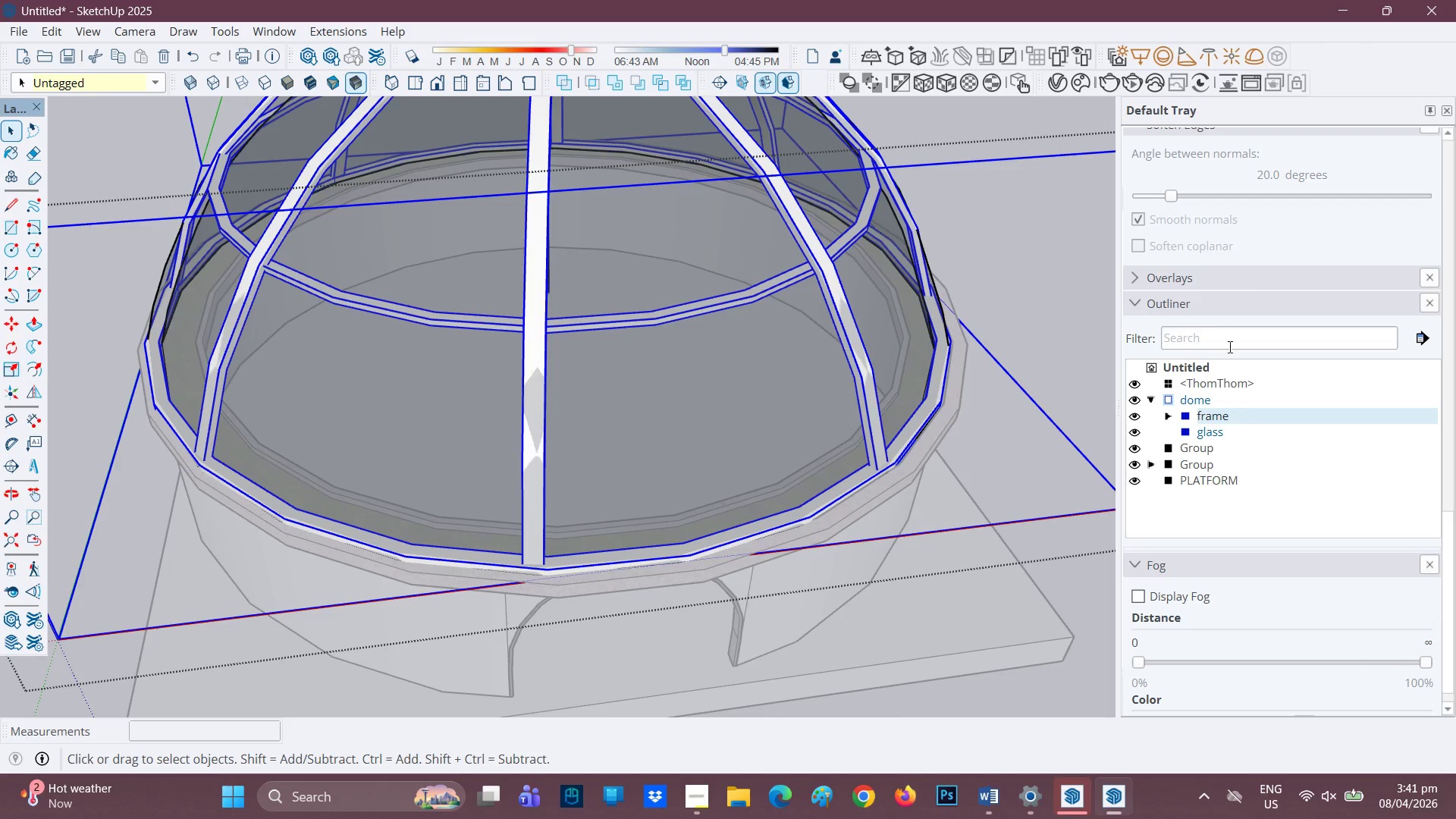 
scroll: coordinate [1257, 272], scroll_direction: up, amount: 19.0
 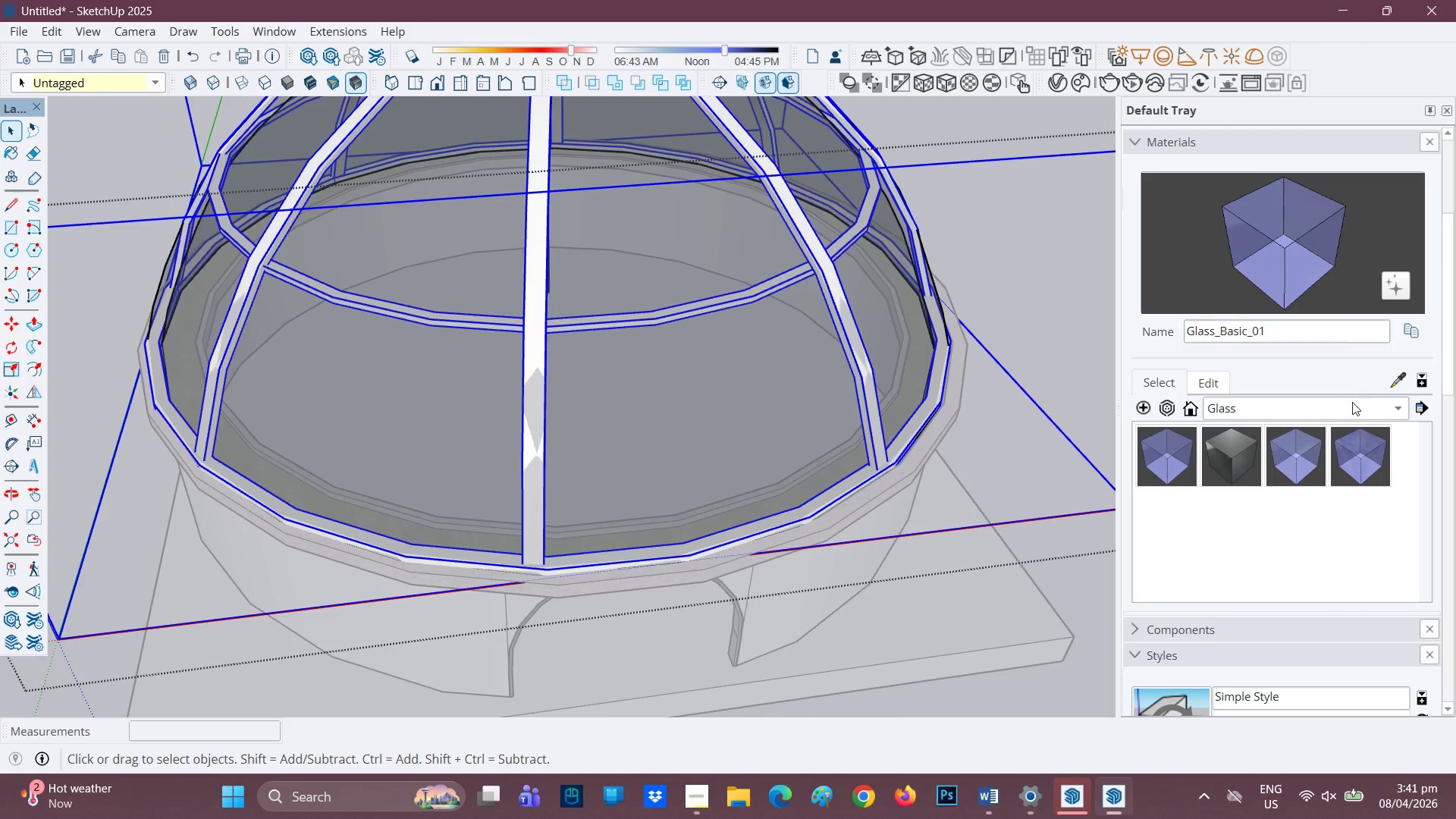 
left_click([1360, 405])
 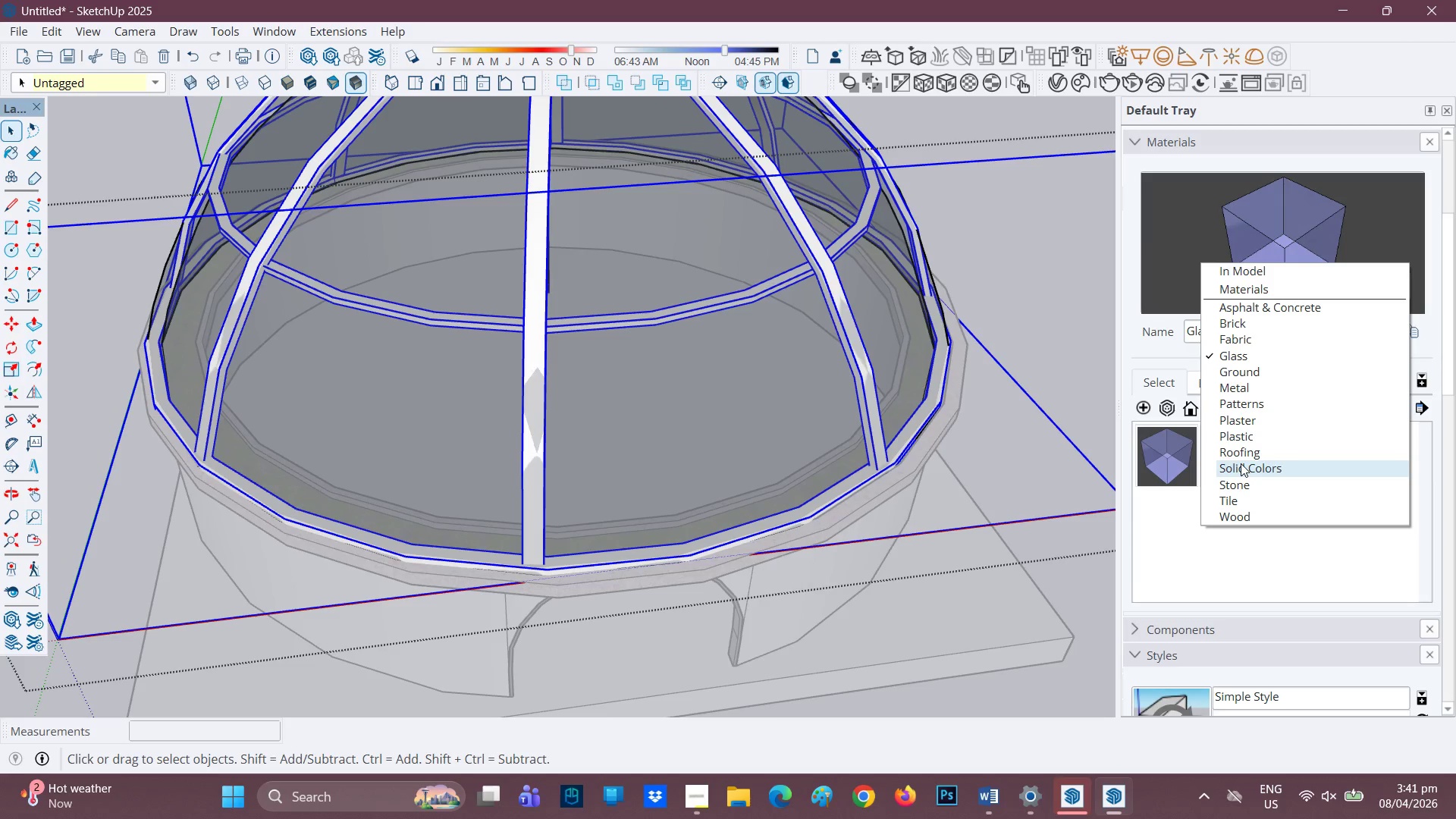 
wait(9.99)
 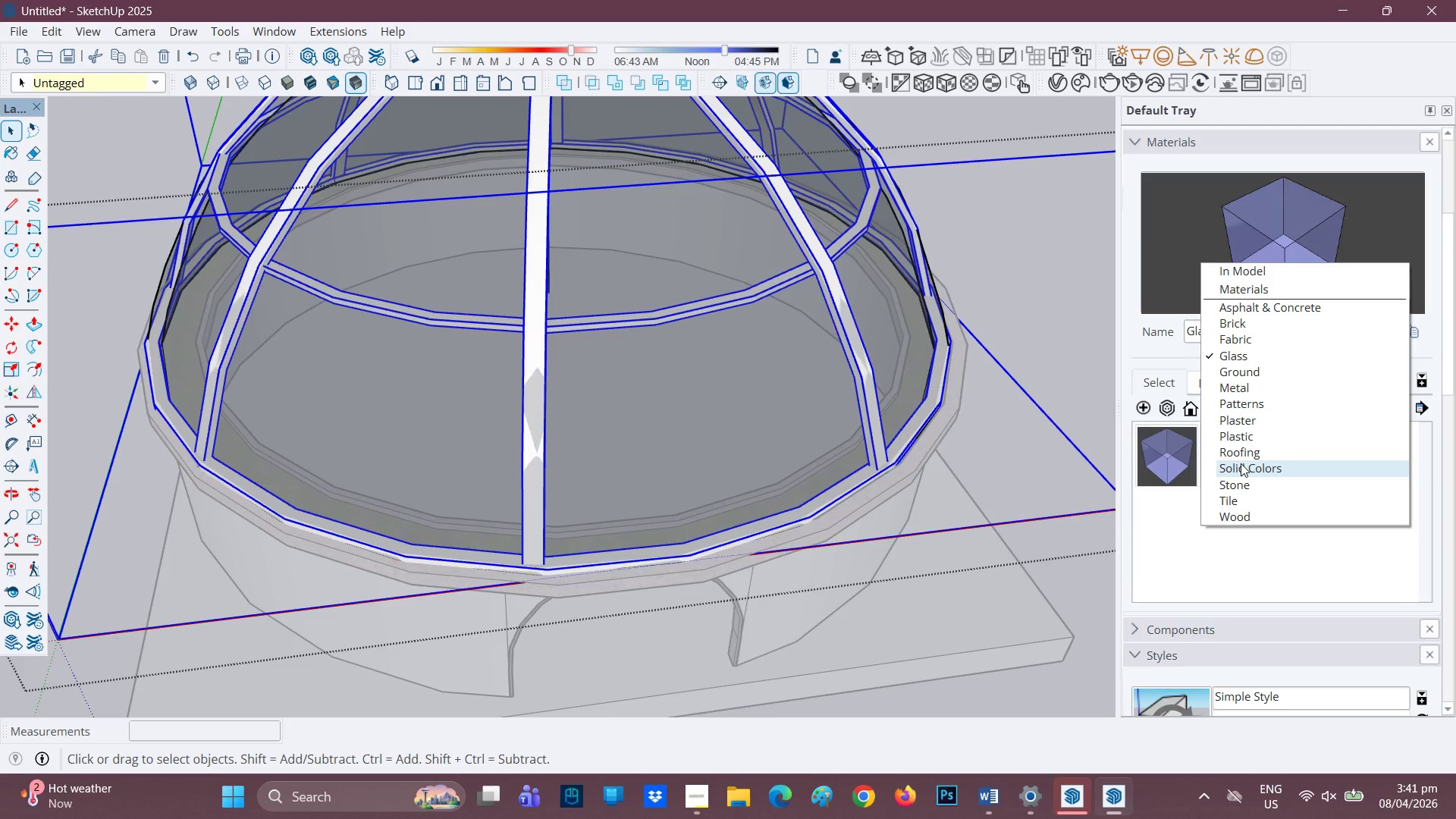 
left_click([1183, 447])
 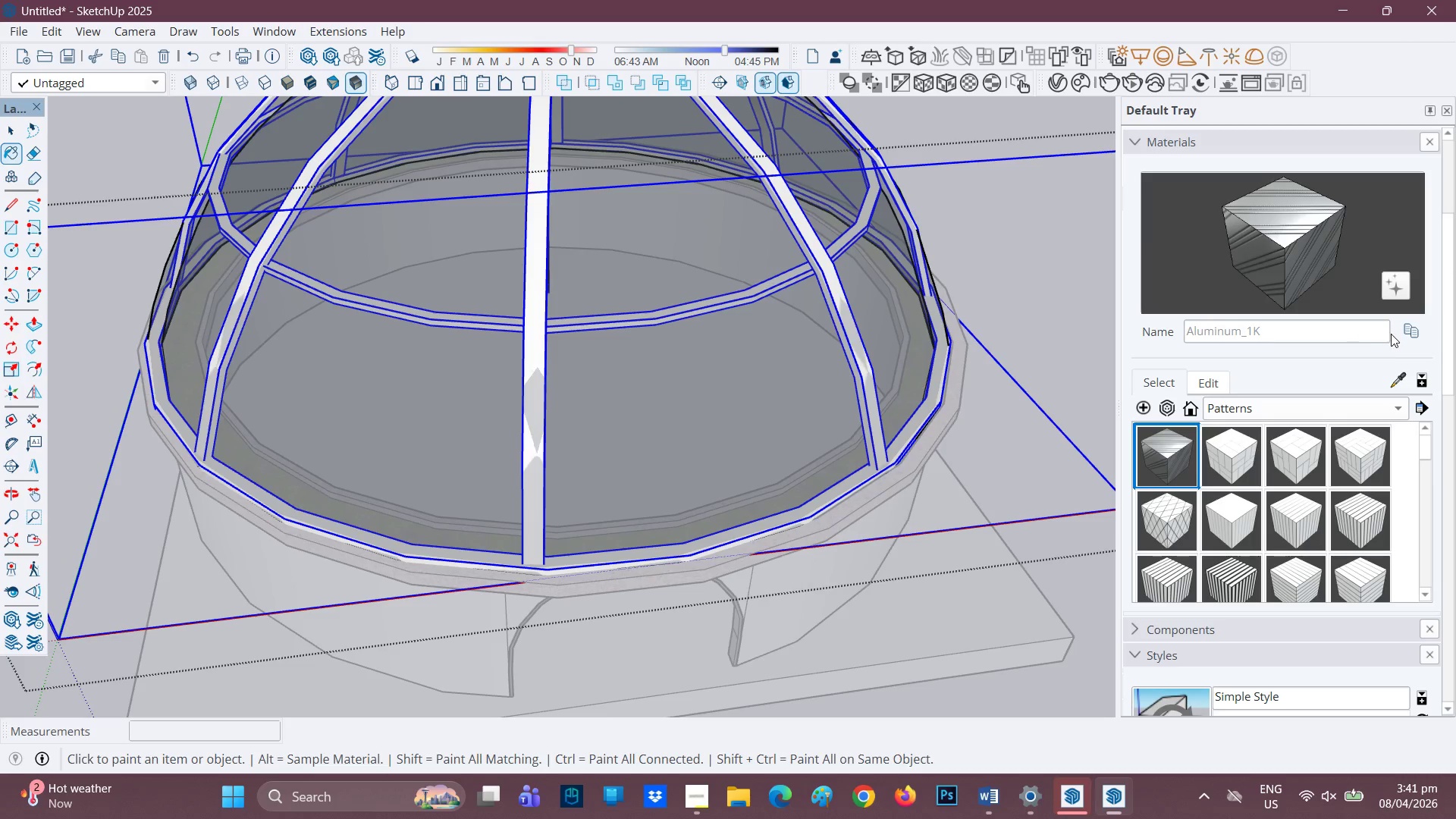 
left_click([1401, 331])
 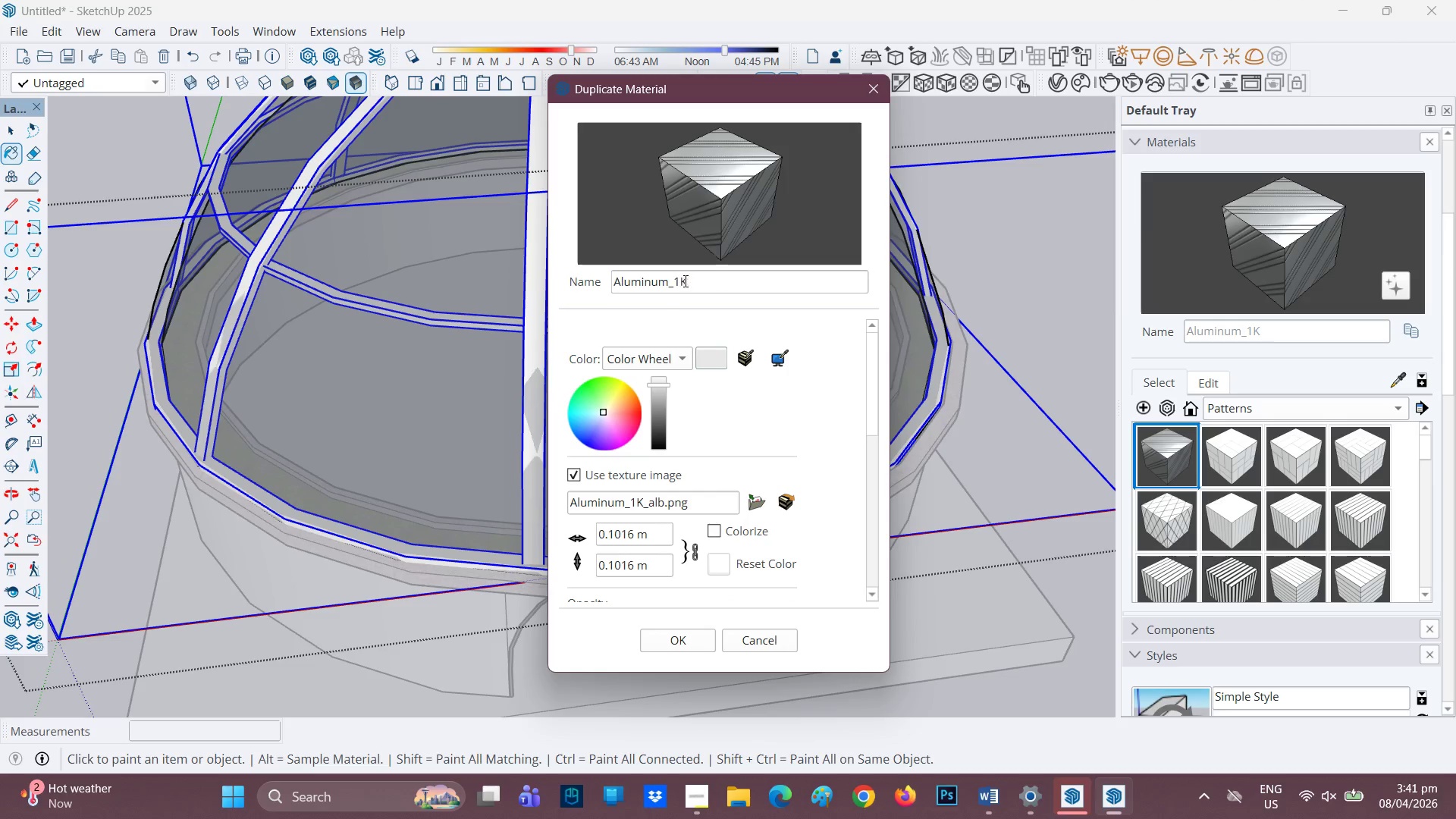 
left_click_drag(start_coordinate=[707, 281], to_coordinate=[570, 280])
 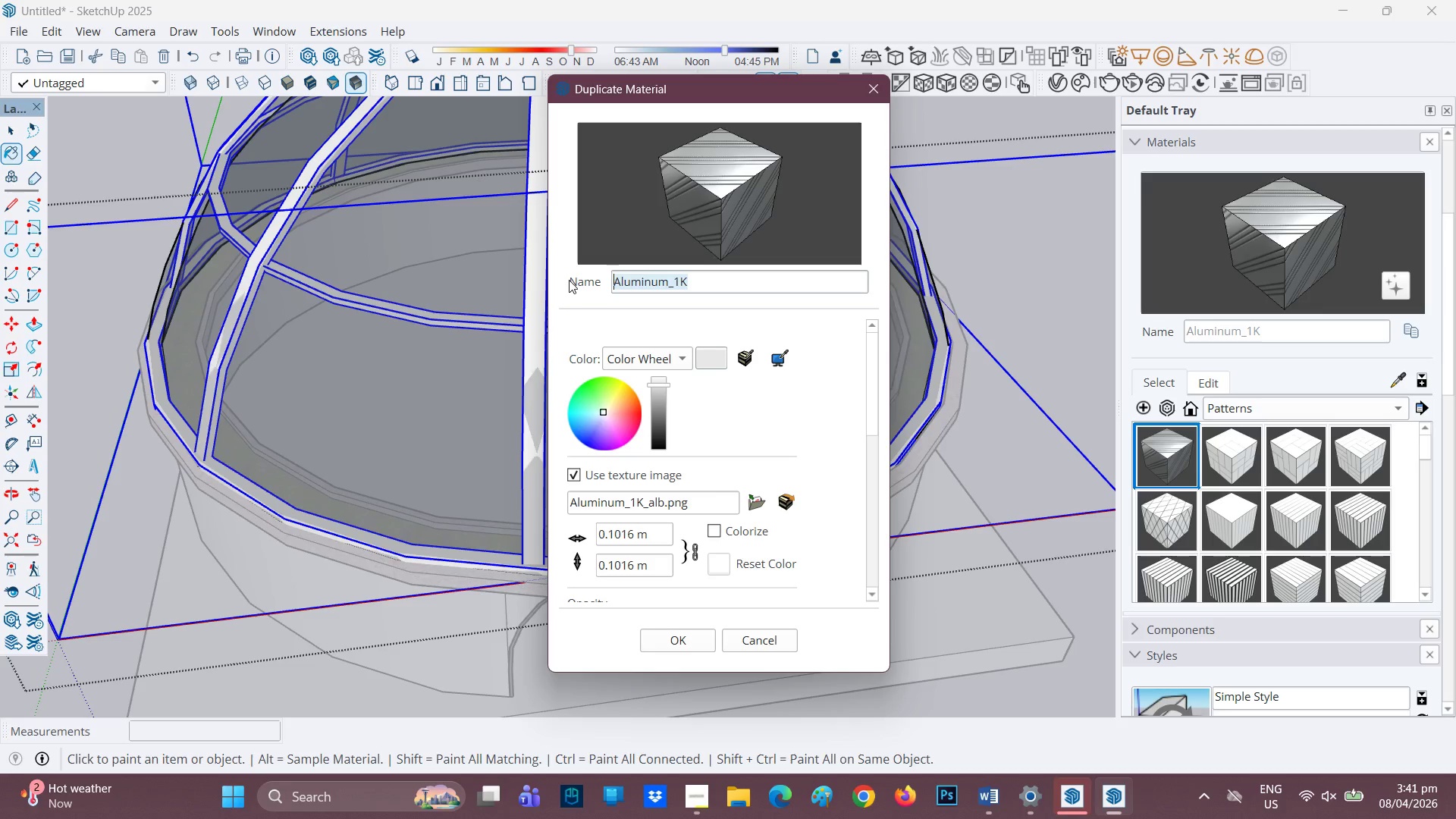 
type(fr)
key(Backspace)
key(Backspace)
type(DOME FRAME)
 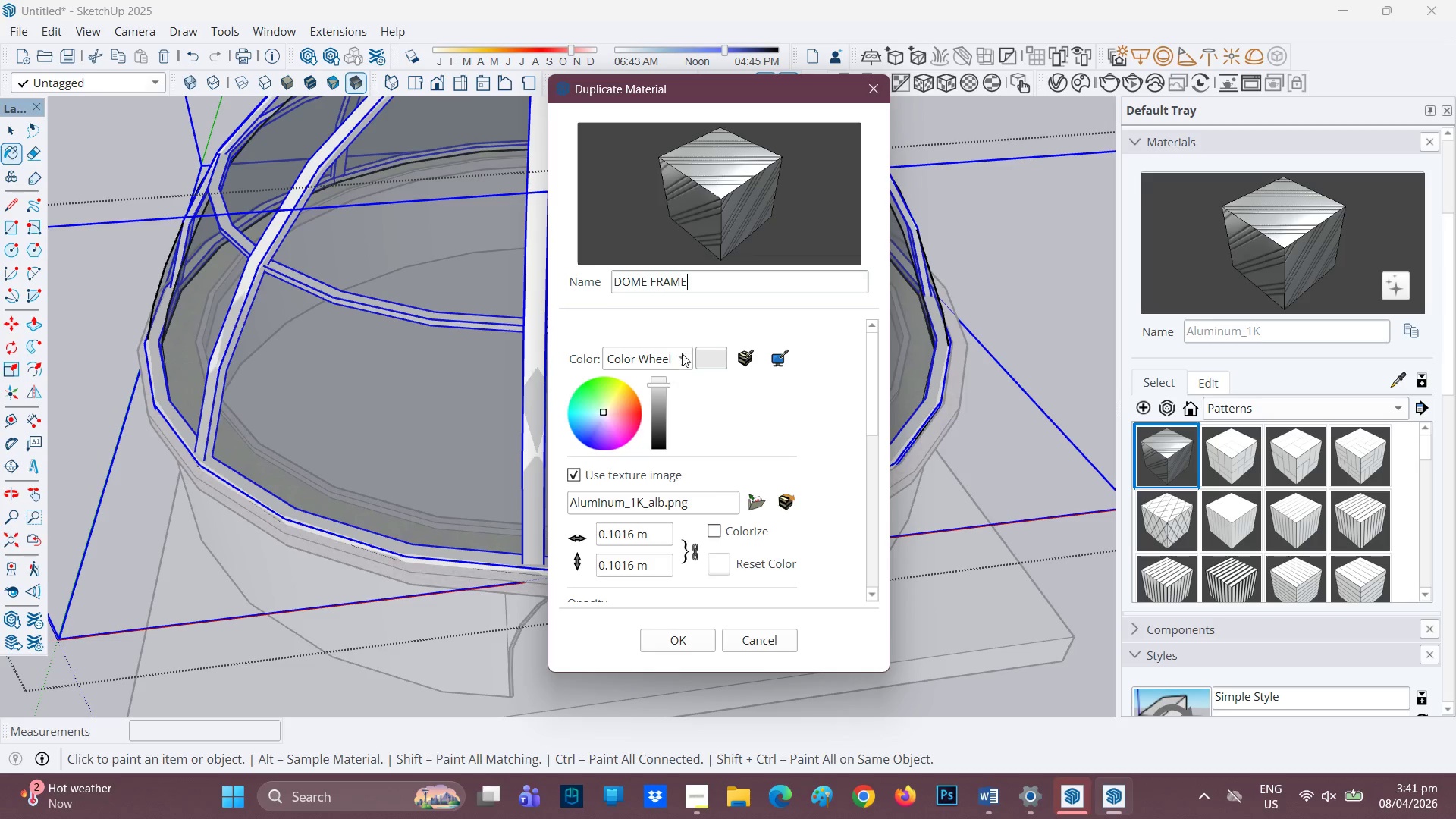 
left_click_drag(start_coordinate=[661, 383], to_coordinate=[654, 363])
 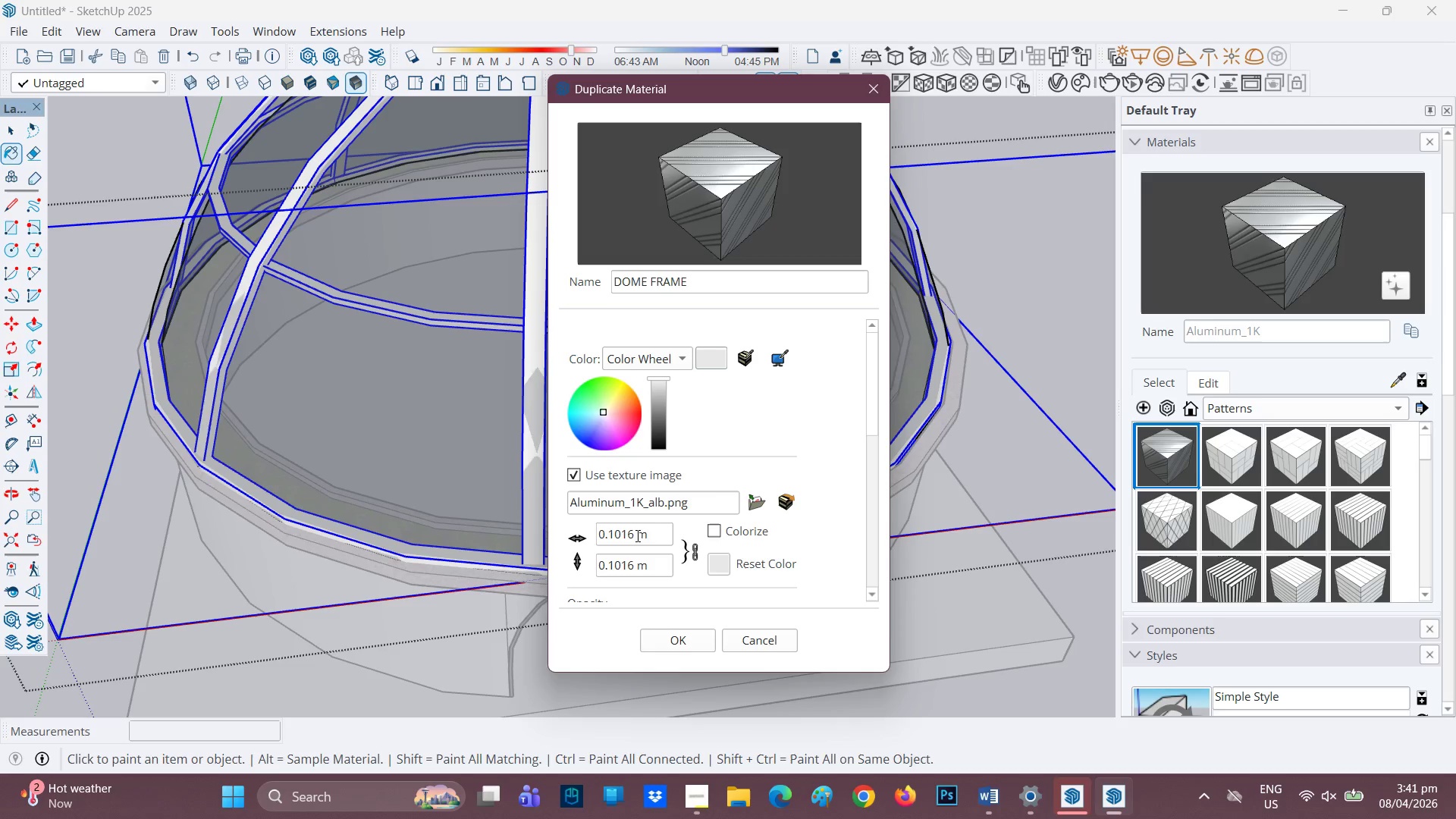 
left_click_drag(start_coordinate=[658, 536], to_coordinate=[582, 537])
 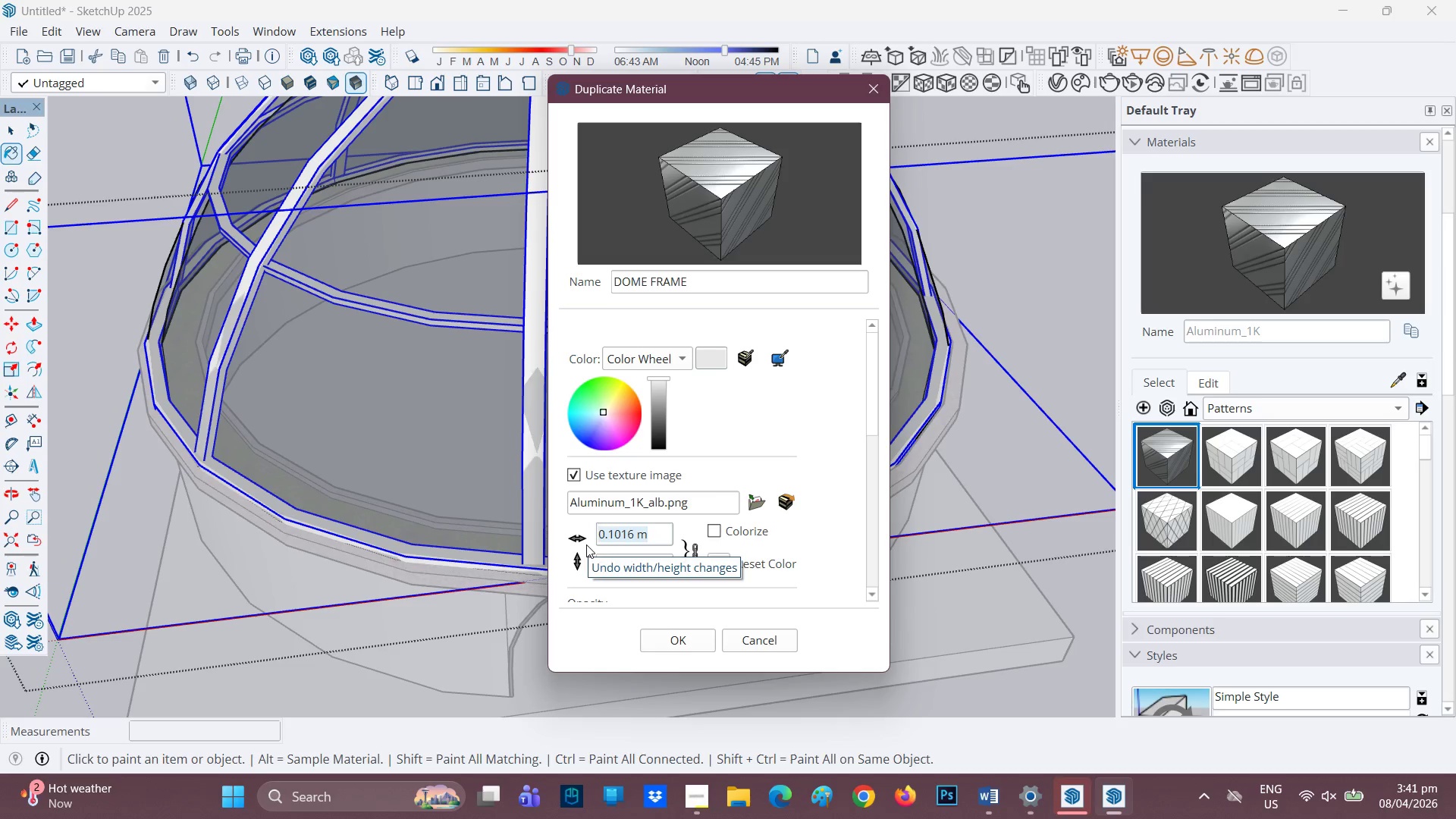 
type(00)
key(Backspace)
type(.001)
 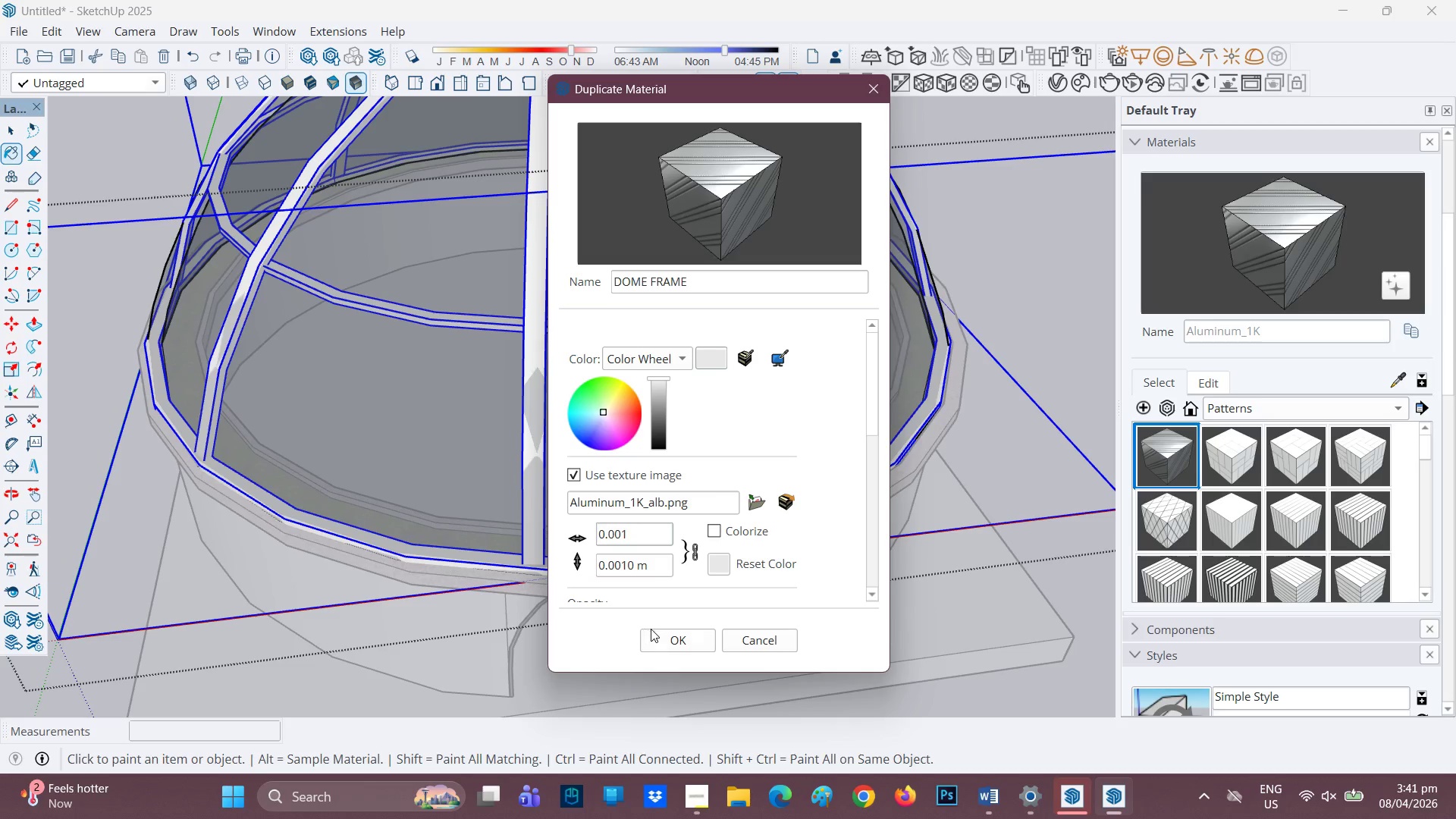 
left_click([669, 639])
 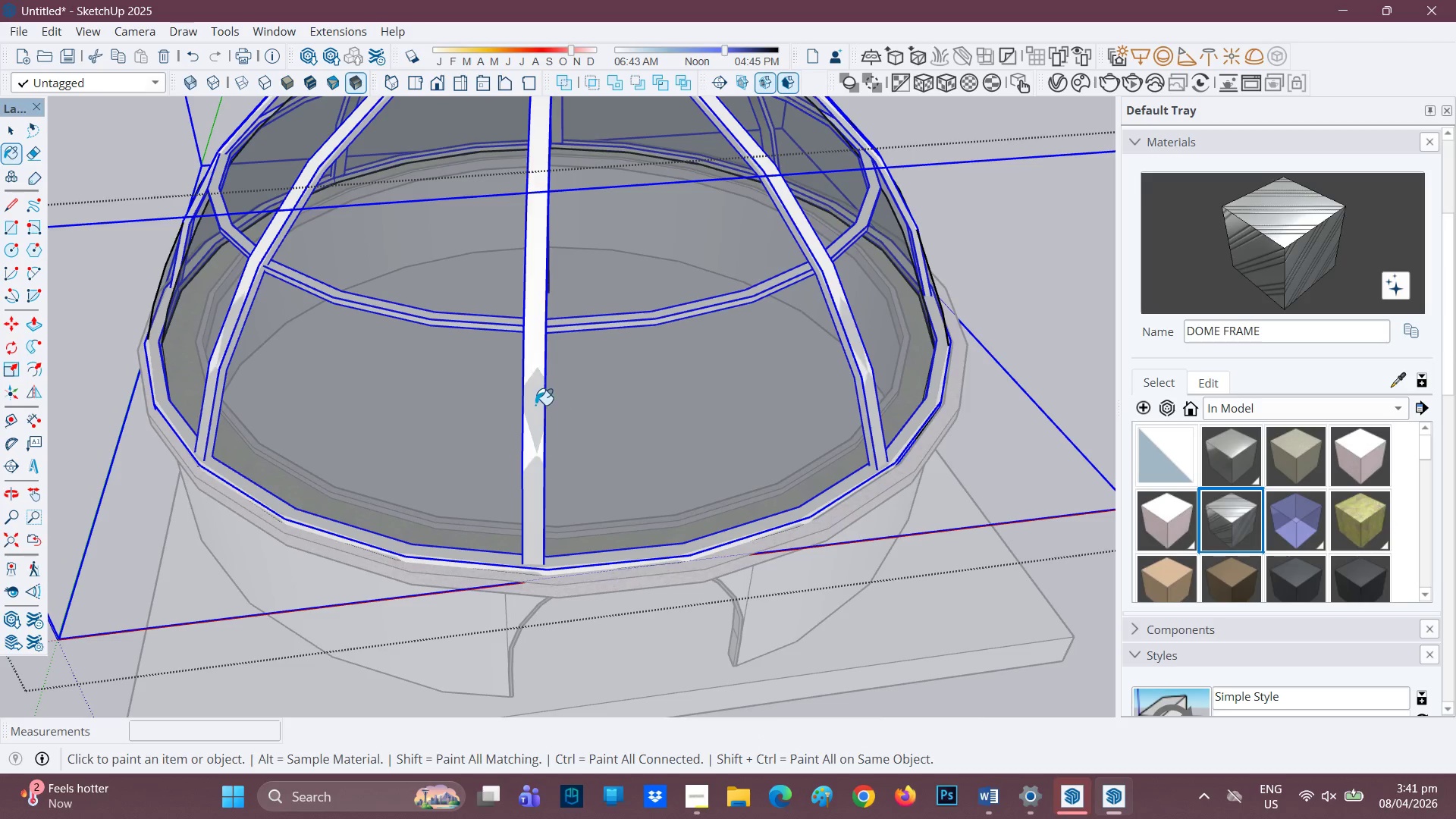 
left_click([536, 403])
 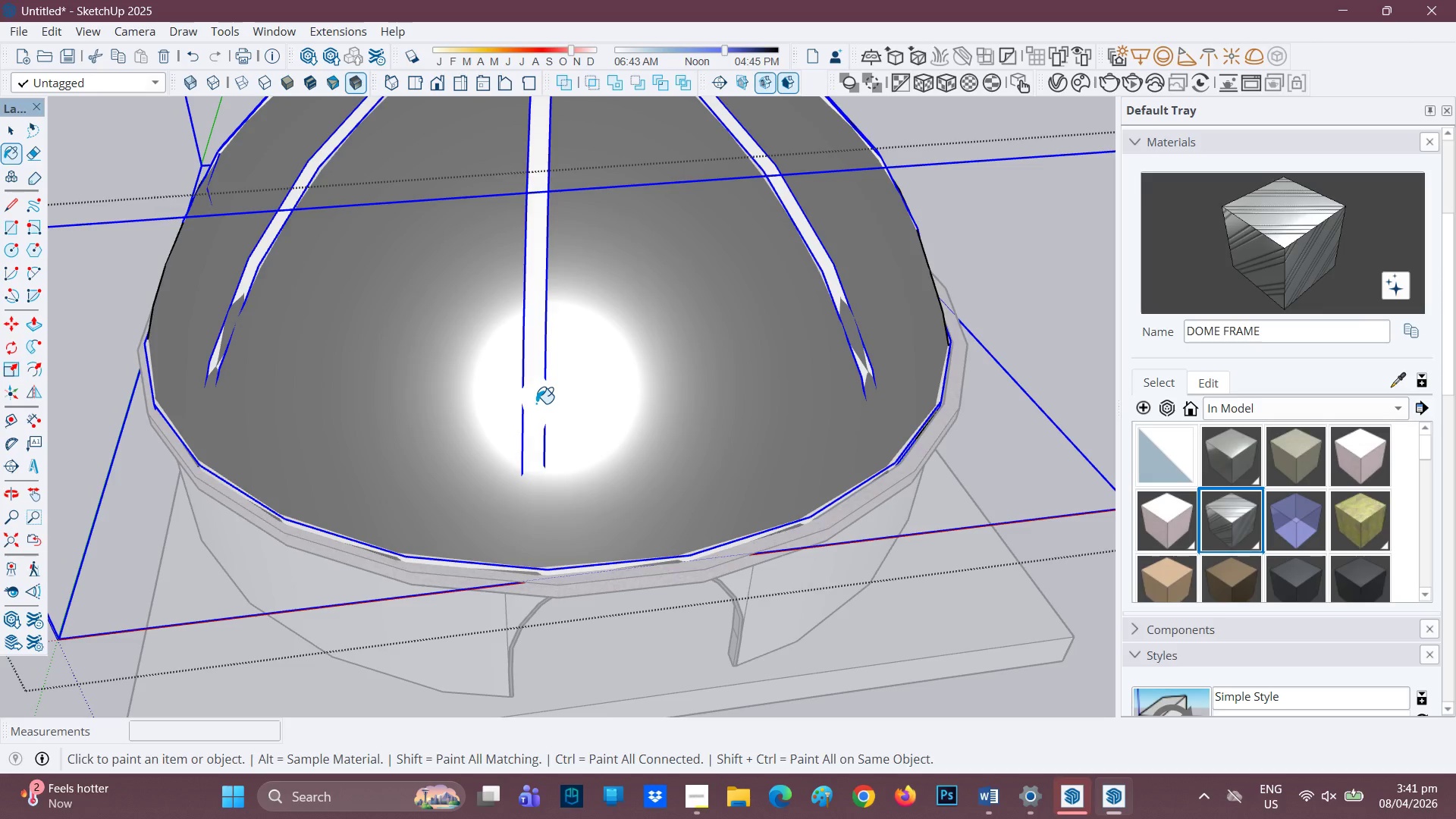 
key(Control+Z)
 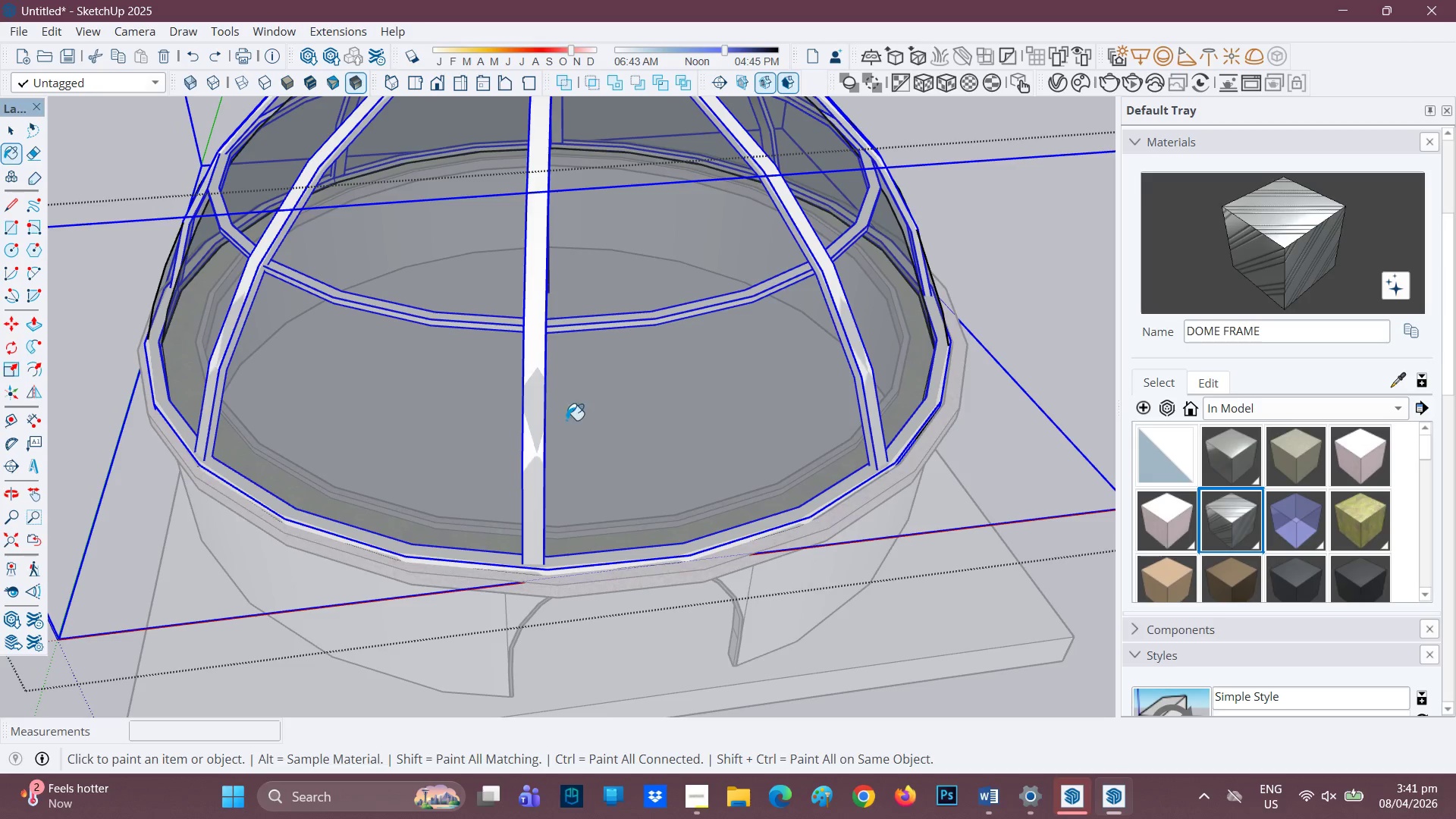 
key(Space)
 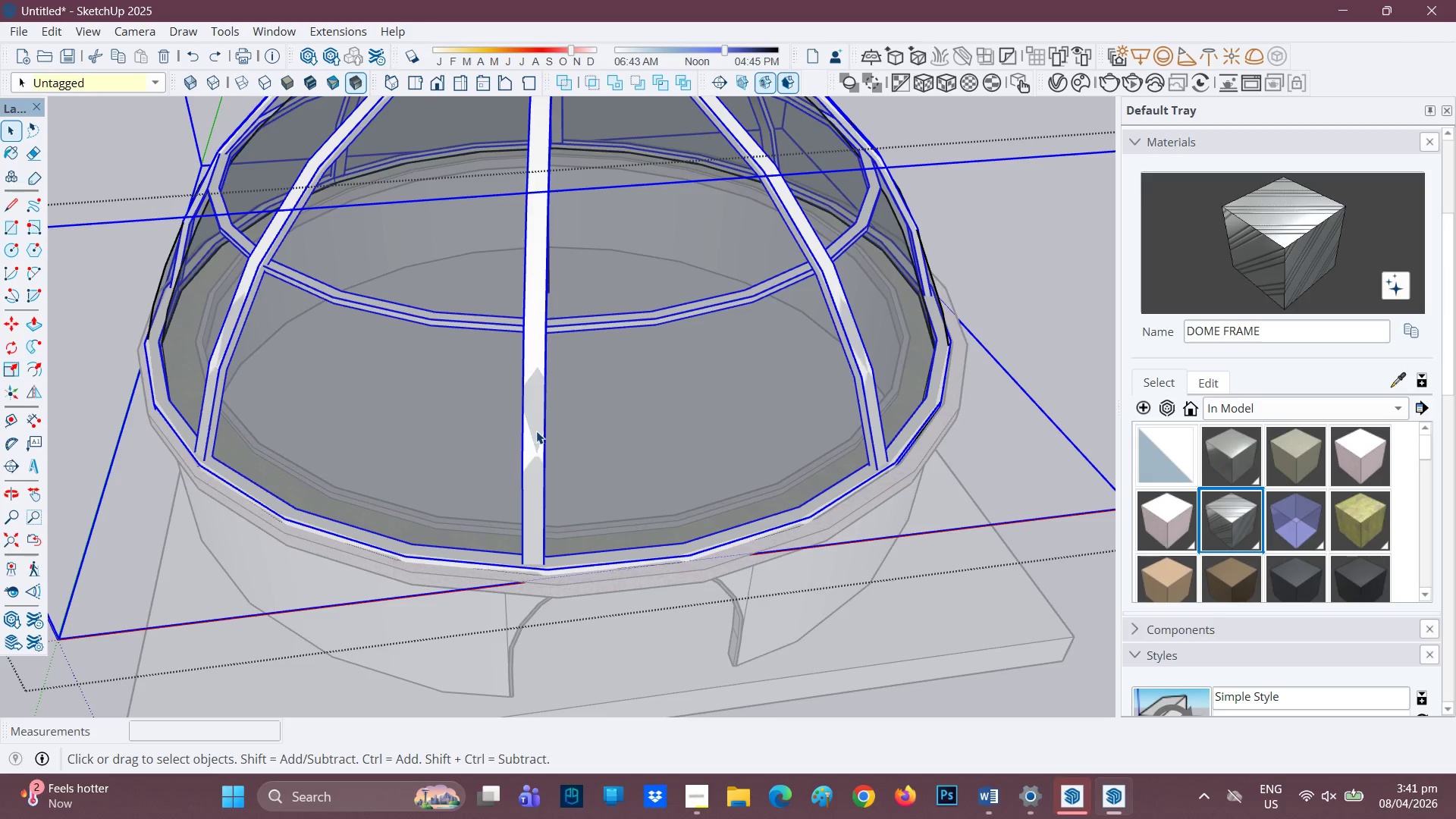 
left_click([536, 430])
 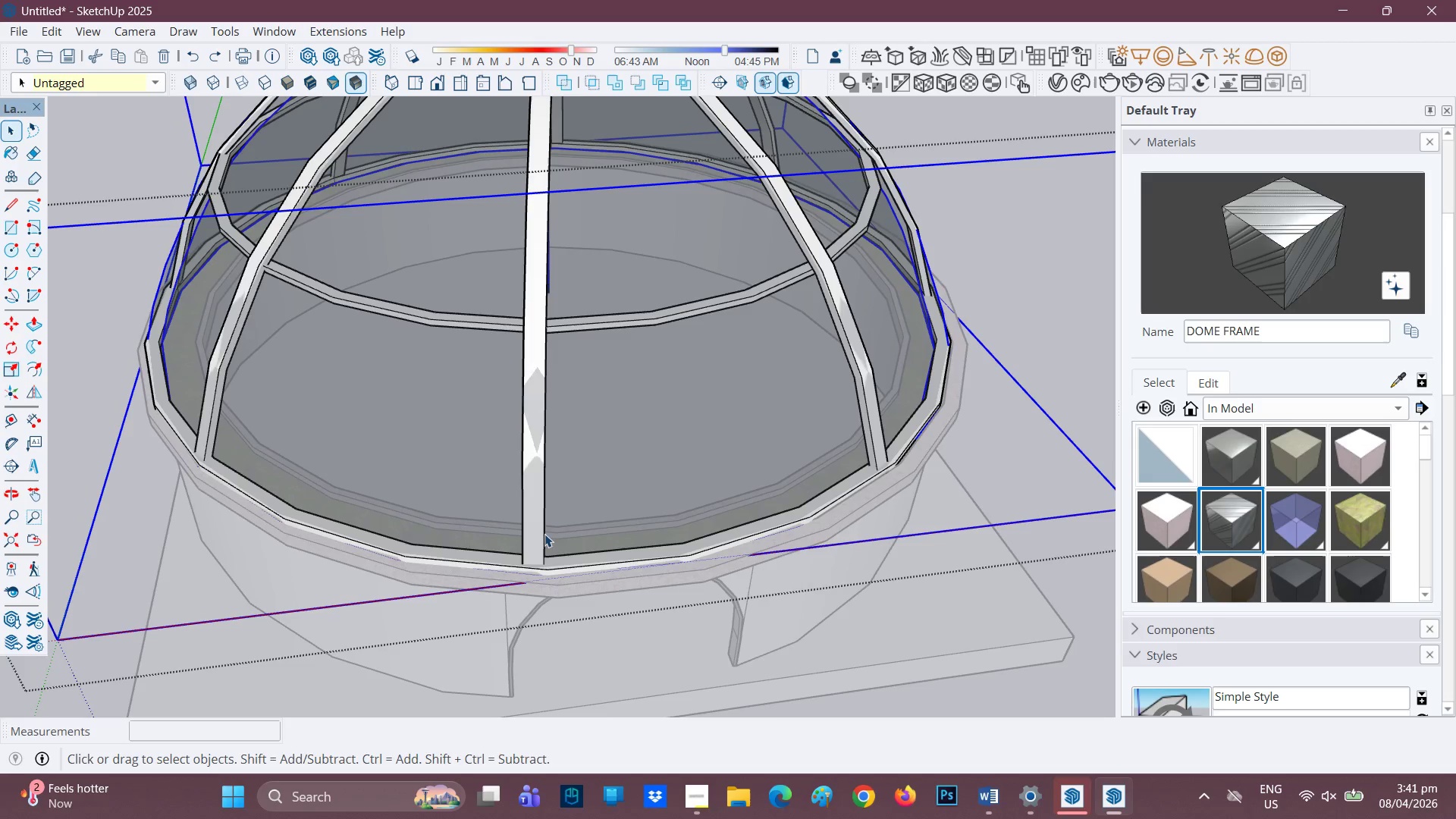 
left_click([533, 539])
 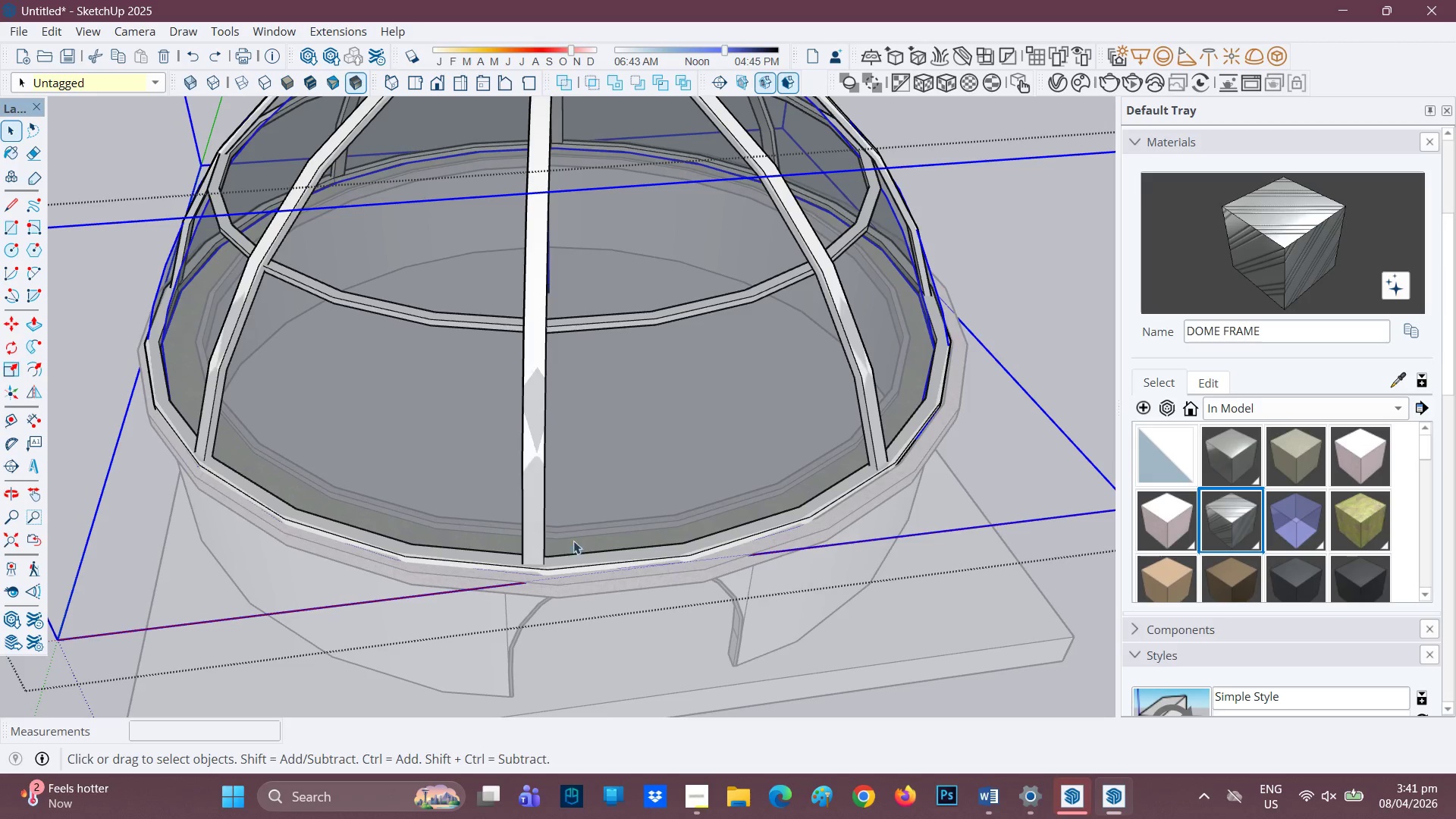 
scroll: coordinate [1232, 598], scroll_direction: down, amount: 24.0
 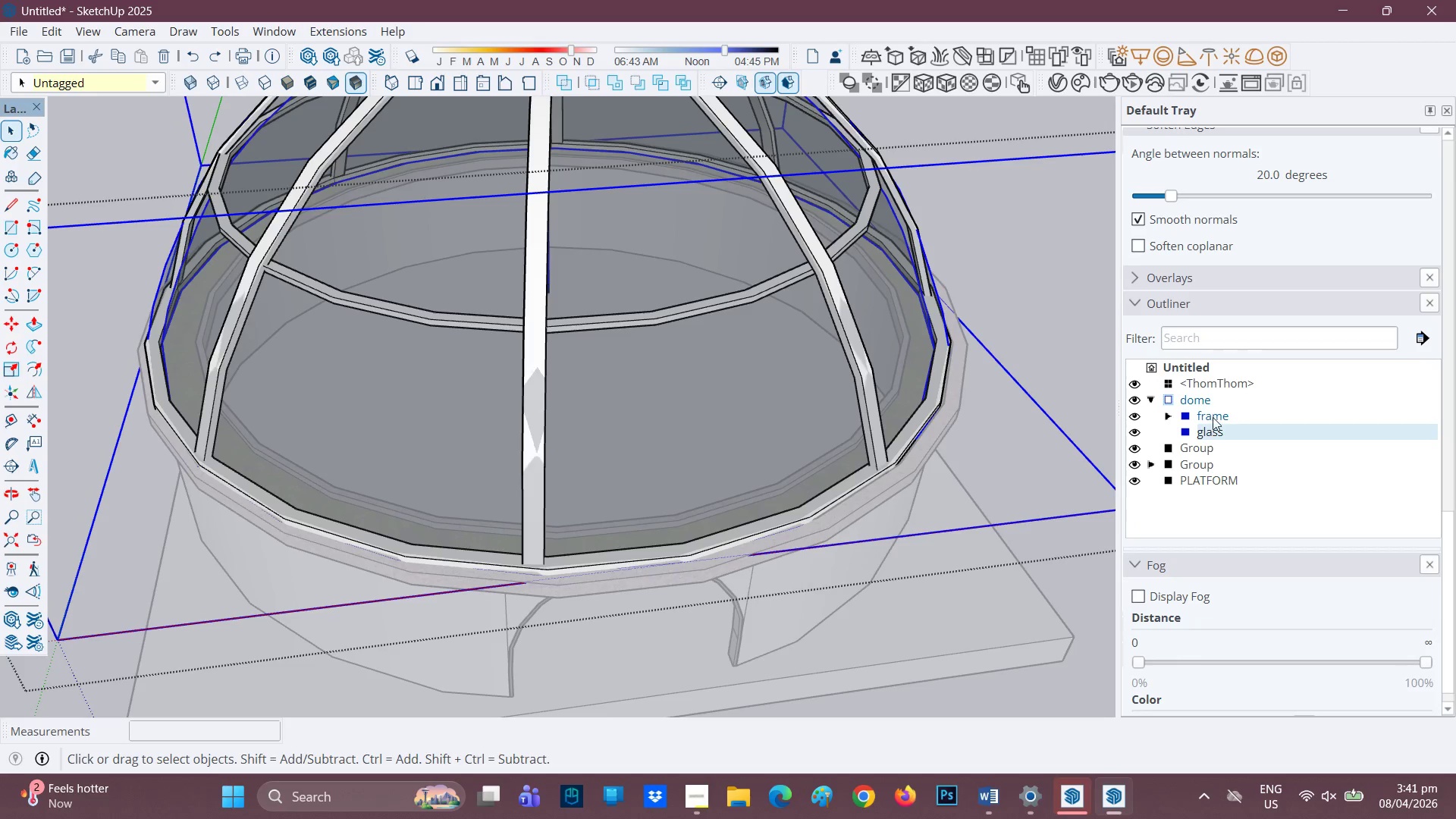 
left_click([1214, 419])
 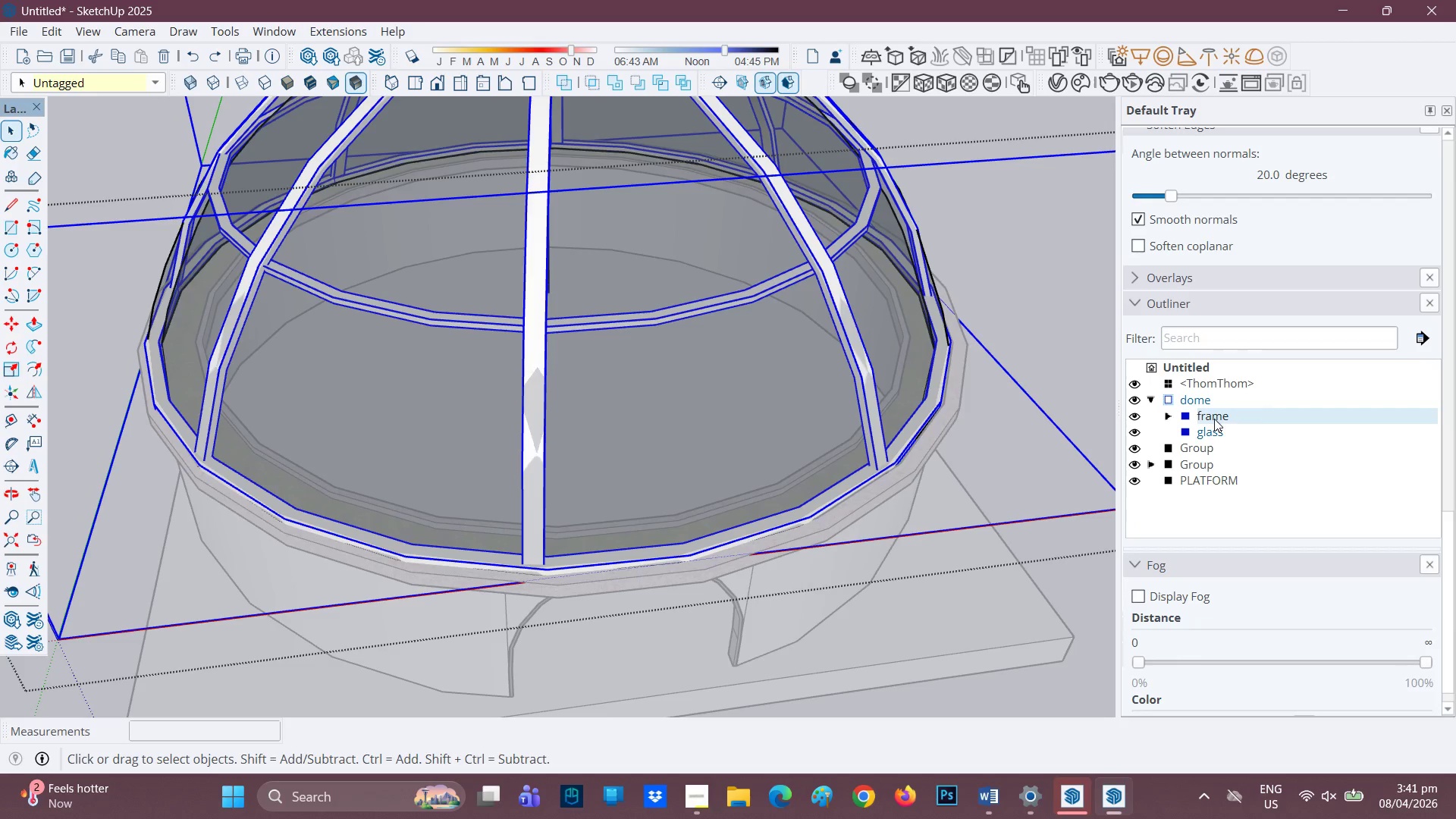 
scroll: coordinate [1268, 284], scroll_direction: up, amount: 23.0
 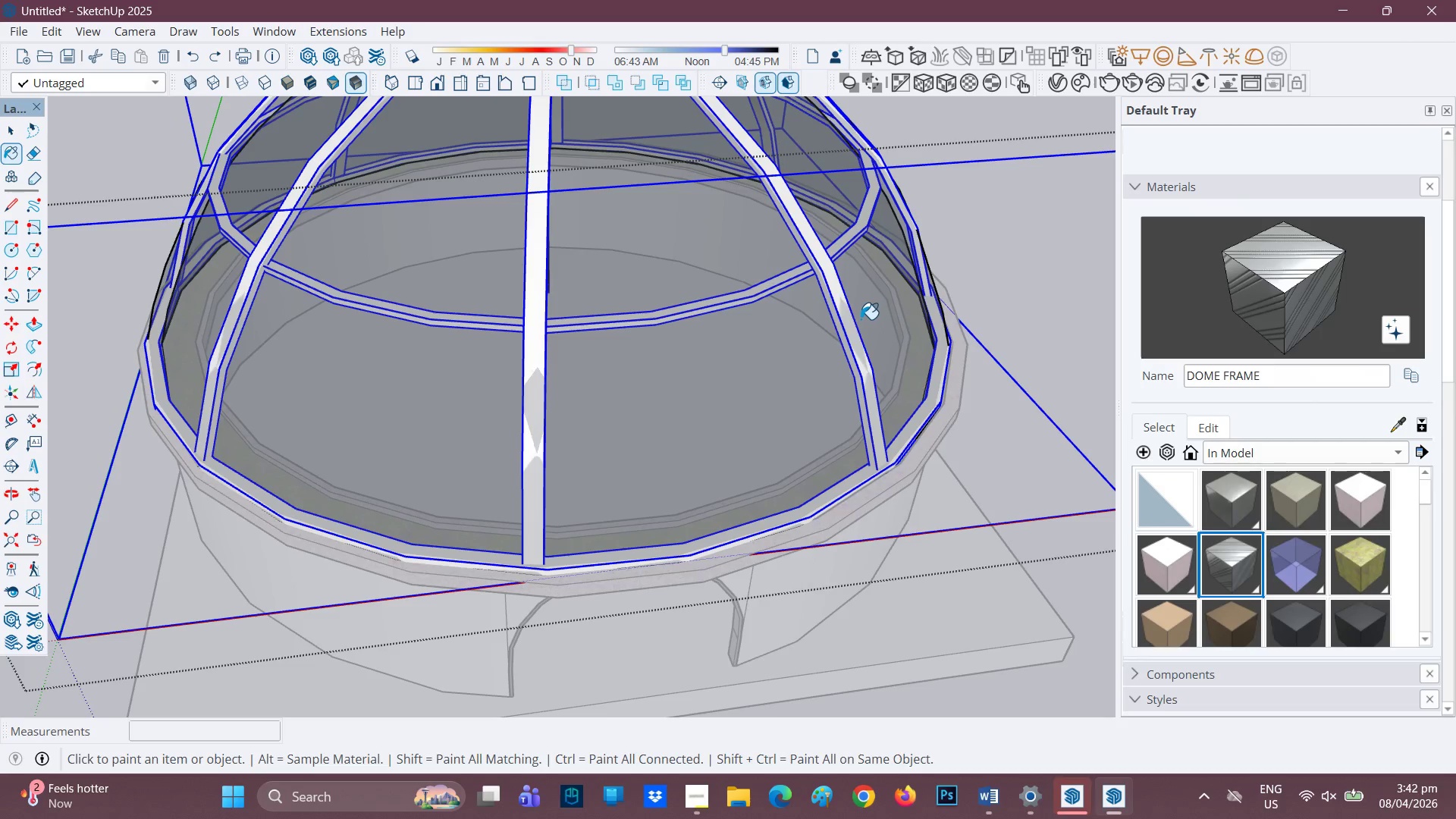 
left_click([848, 325])
 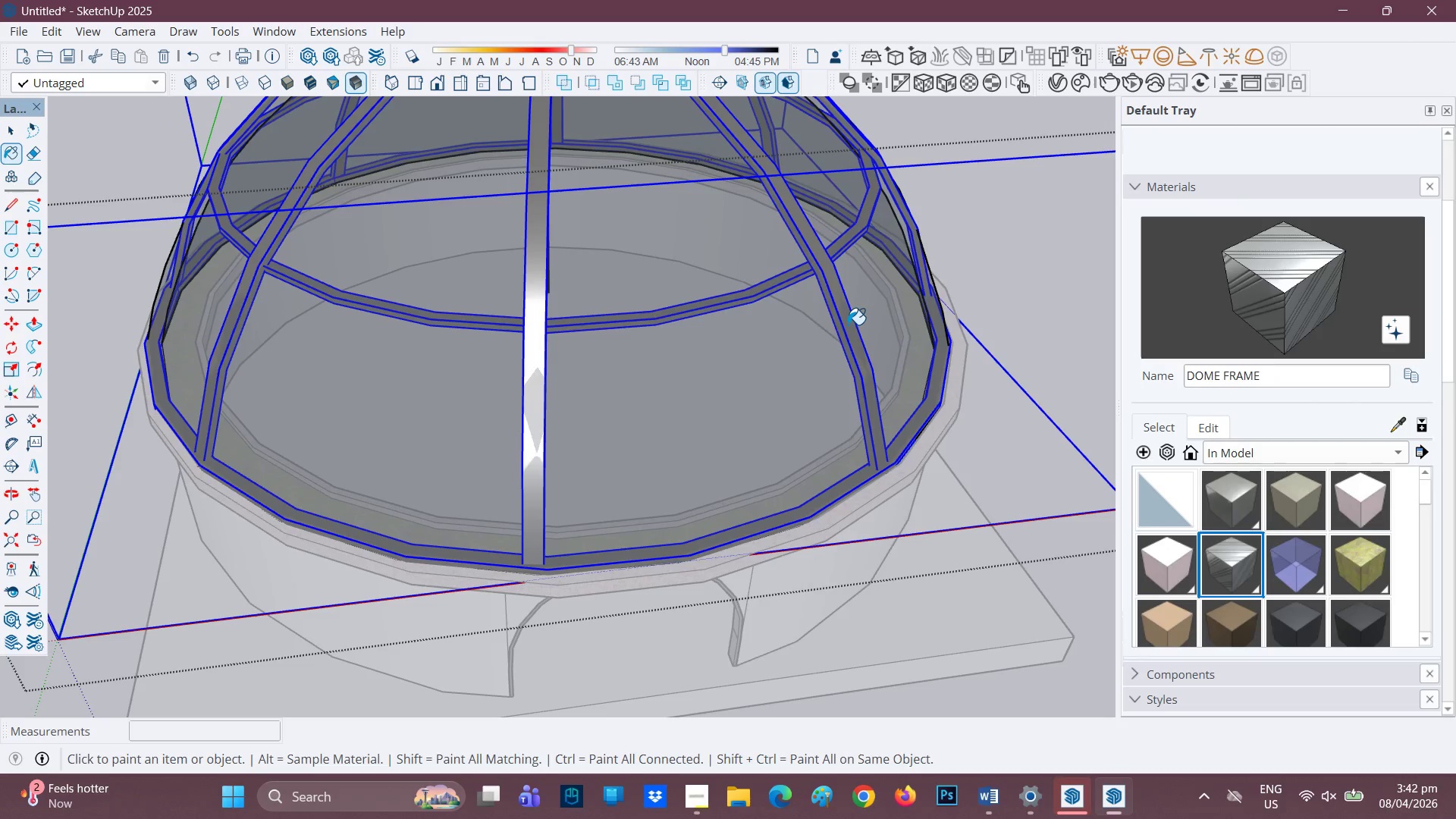 
scroll: coordinate [744, 434], scroll_direction: down, amount: 6.0
 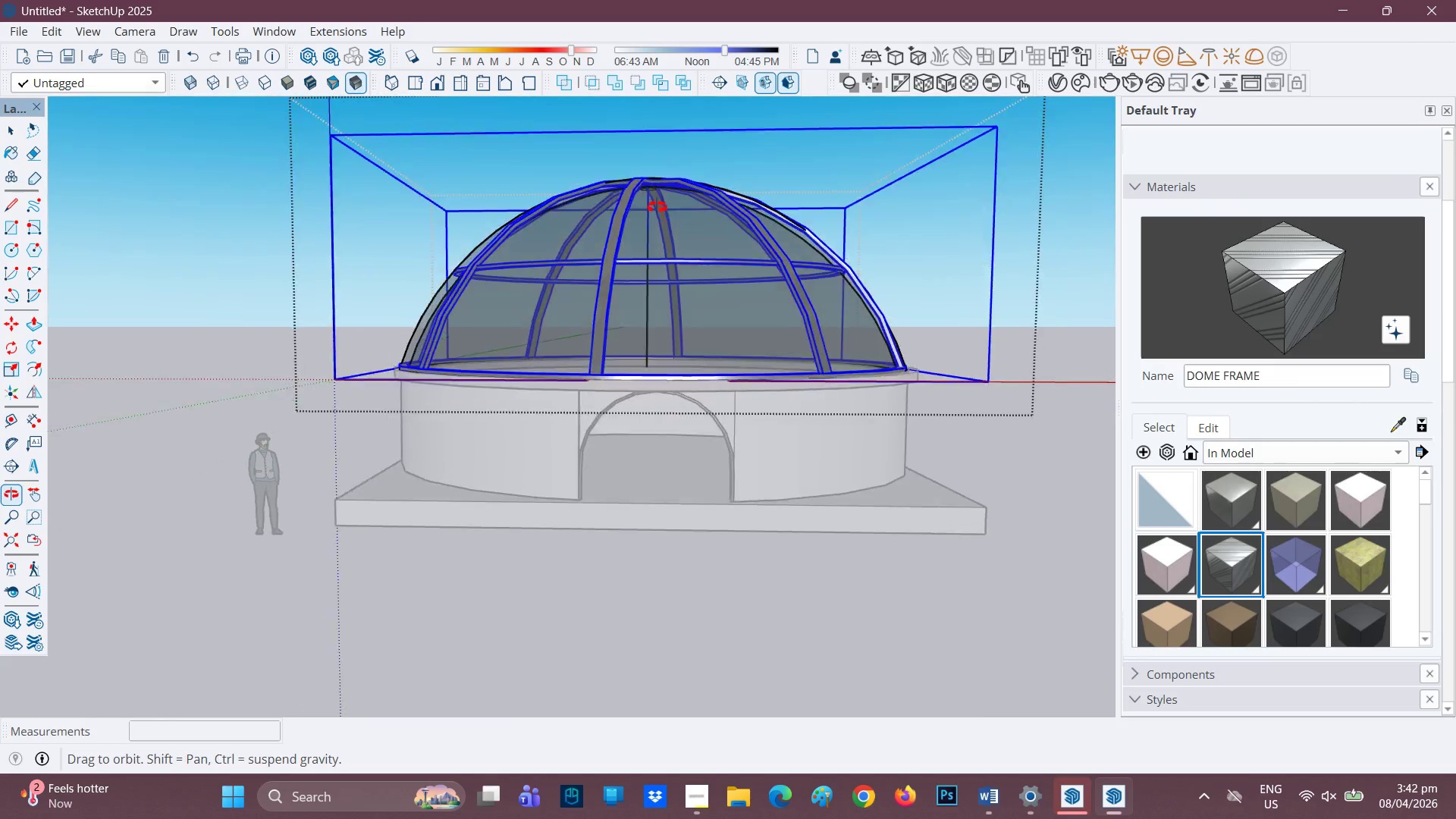 
key(Space)
 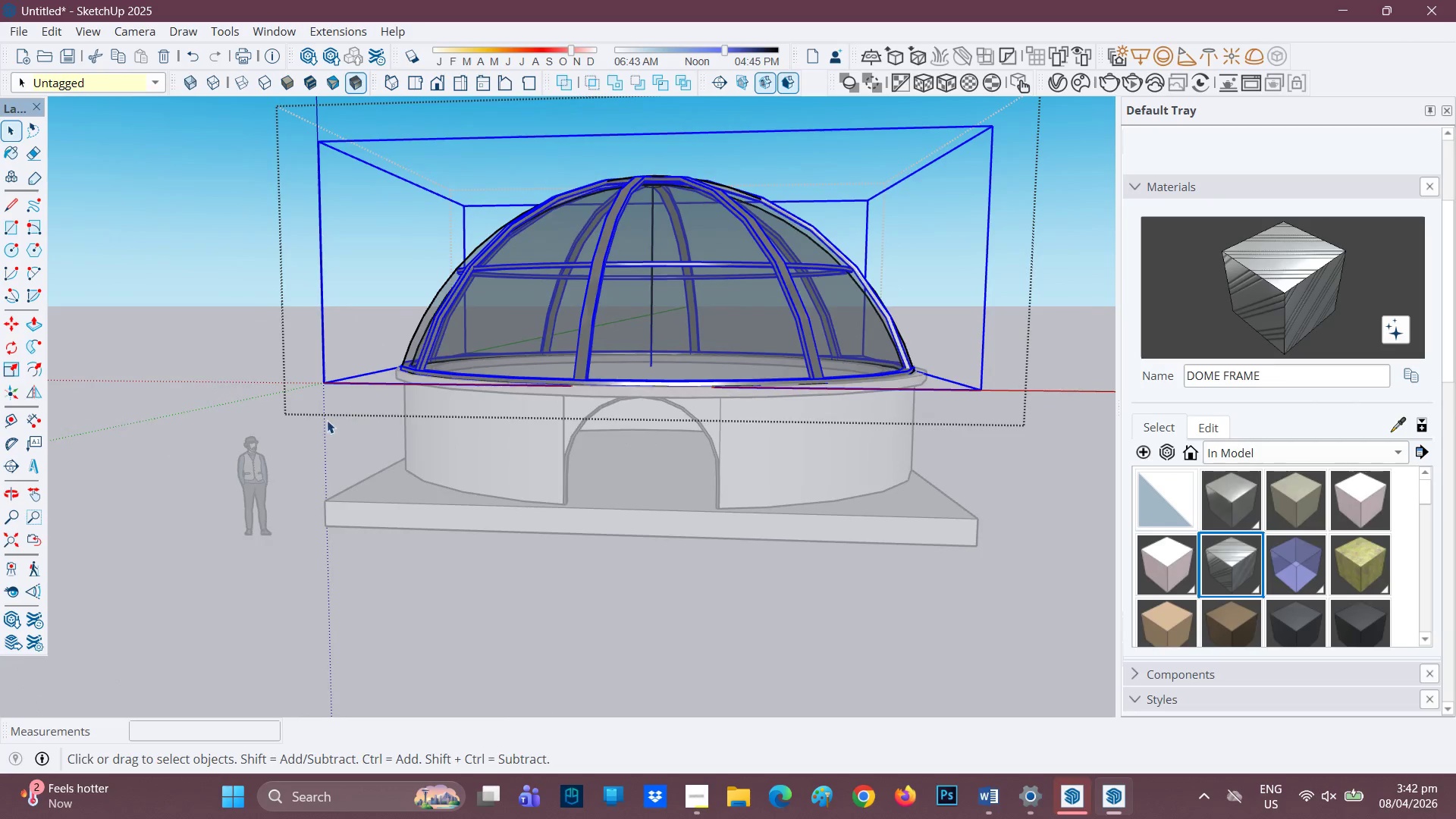 
left_click([293, 426])
 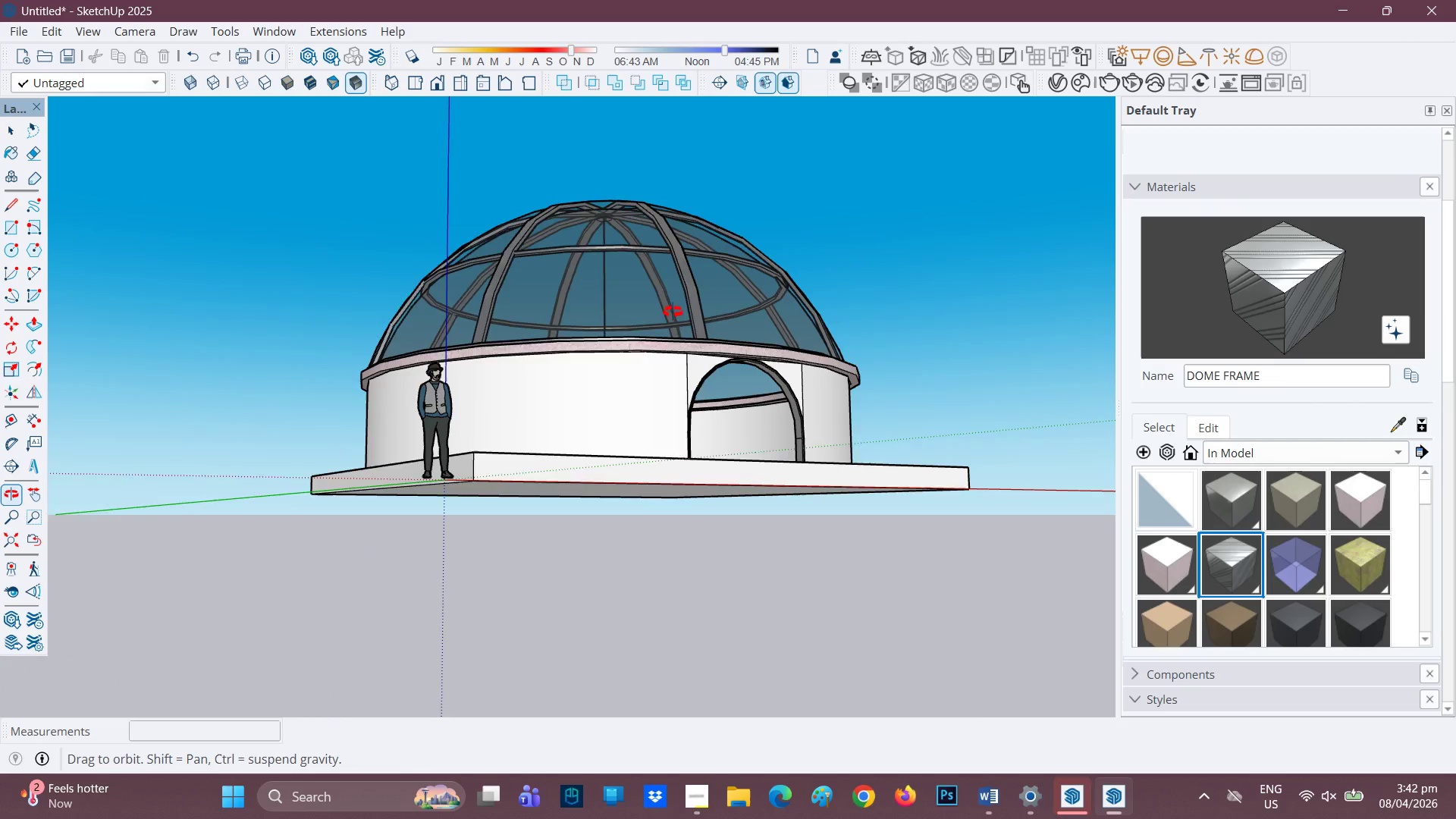 
scroll: coordinate [668, 507], scroll_direction: down, amount: 1.0
 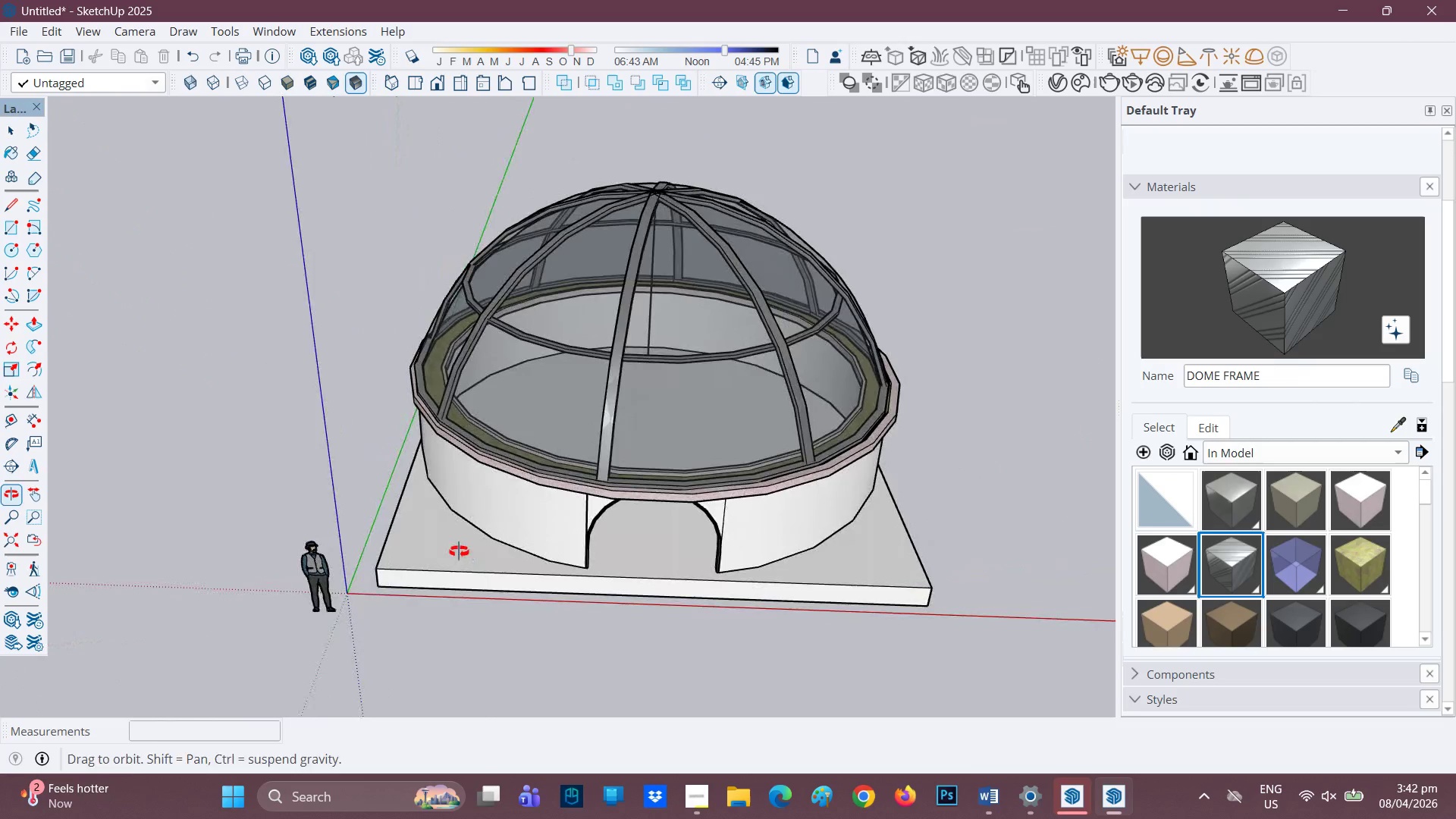 
scroll: coordinate [664, 471], scroll_direction: up, amount: 5.0
 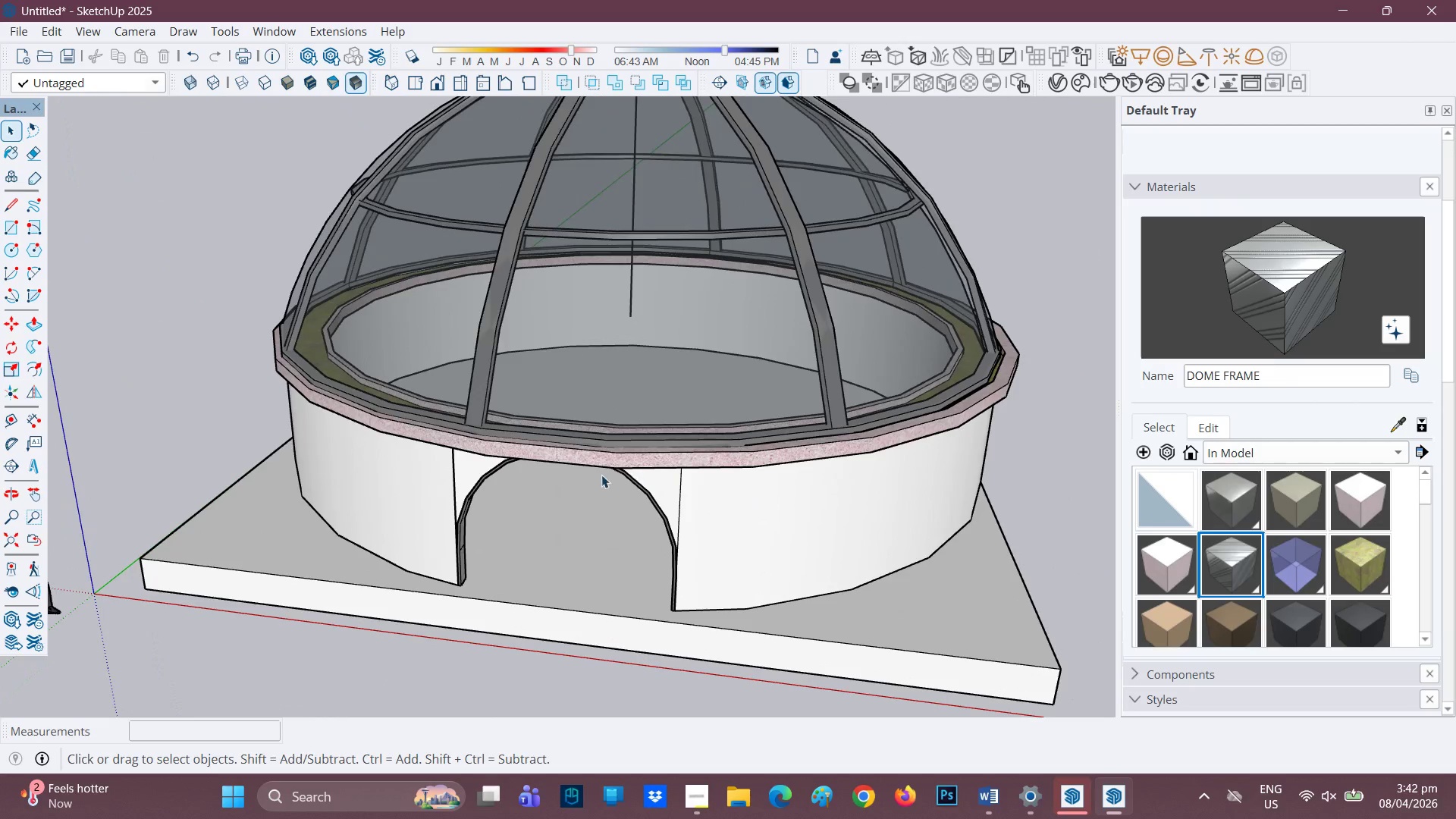 
scroll: coordinate [1169, 579], scroll_direction: down, amount: 21.0
 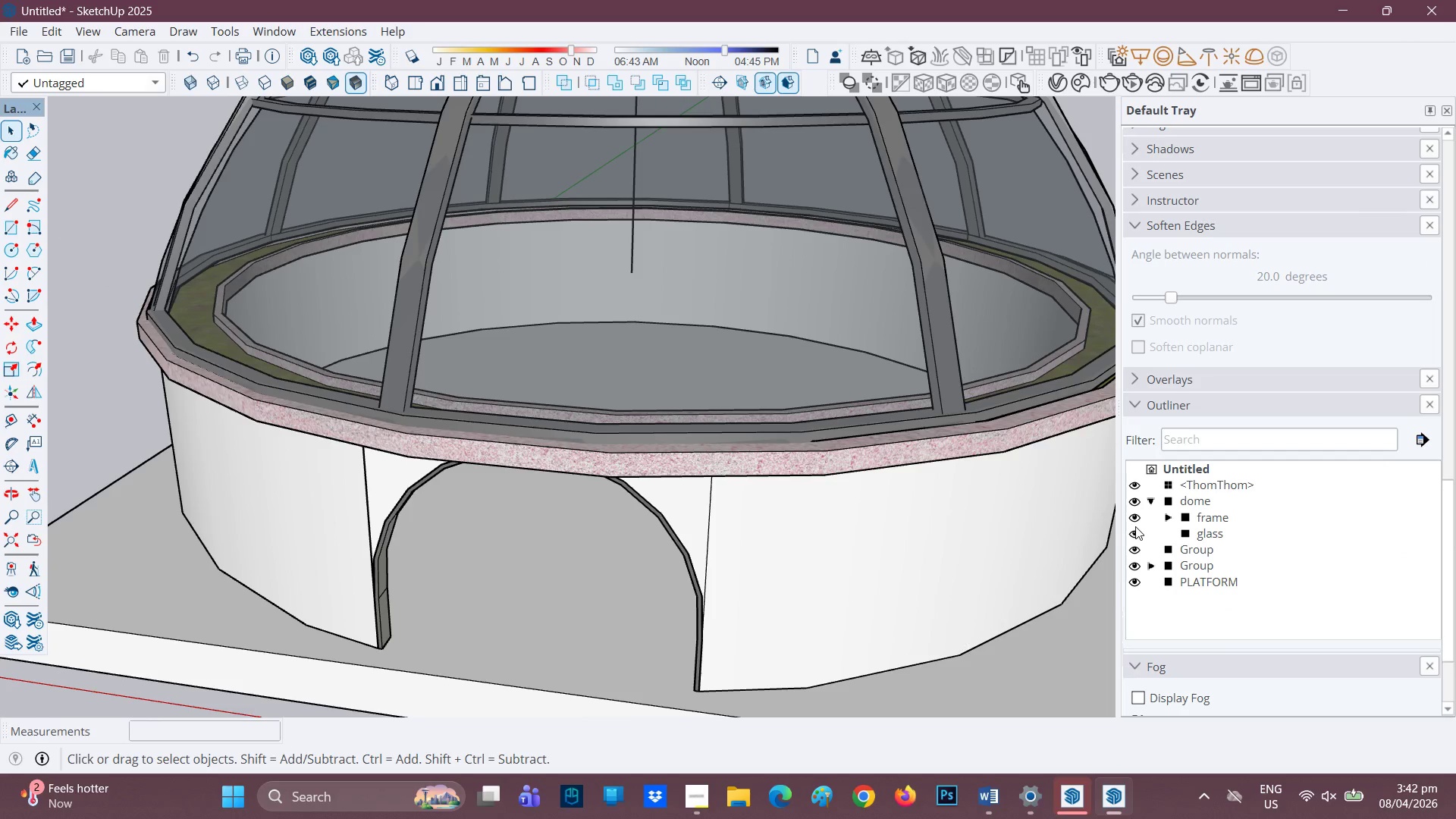 
left_click([1133, 535])
 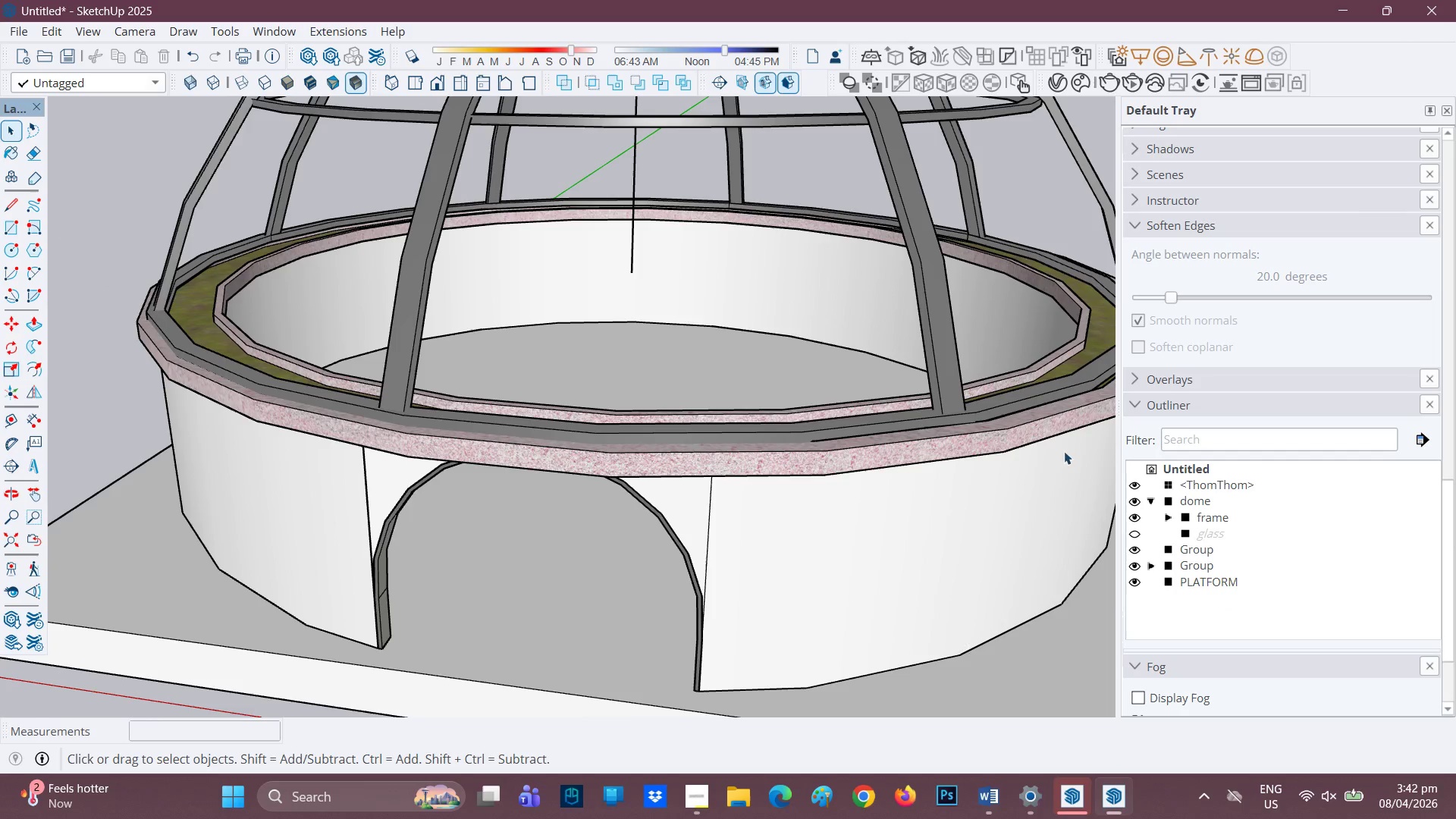 
scroll: coordinate [757, 221], scroll_direction: down, amount: 1.0
 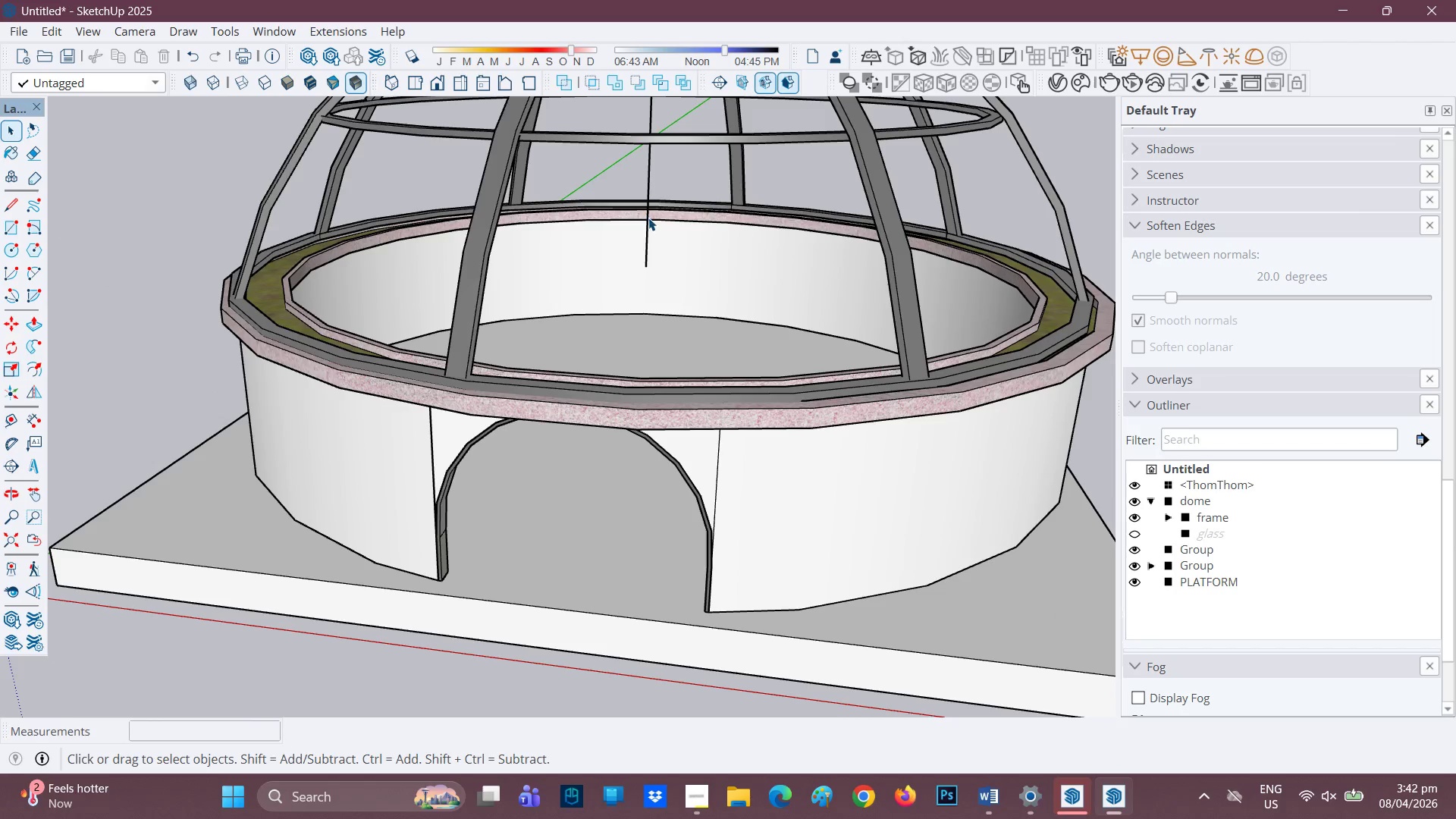 
left_click([648, 218])
 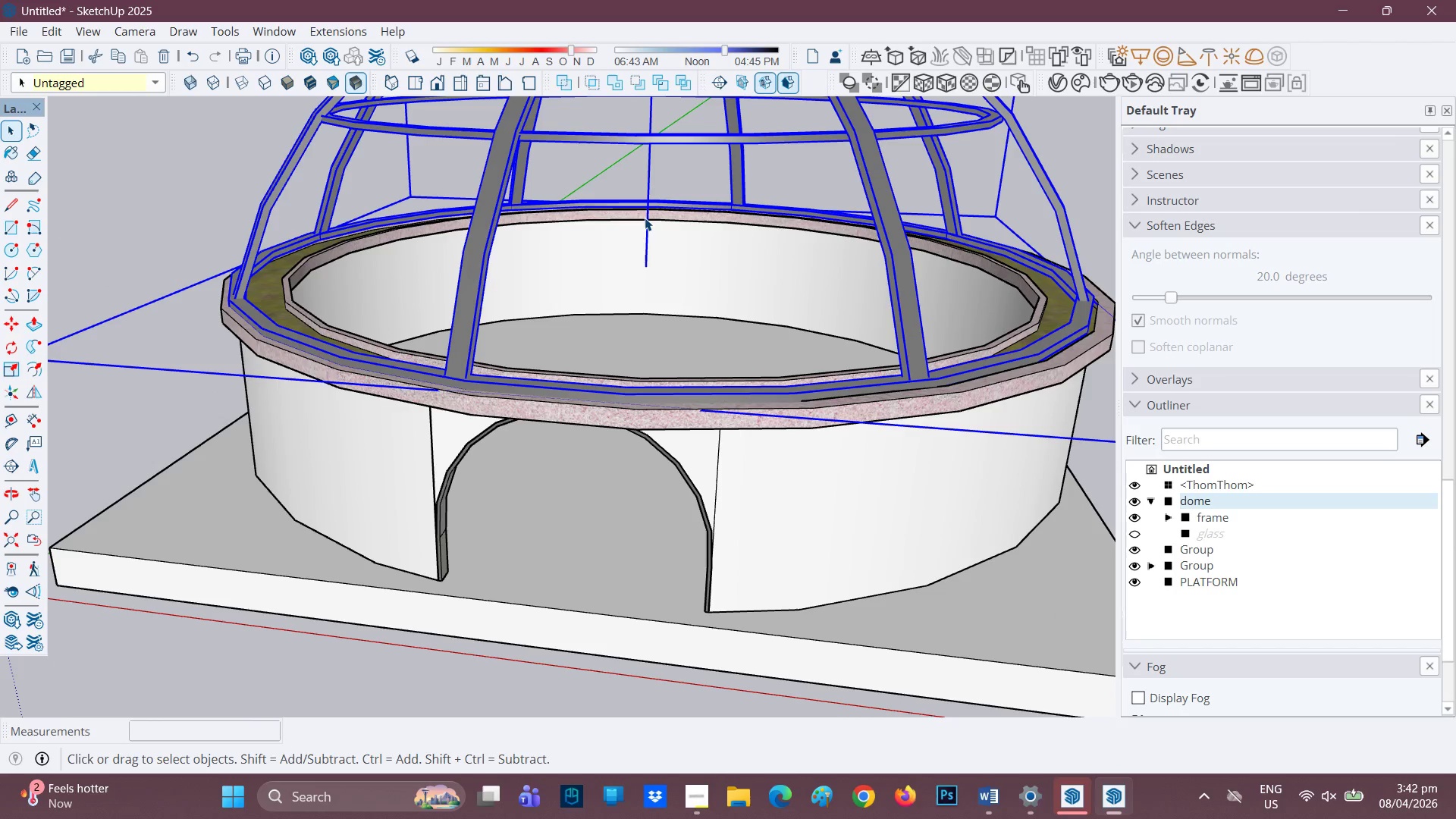 
left_click([645, 218])
 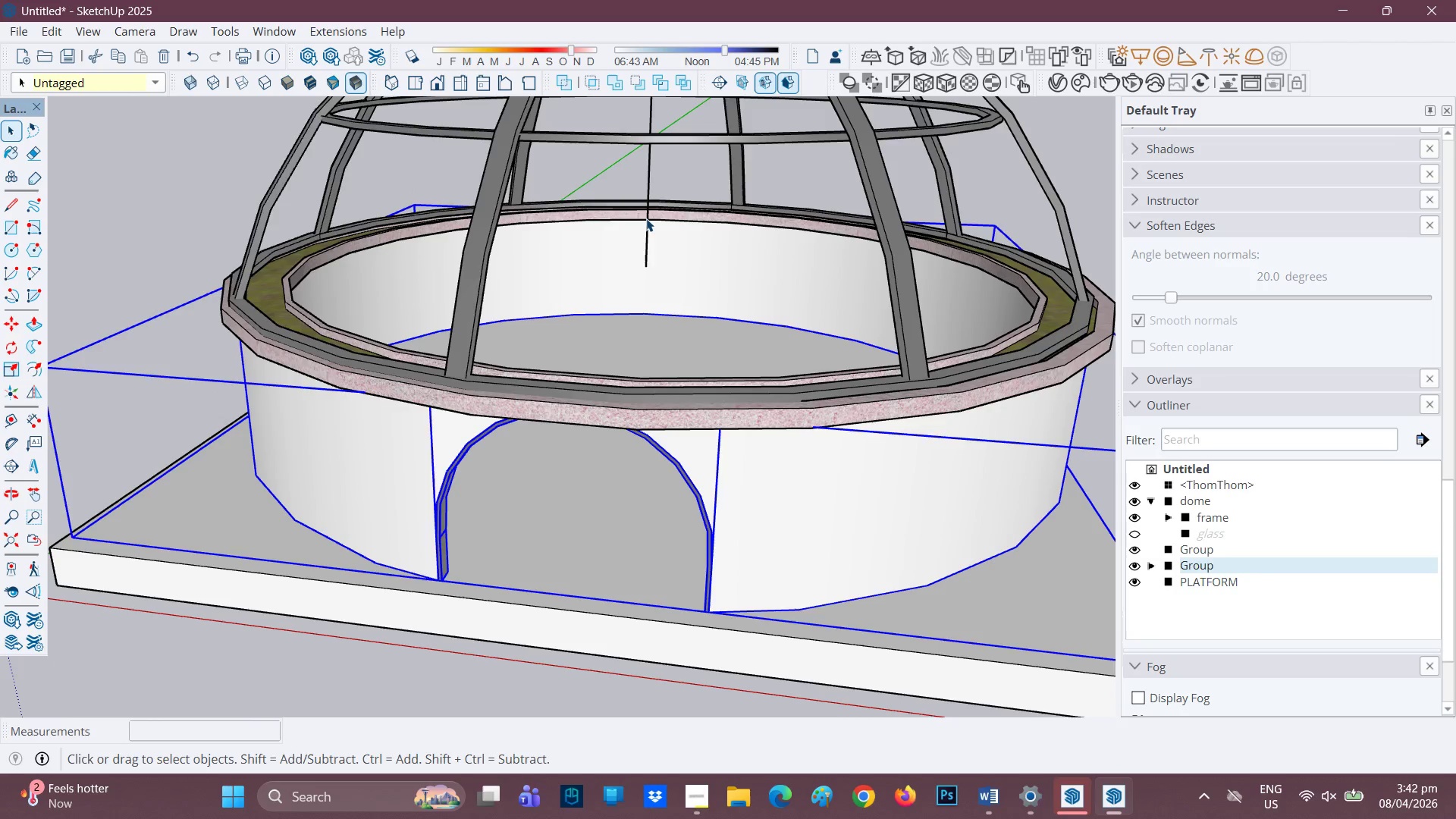 
double_click([646, 218])
 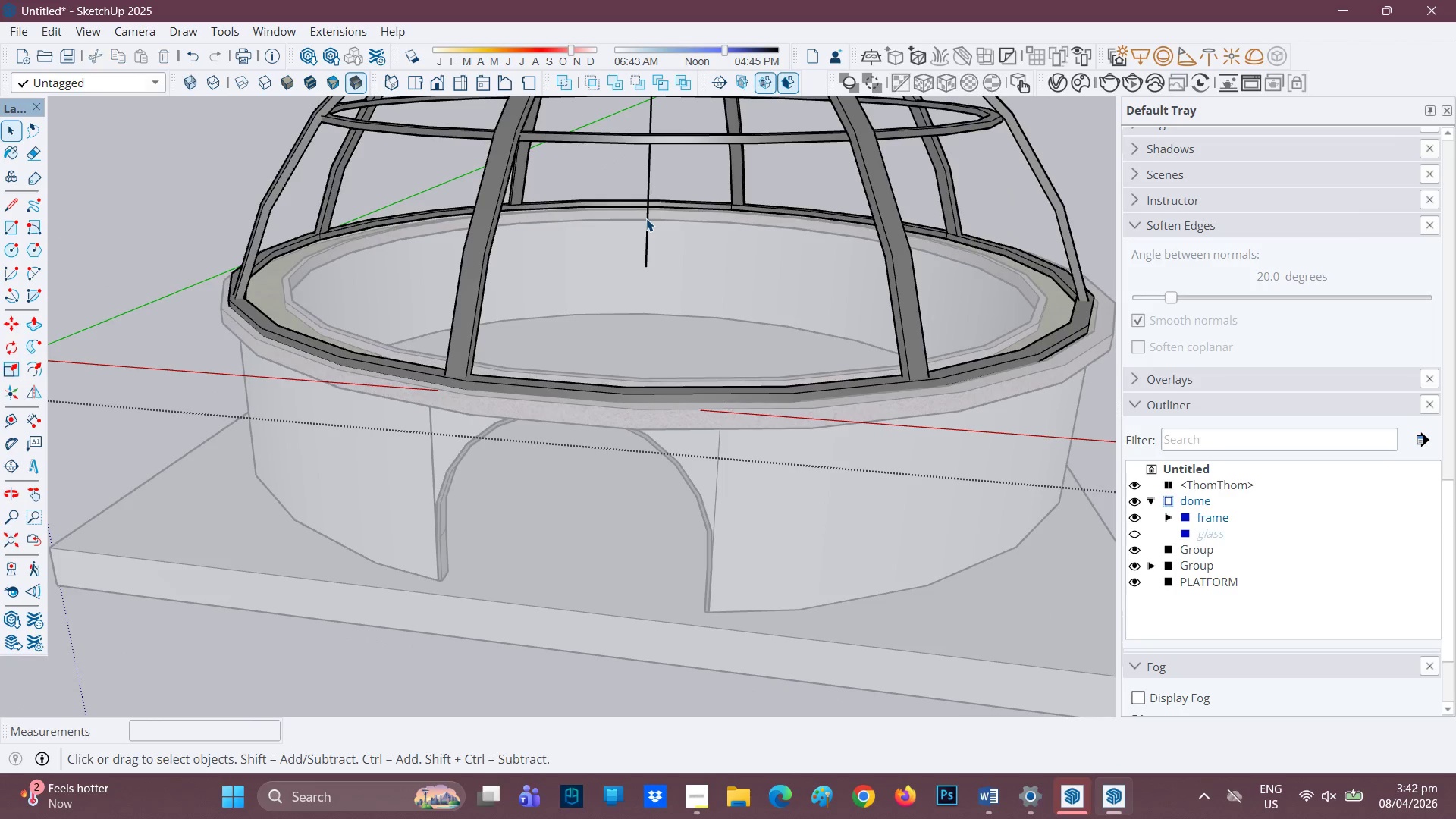 
triple_click([646, 218])
 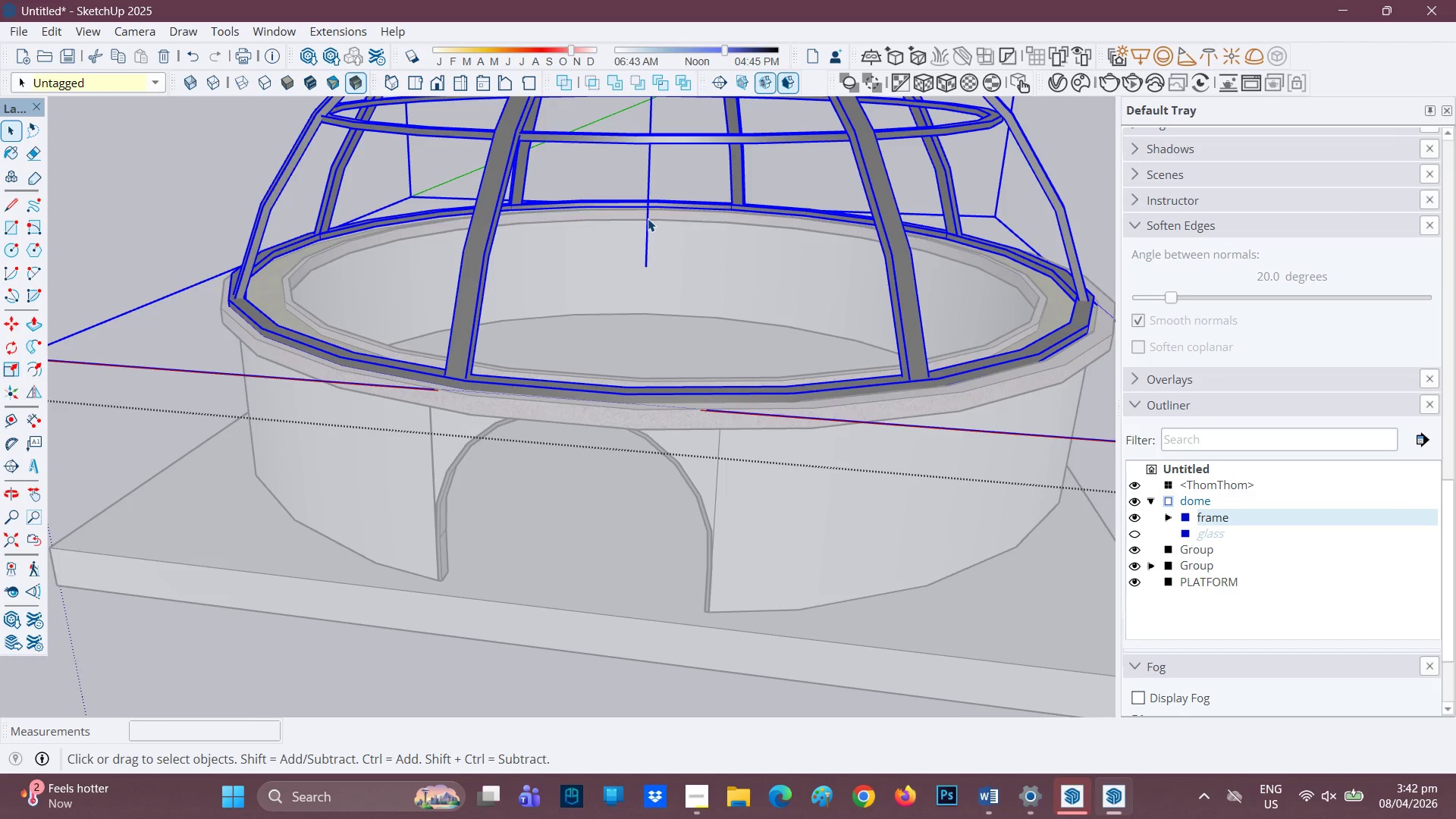 
double_click([648, 218])
 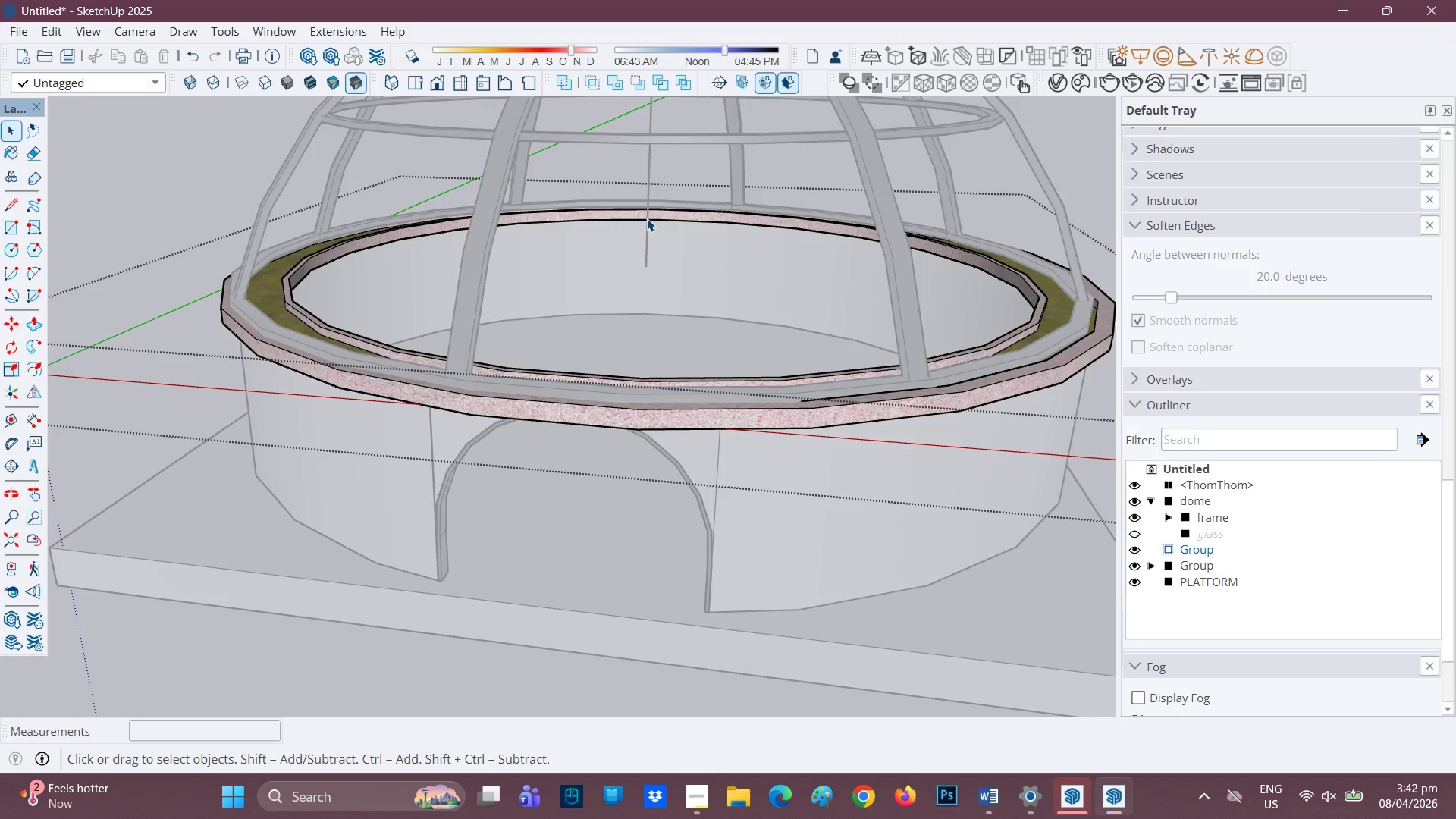 
triple_click([647, 218])
 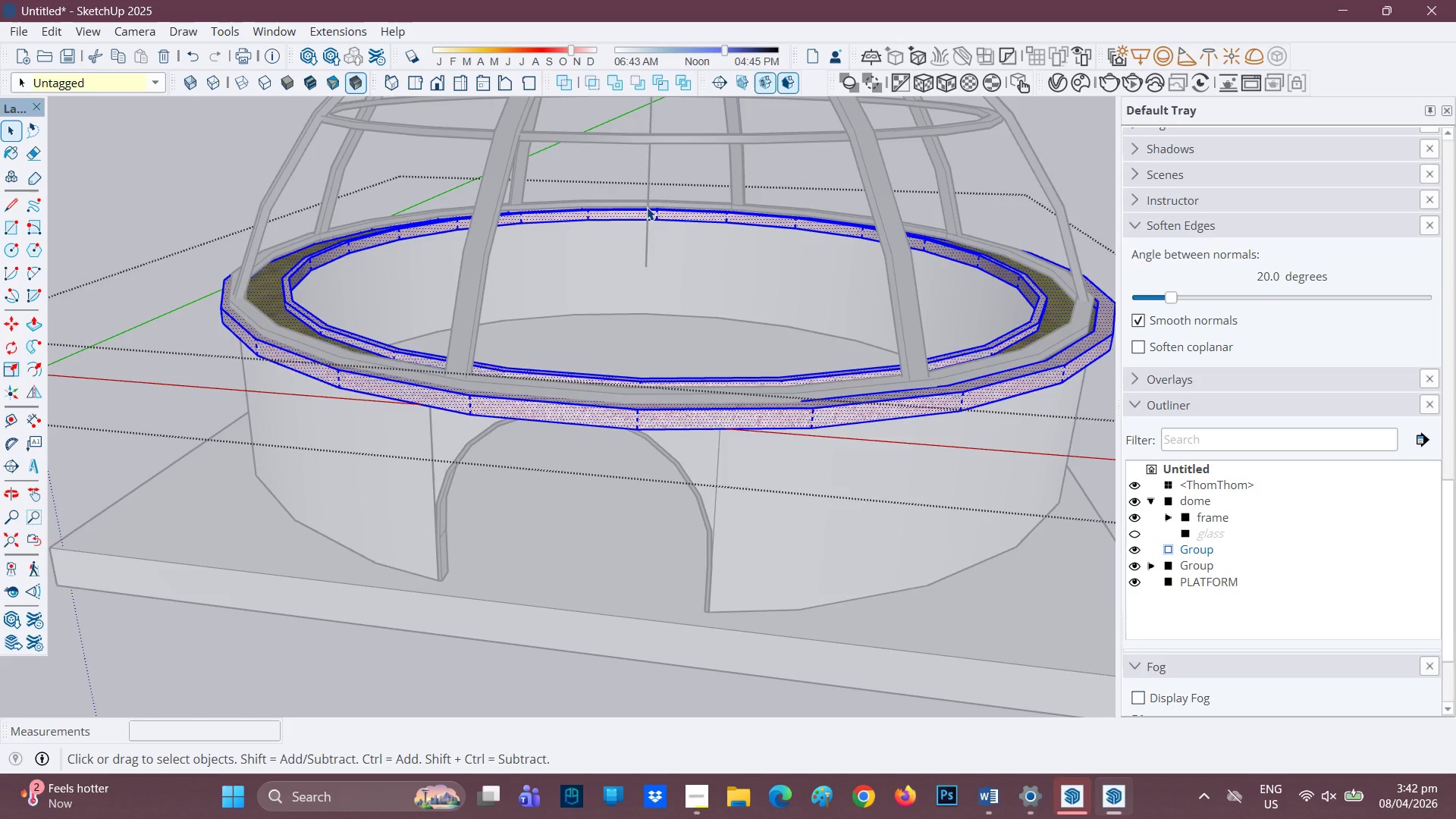 
scroll: coordinate [647, 202], scroll_direction: up, amount: 2.0
 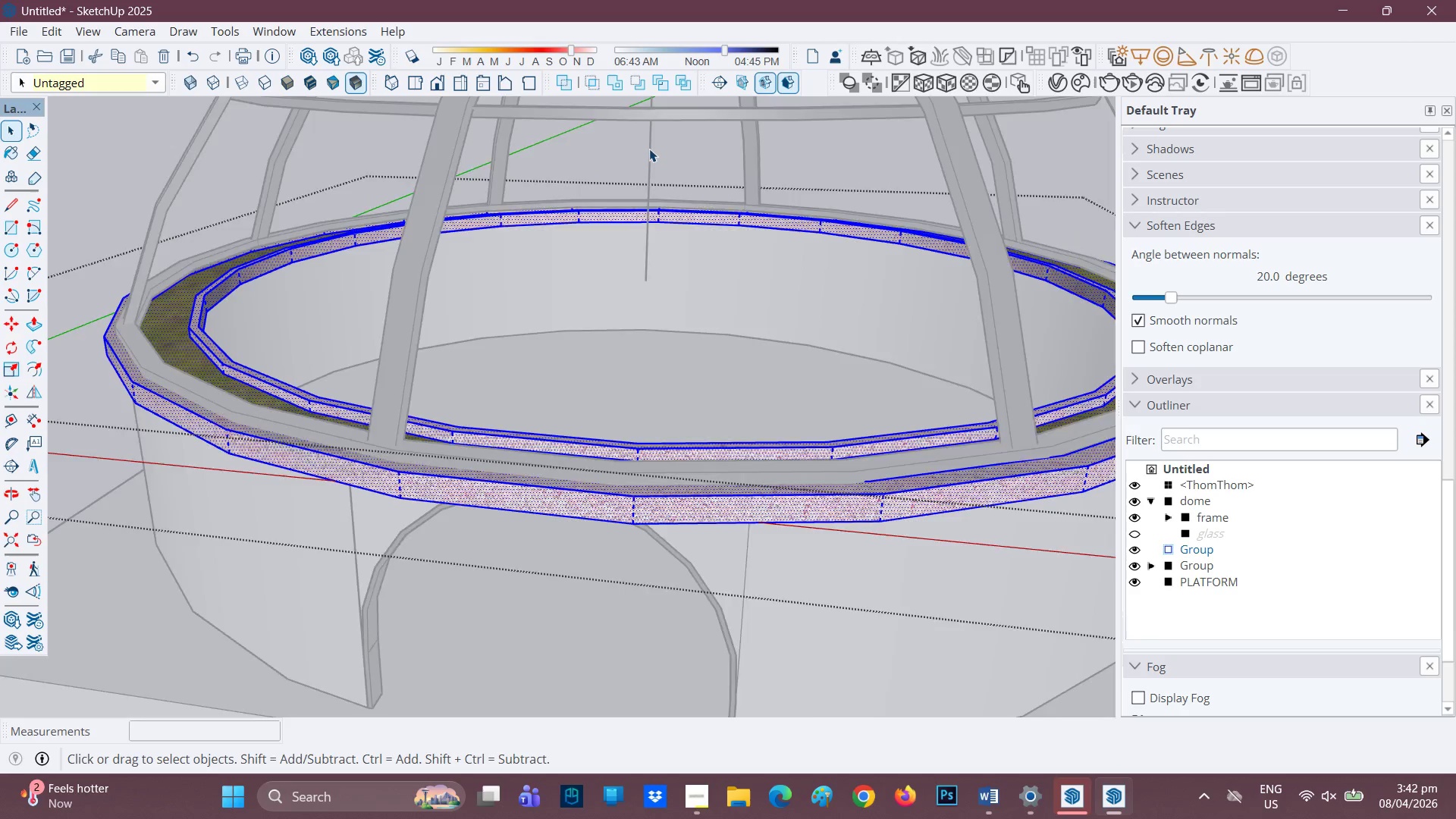 
double_click([651, 149])
 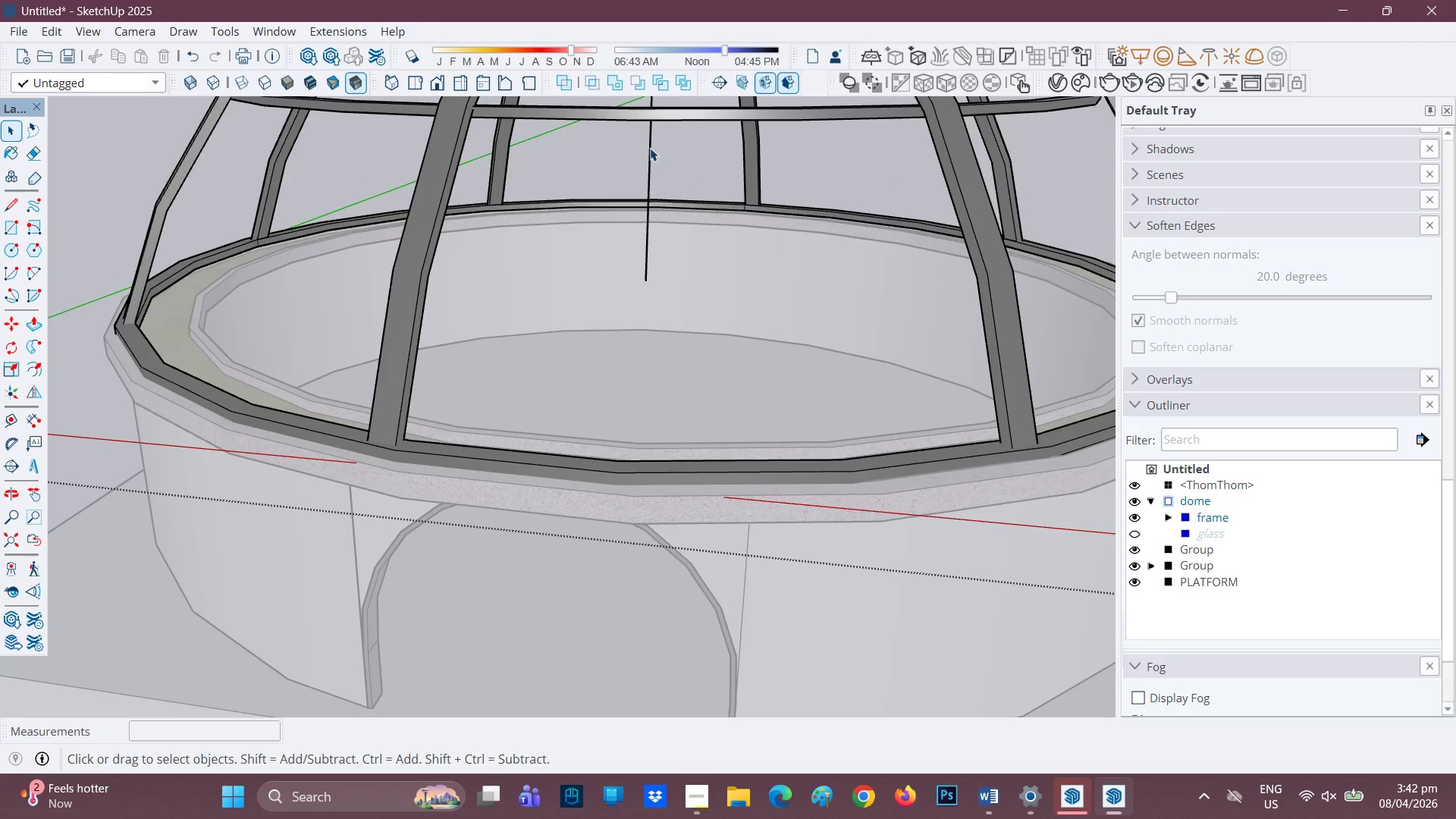 
double_click([650, 148])
 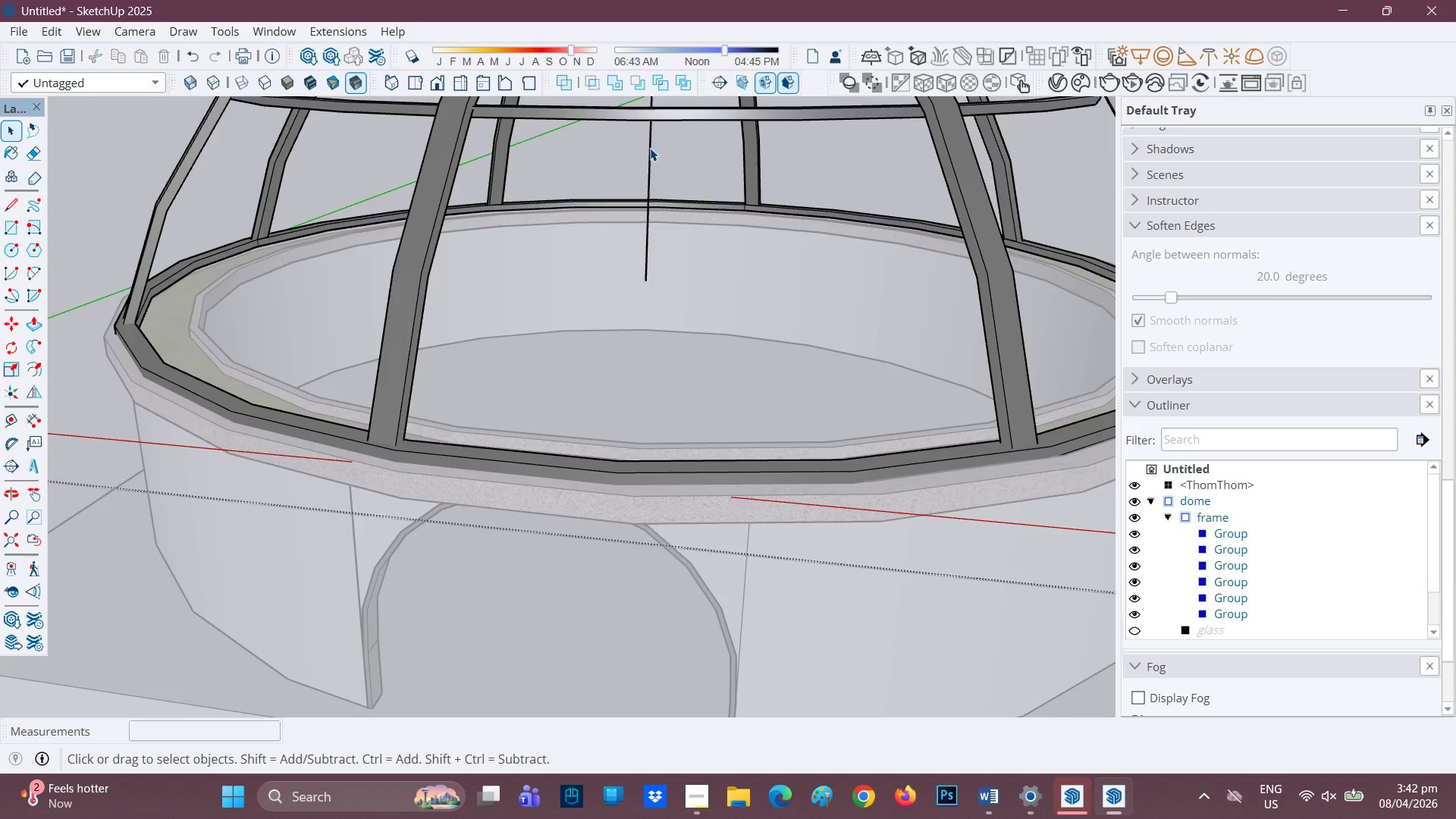 
triple_click([650, 148])
 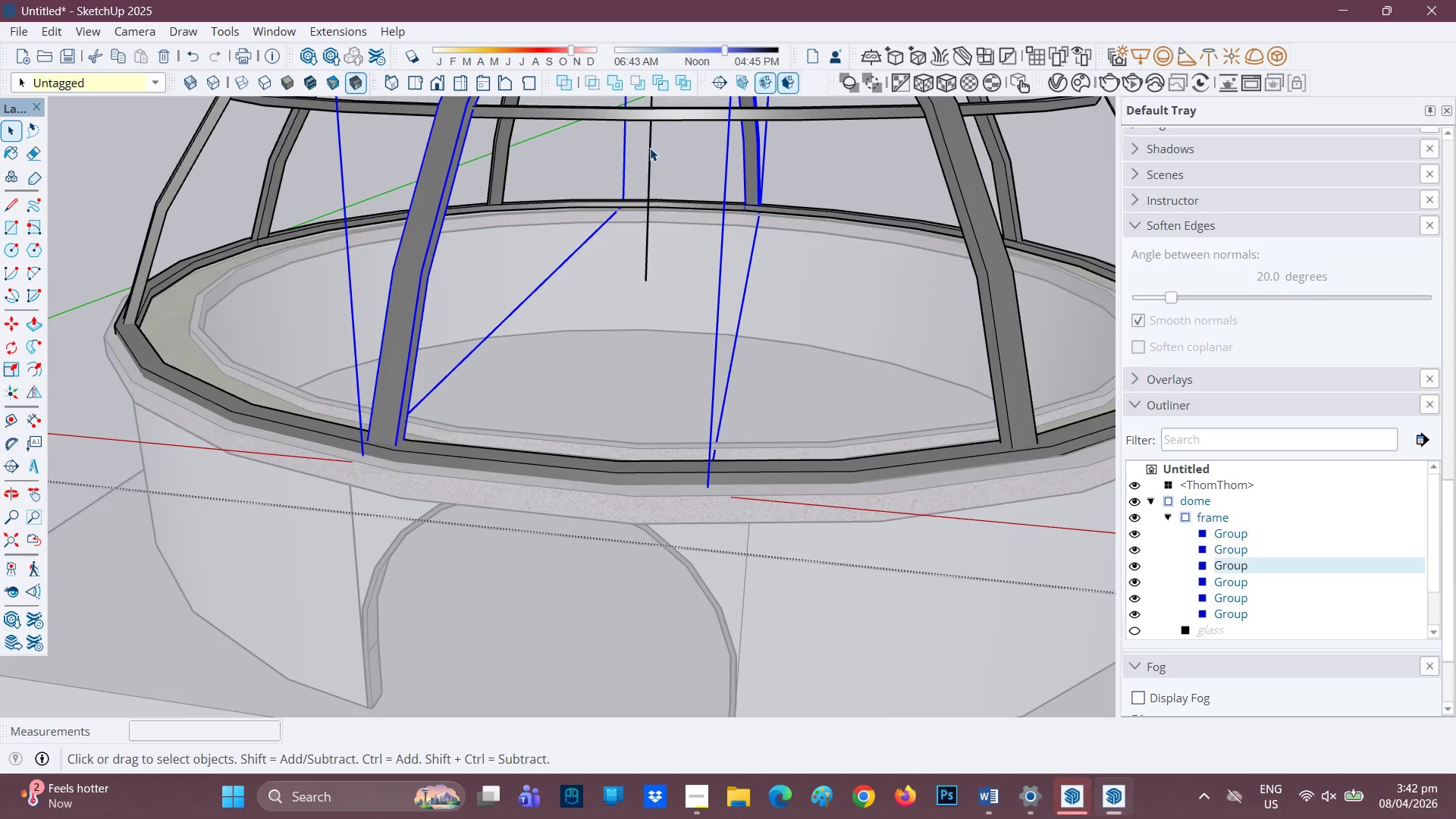 
triple_click([650, 148])
 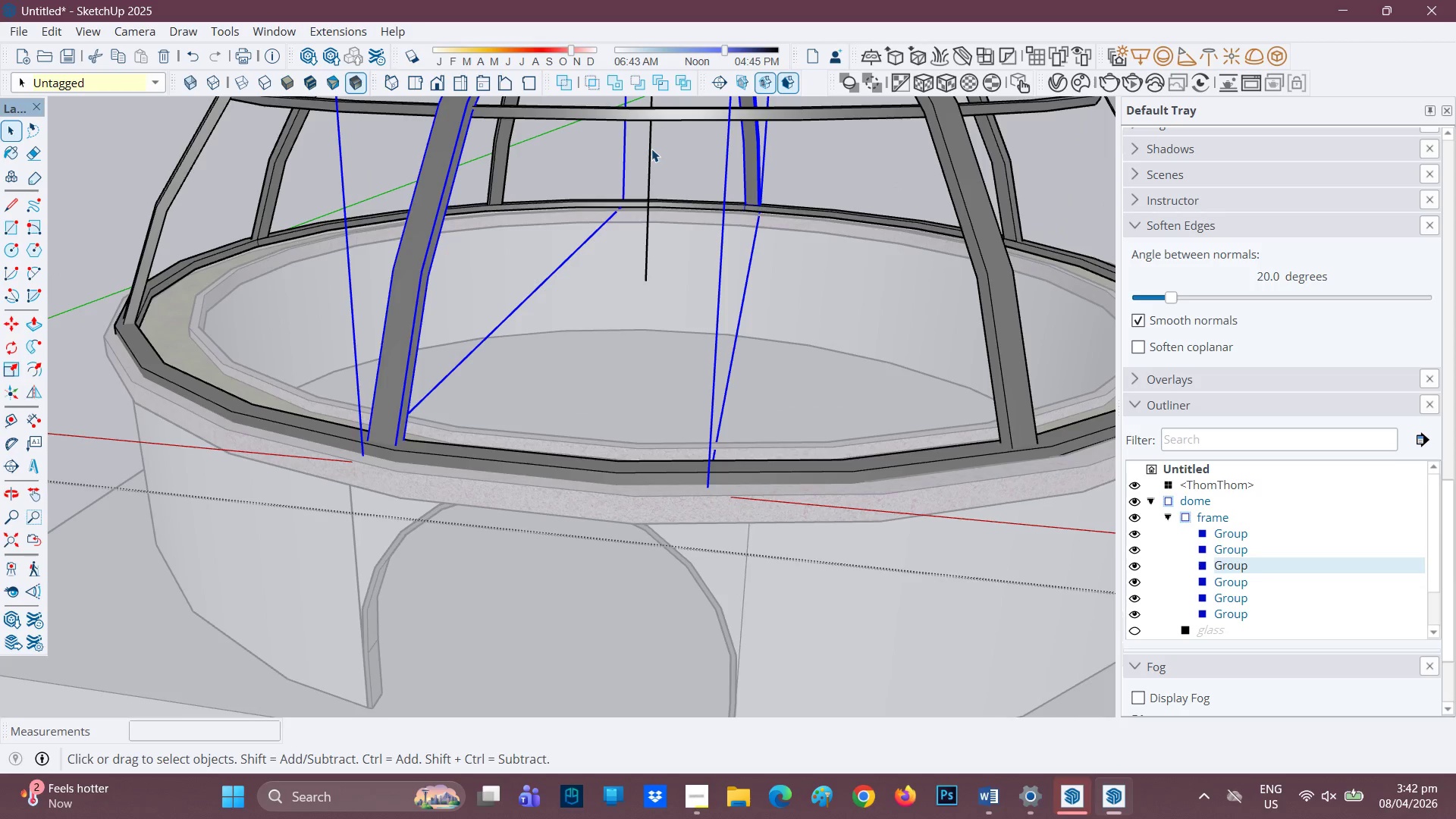 
double_click([647, 149])
 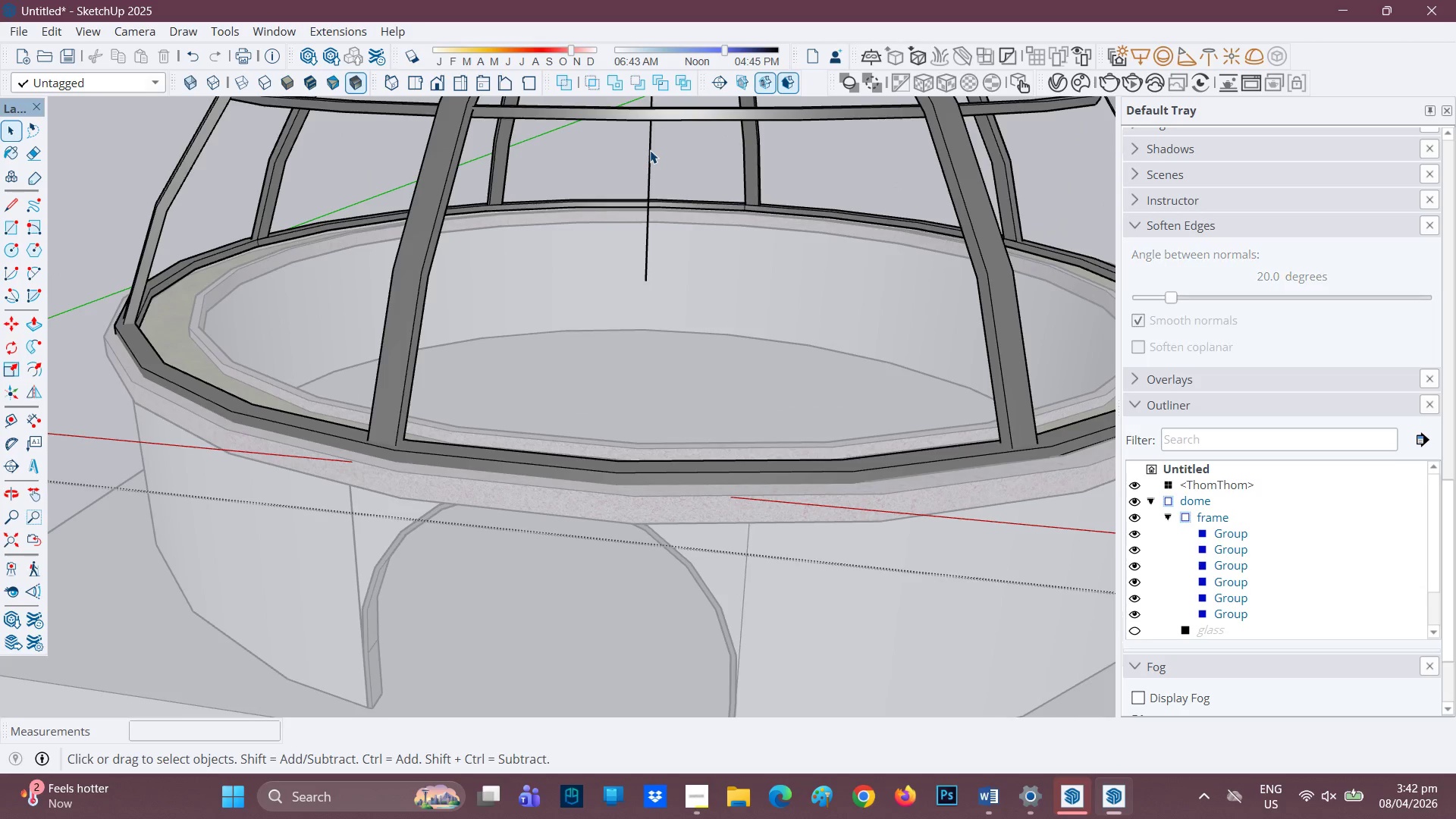 
double_click([650, 151])
 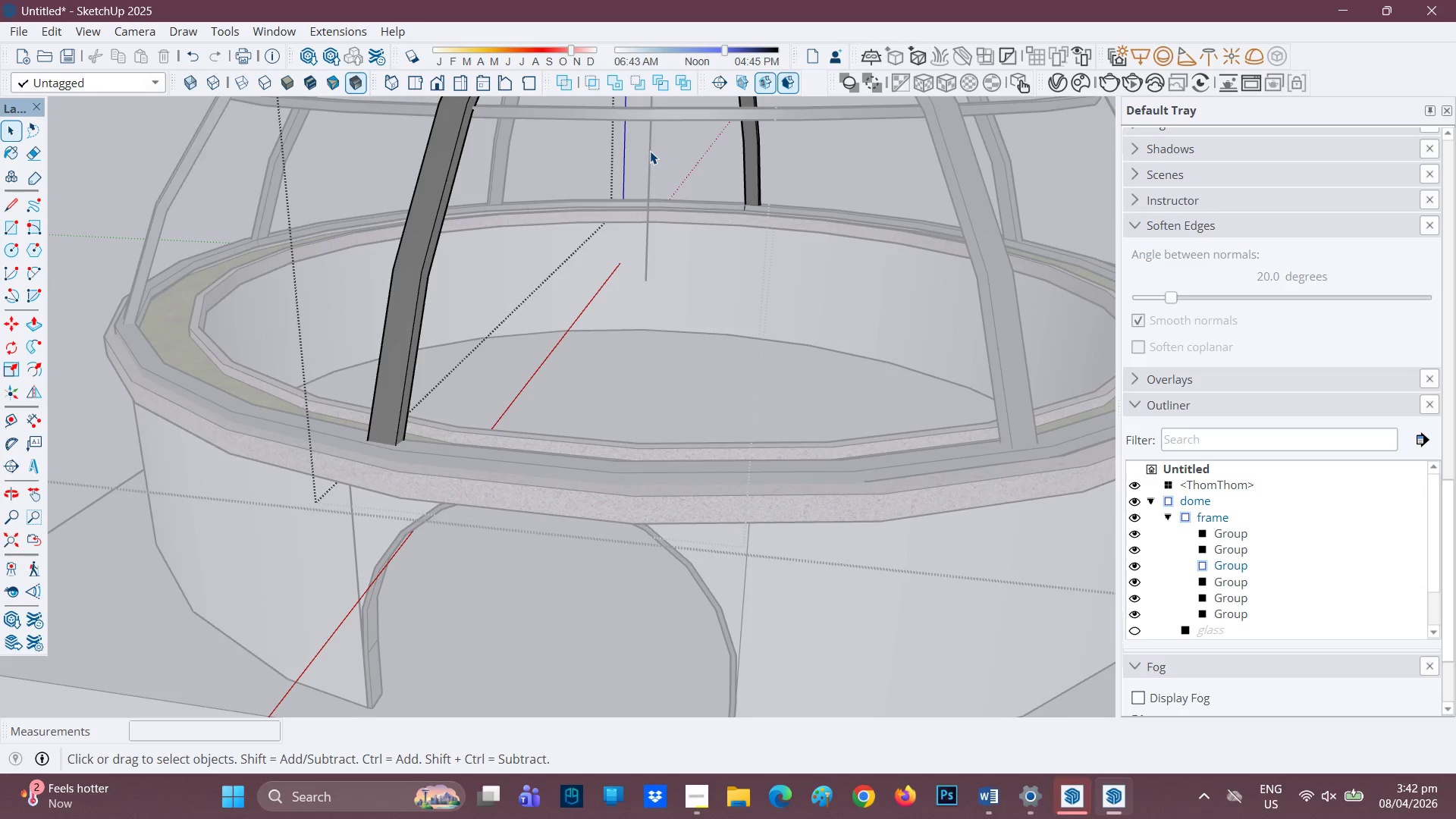 
scroll: coordinate [669, 291], scroll_direction: up, amount: 10.0
 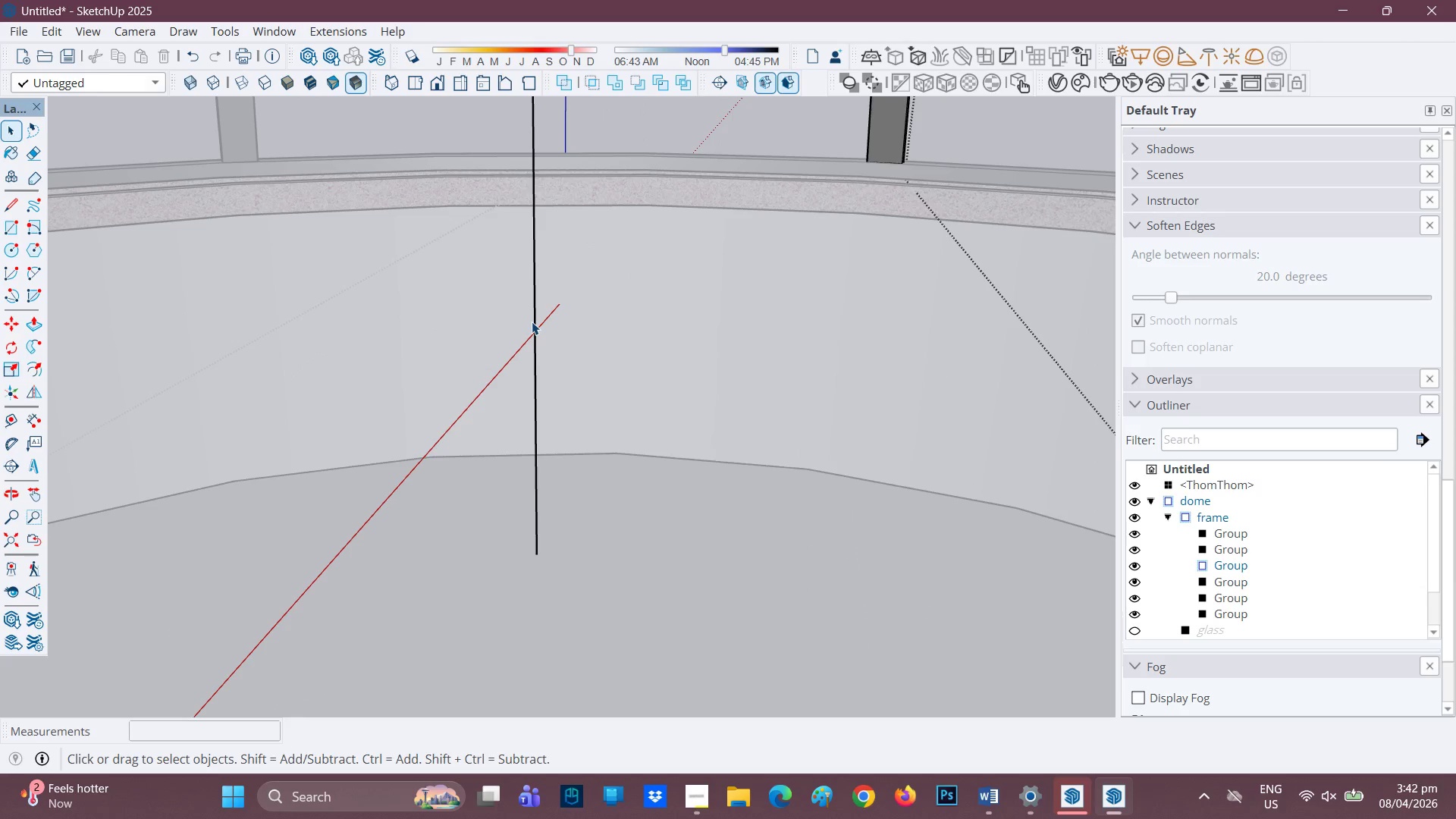 
double_click([535, 322])
 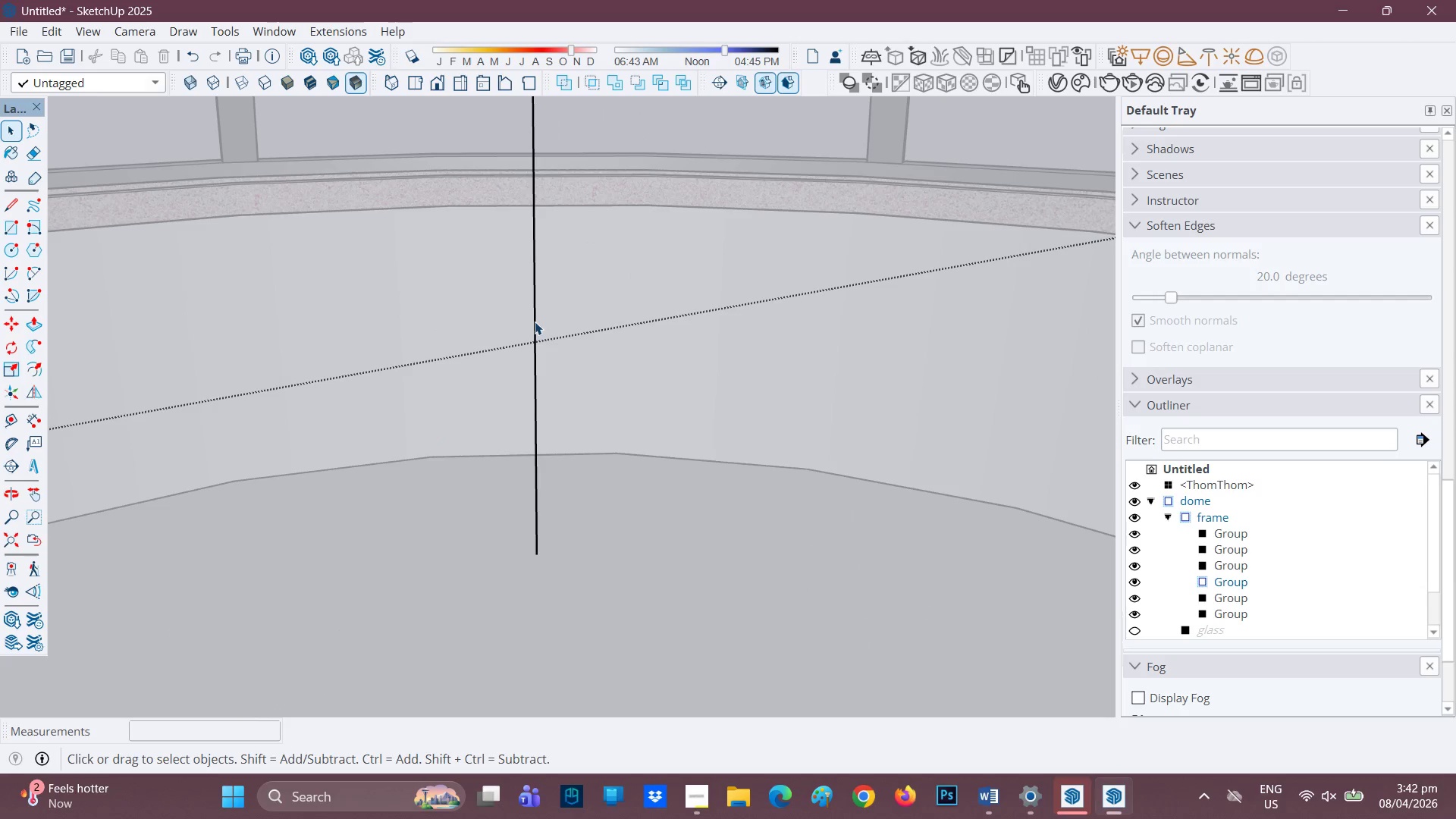 
left_click([535, 322])
 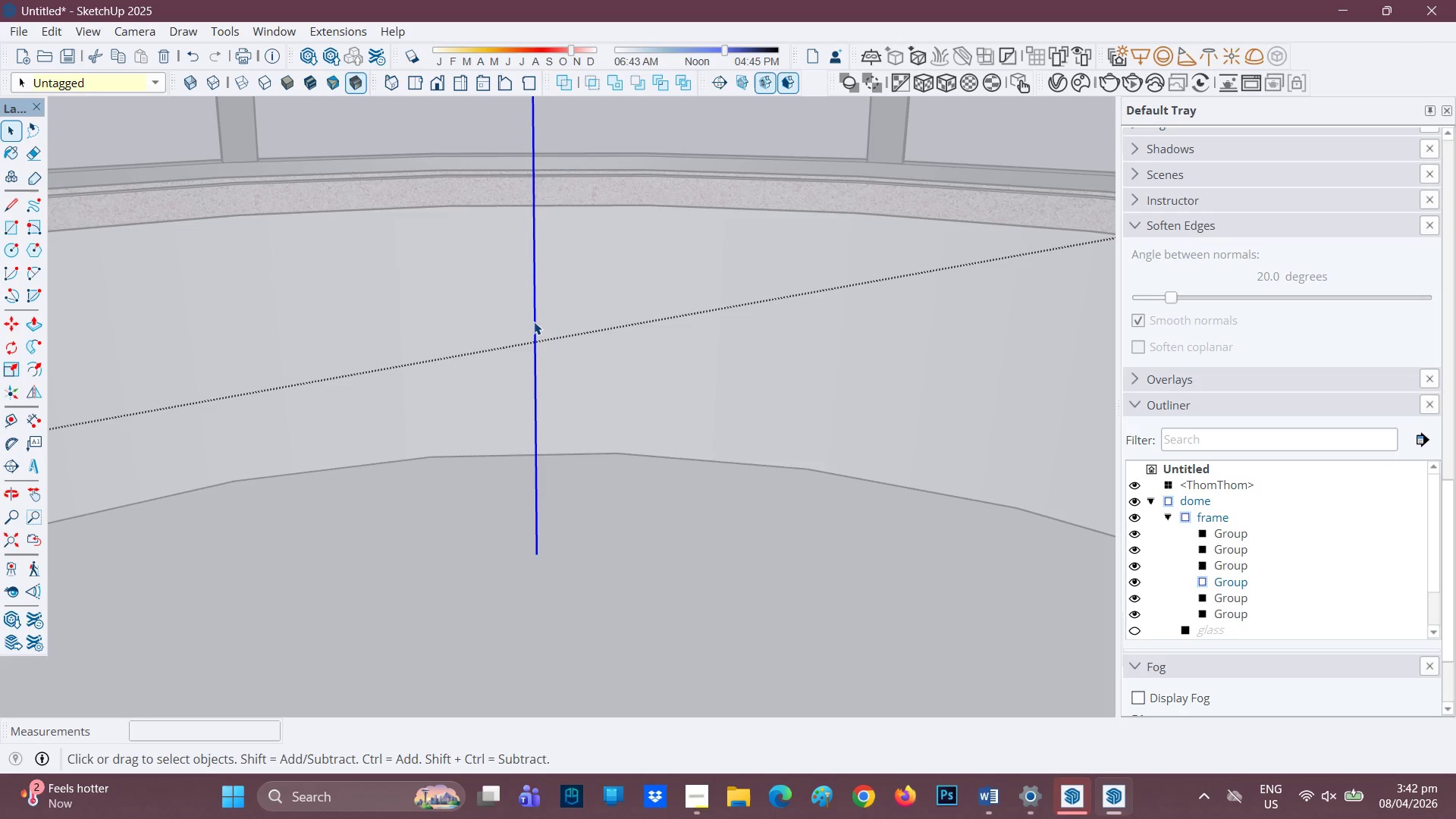 
right_click([534, 322])
 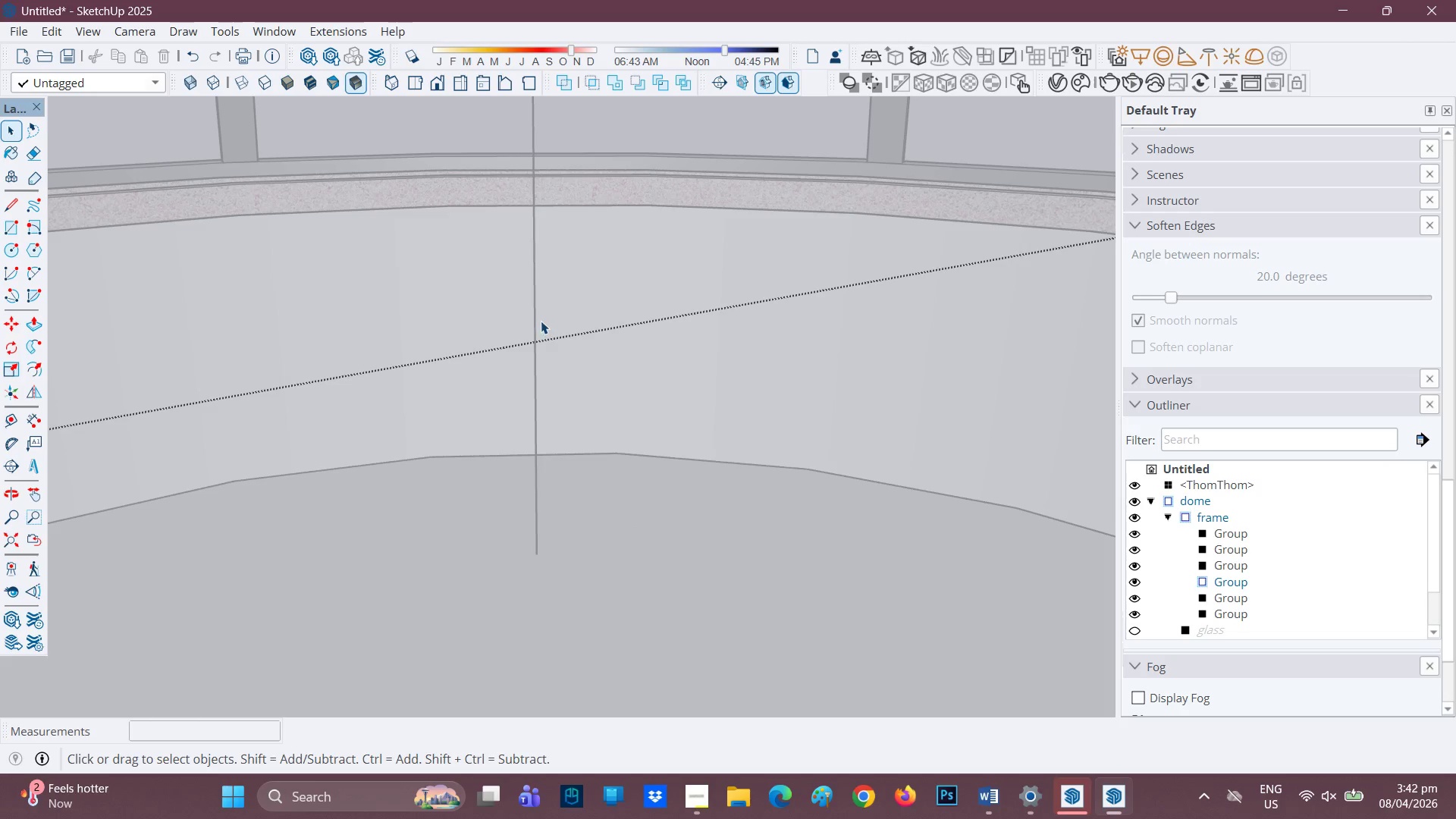 
double_click([535, 318])
 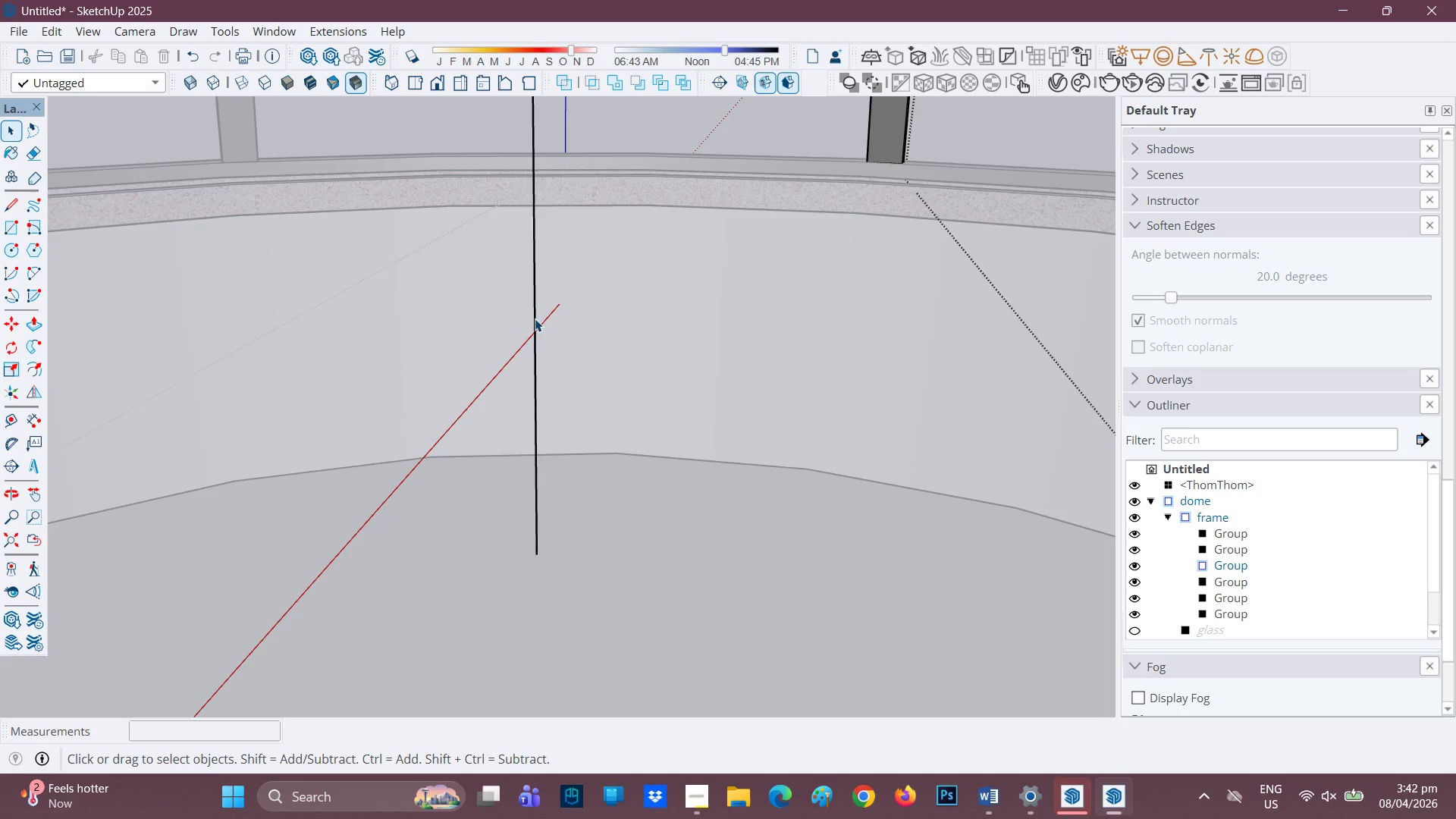 
left_click([535, 318])
 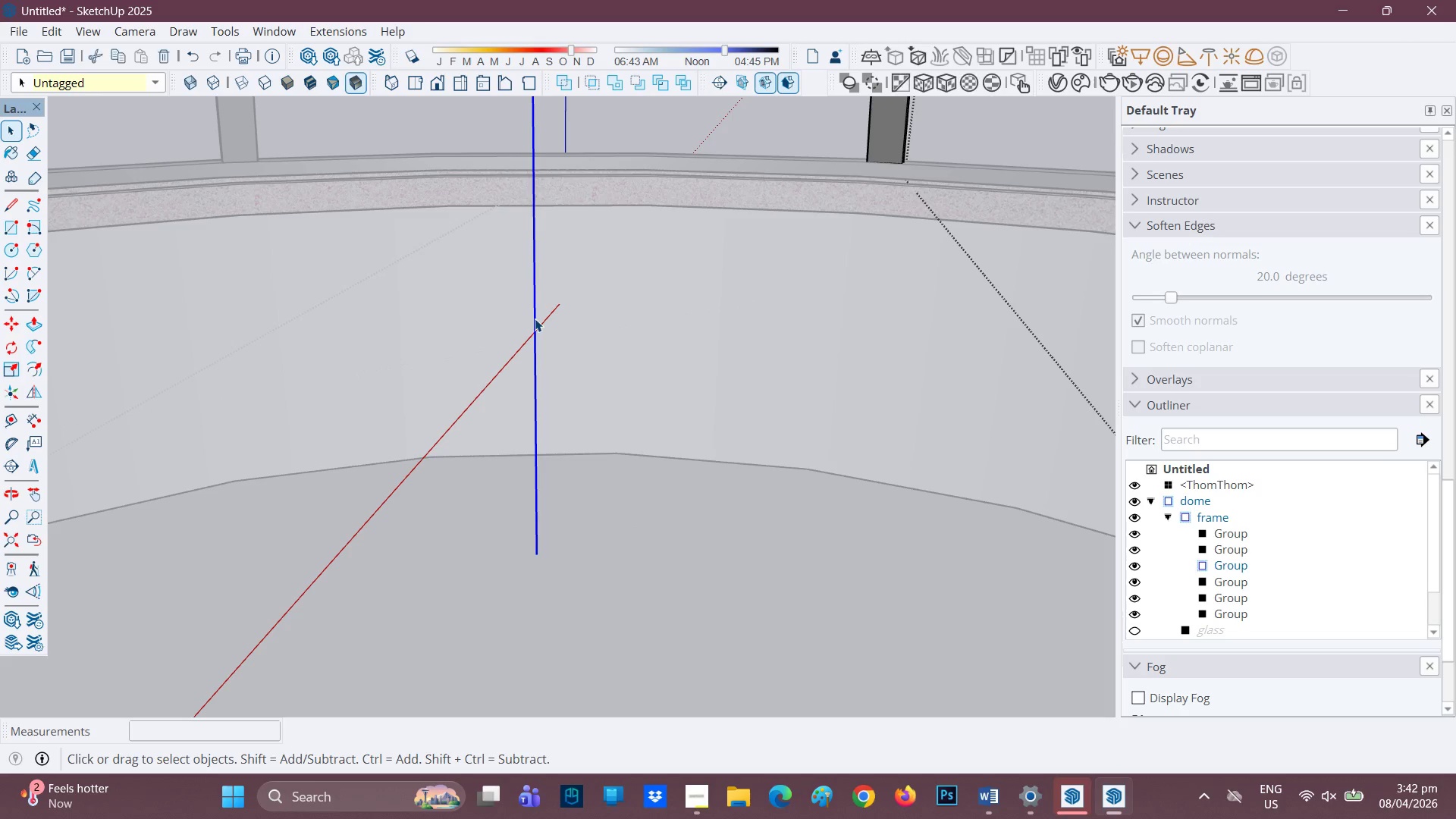 
right_click([535, 318])
 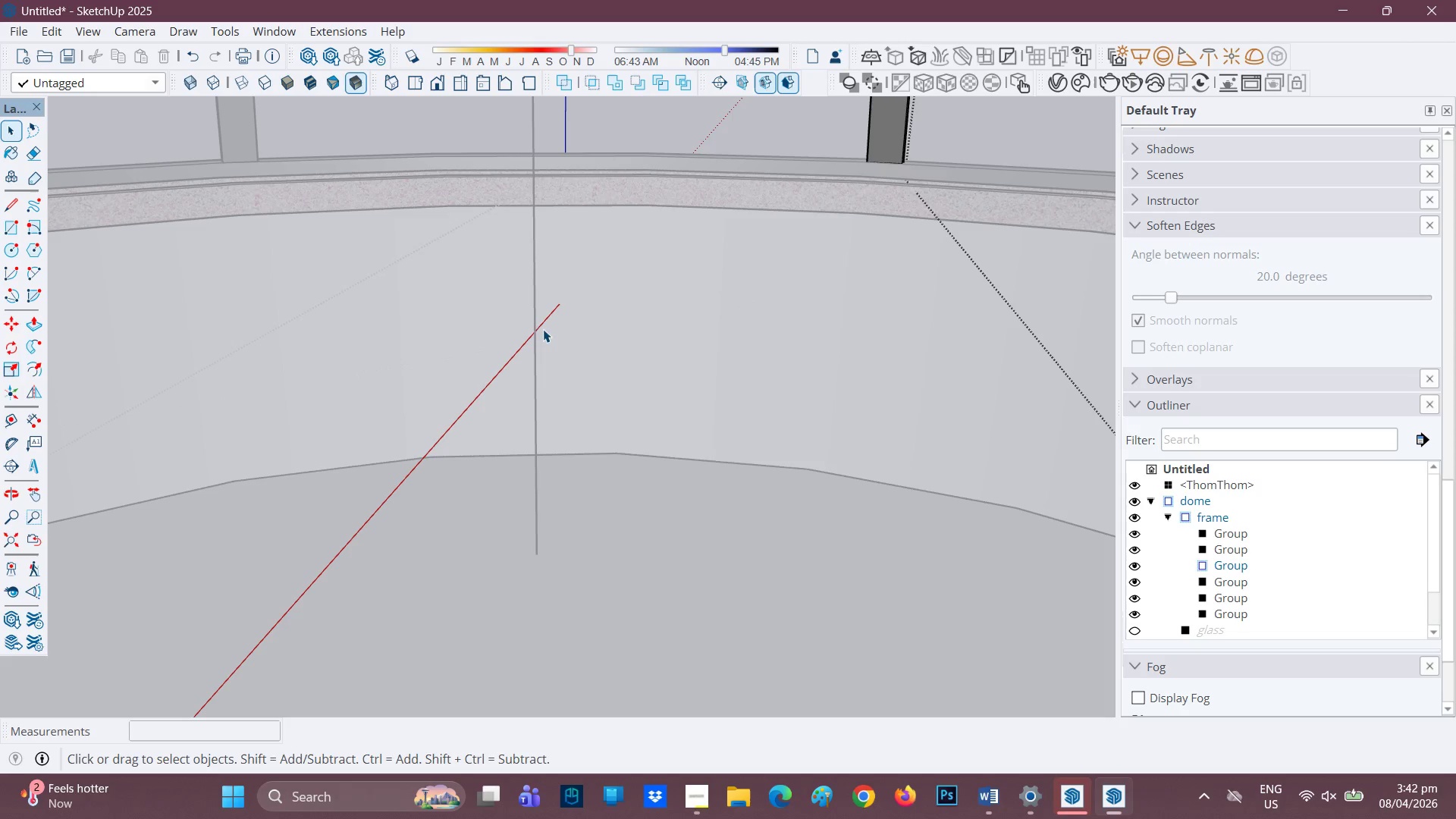 
left_click([533, 319])
 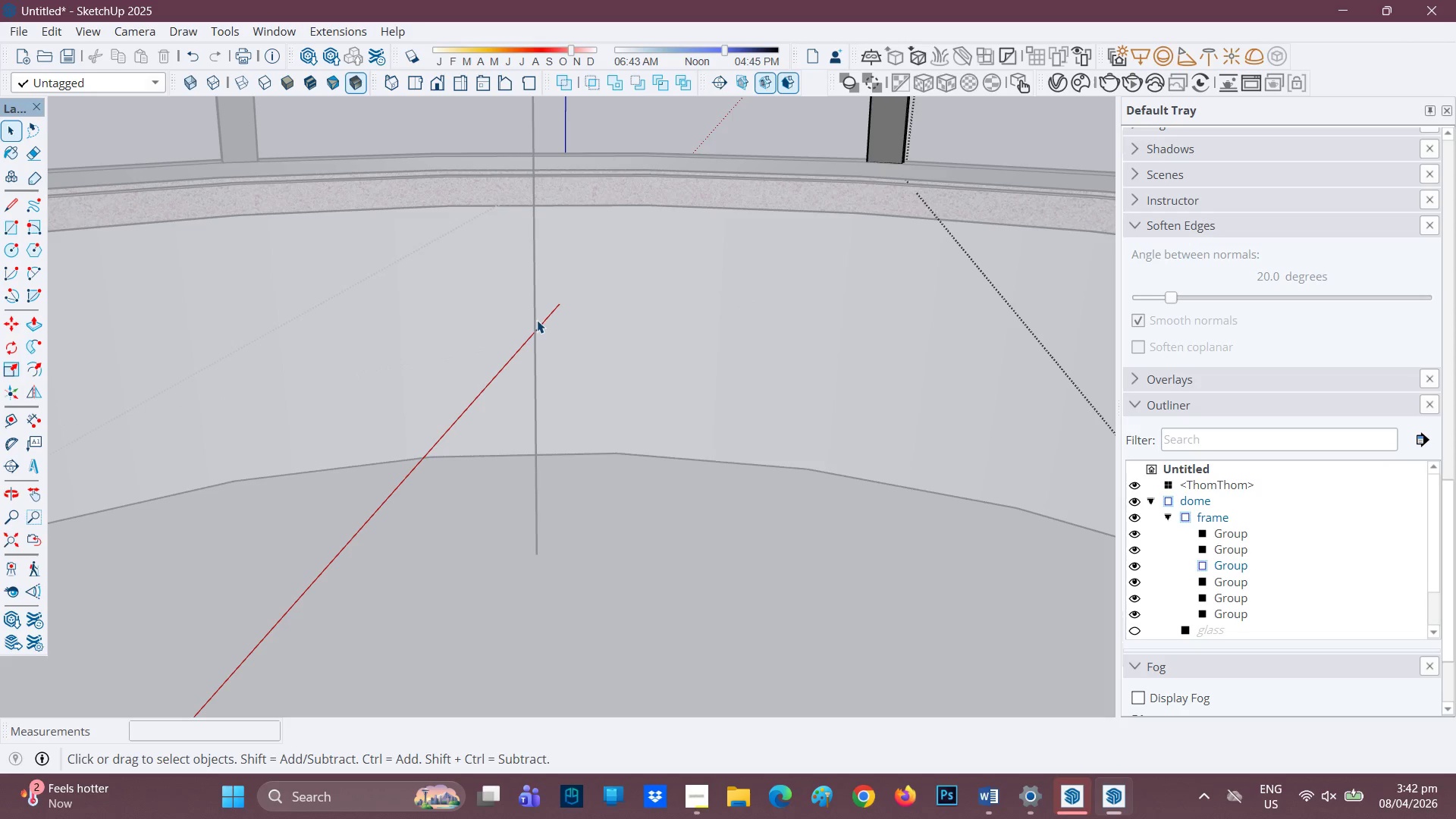 
left_click([537, 320])
 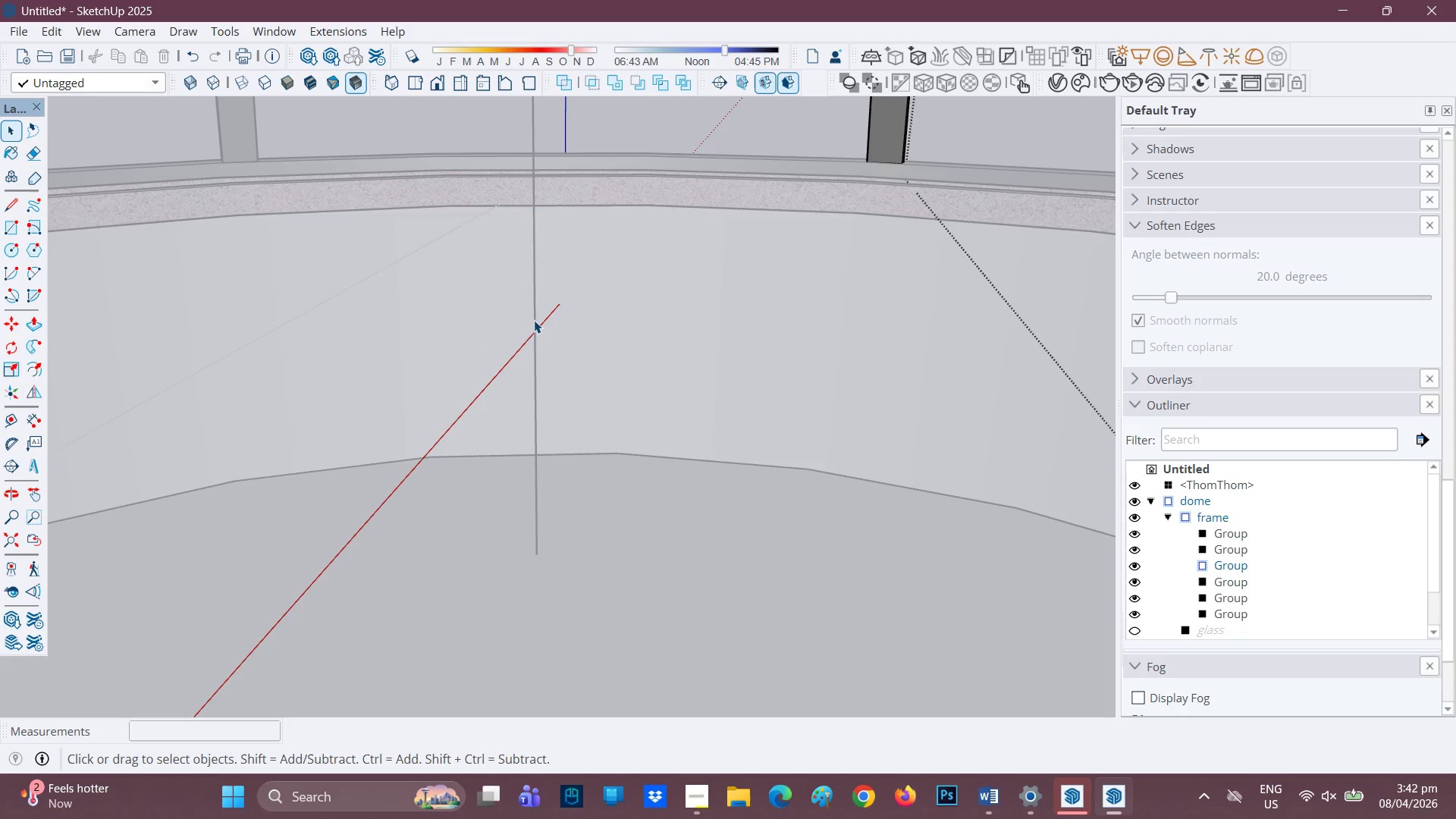 
double_click([534, 320])
 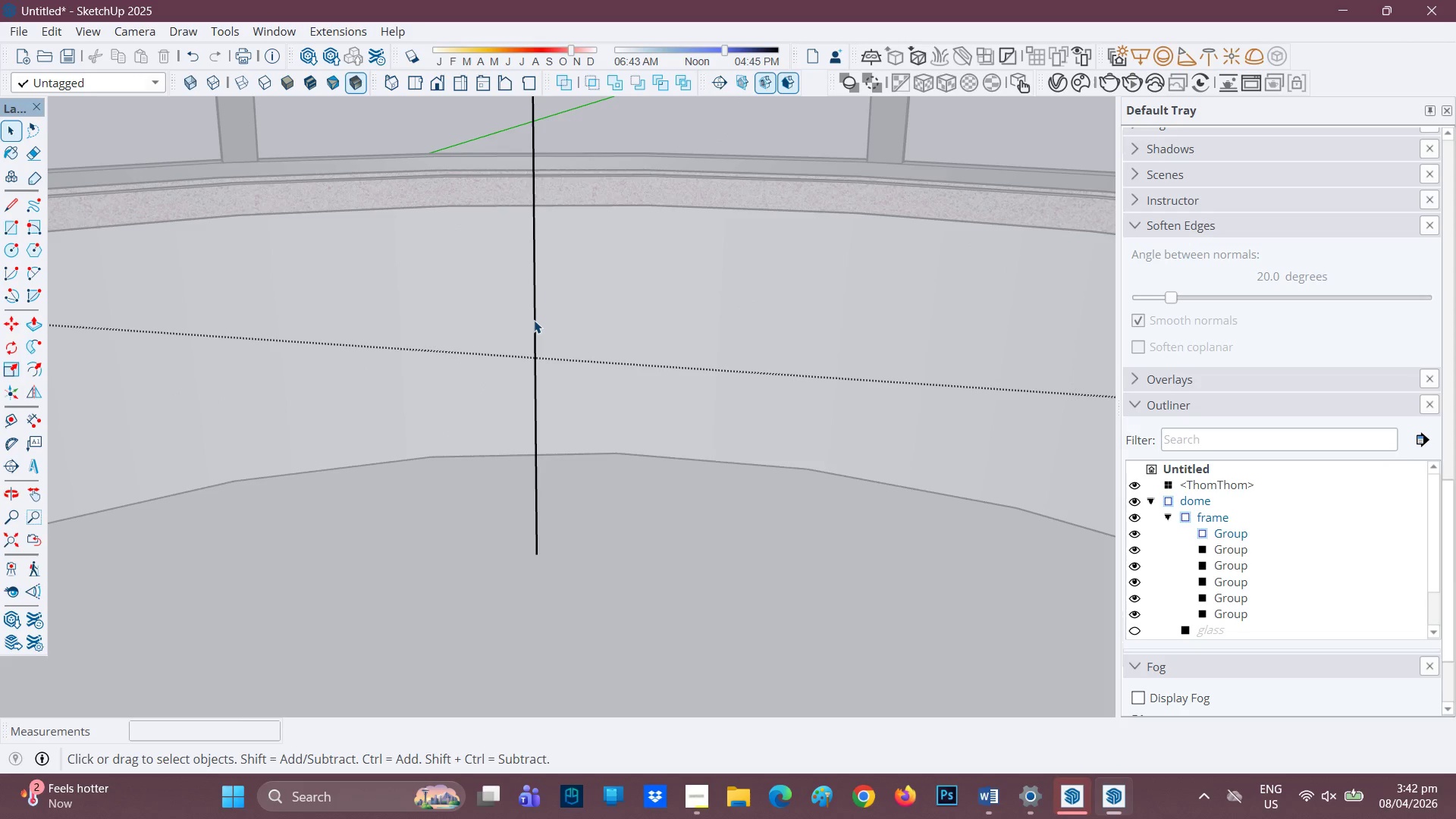 
triple_click([534, 320])
 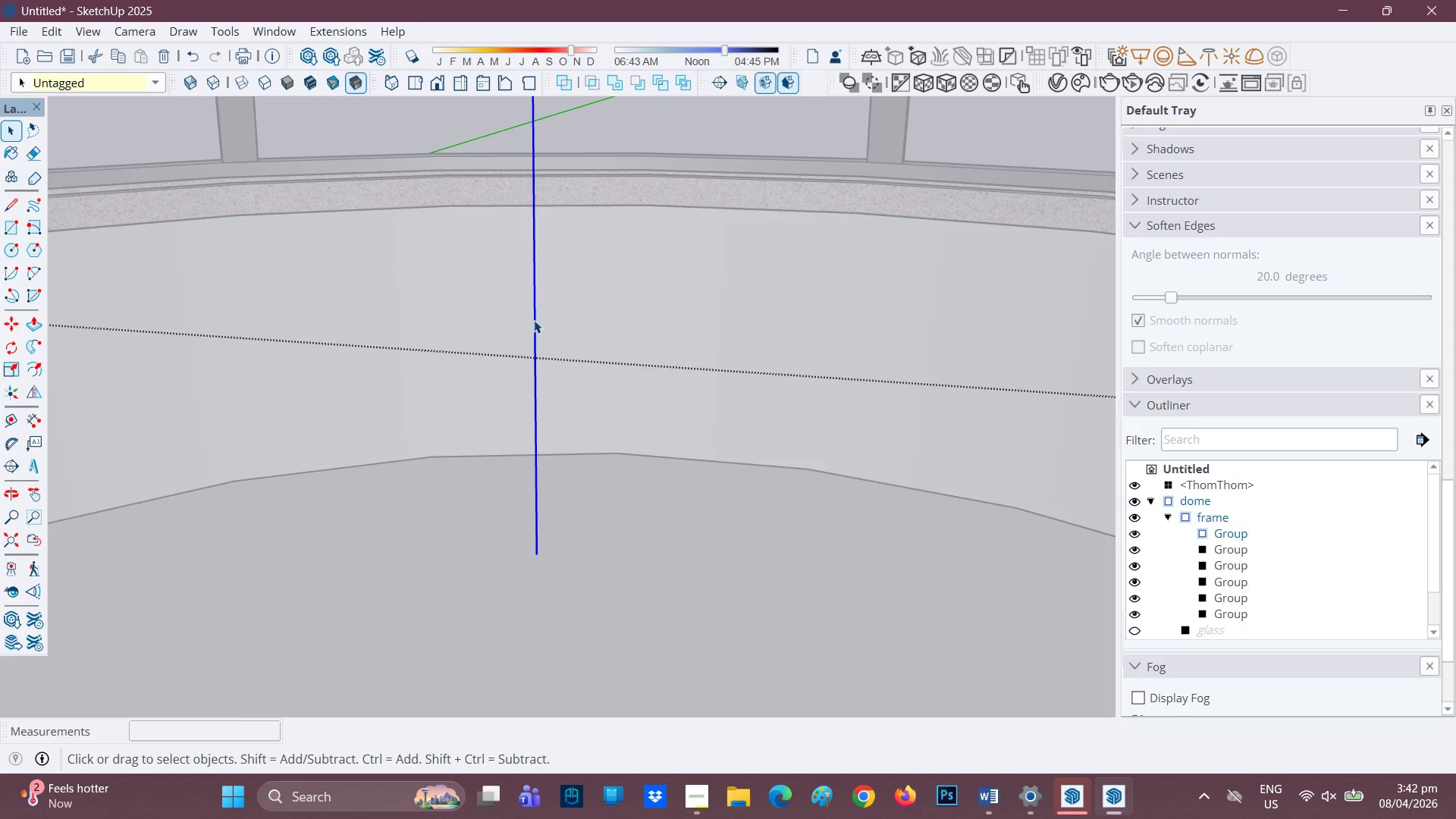 
right_click([534, 320])
 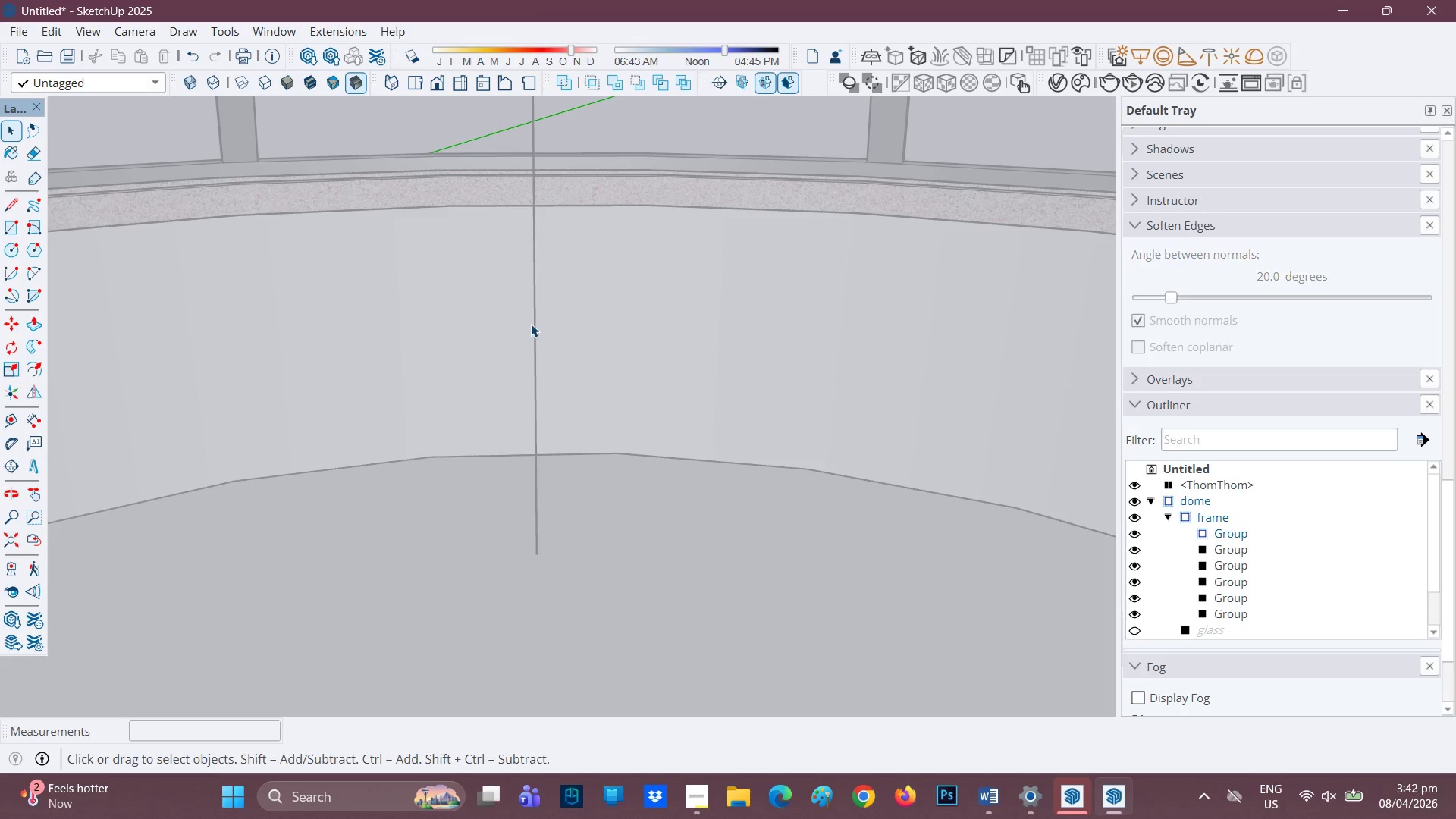 
double_click([535, 324])
 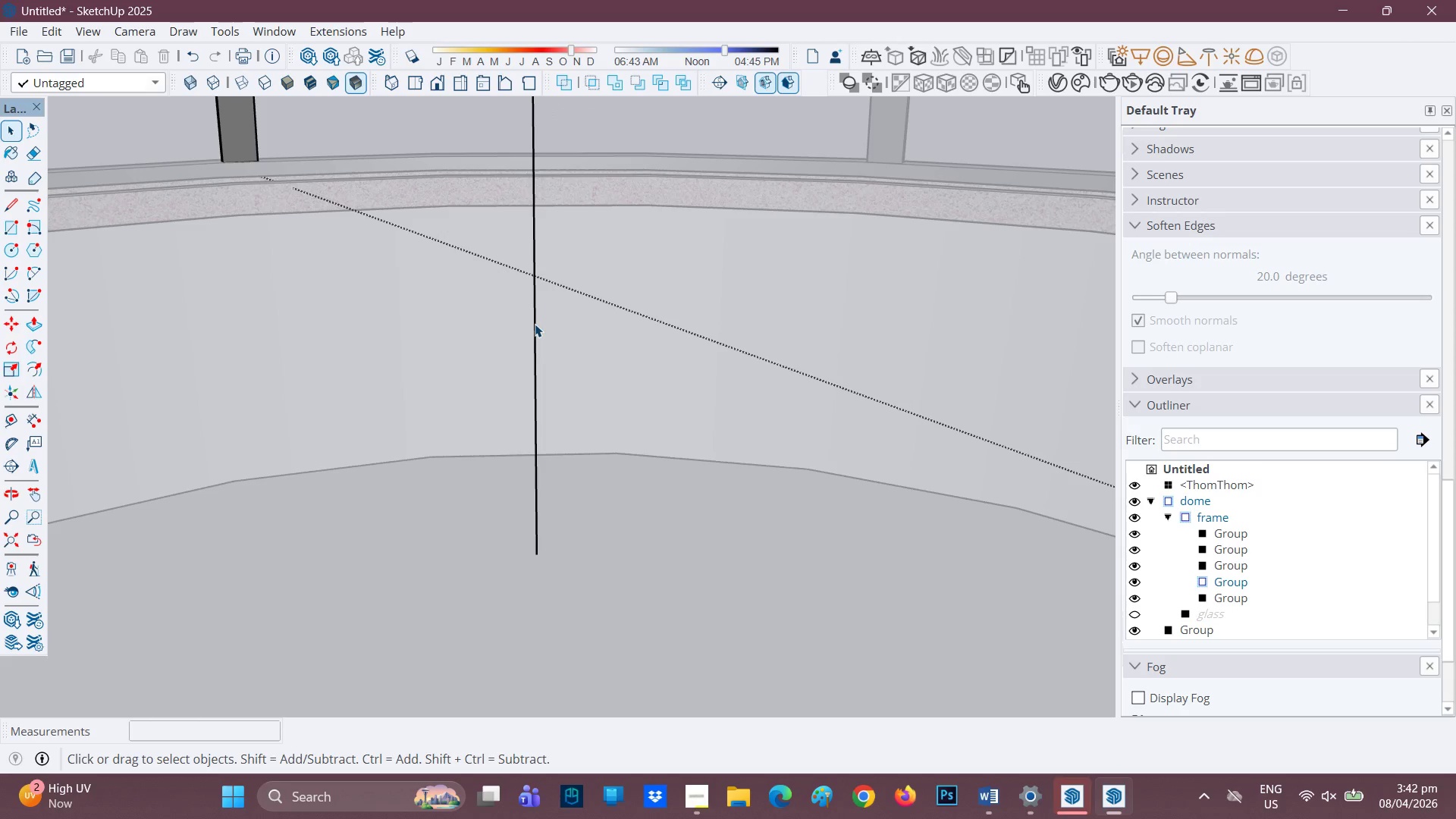 
right_click([535, 324])
 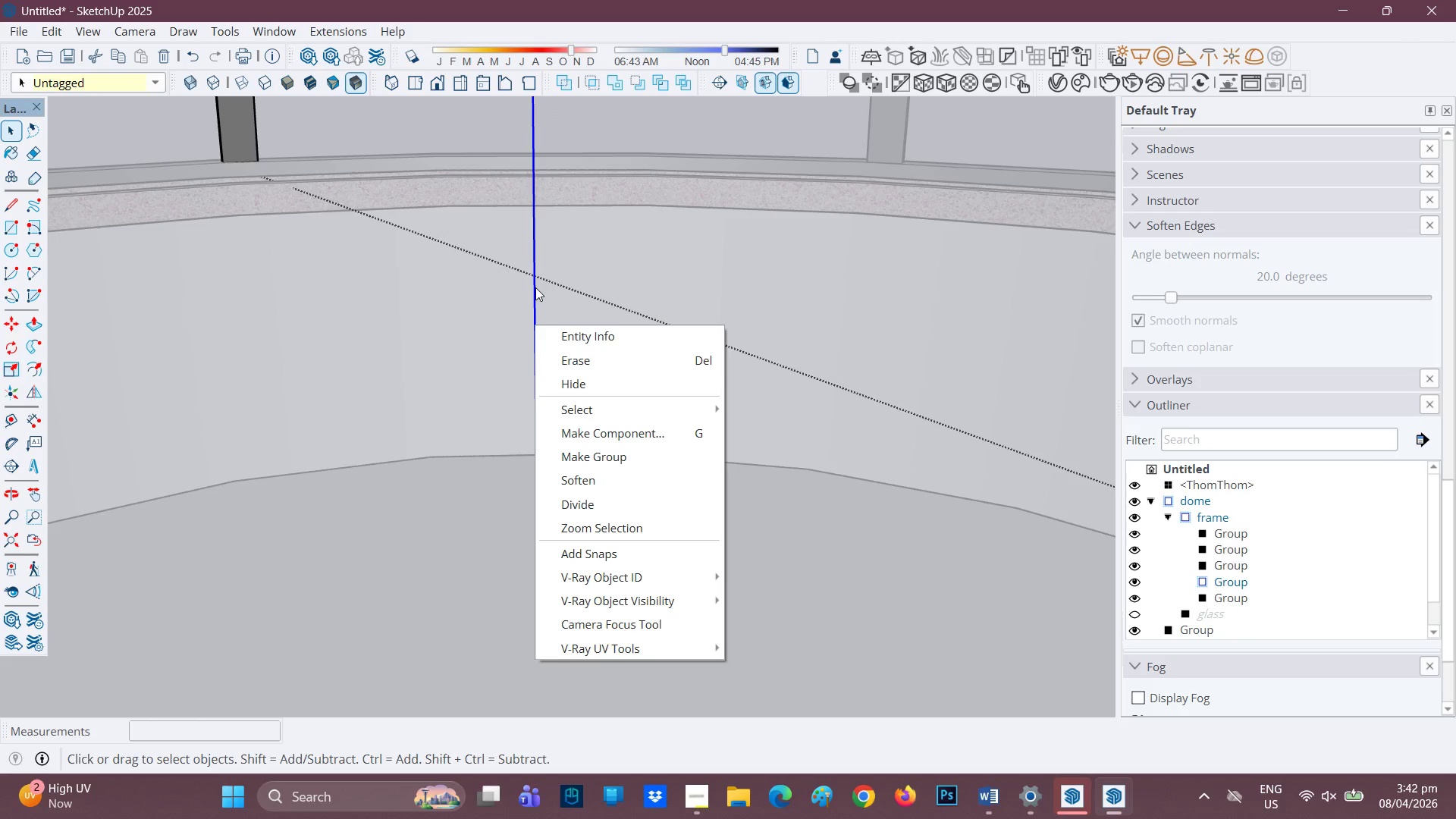 
double_click([535, 287])
 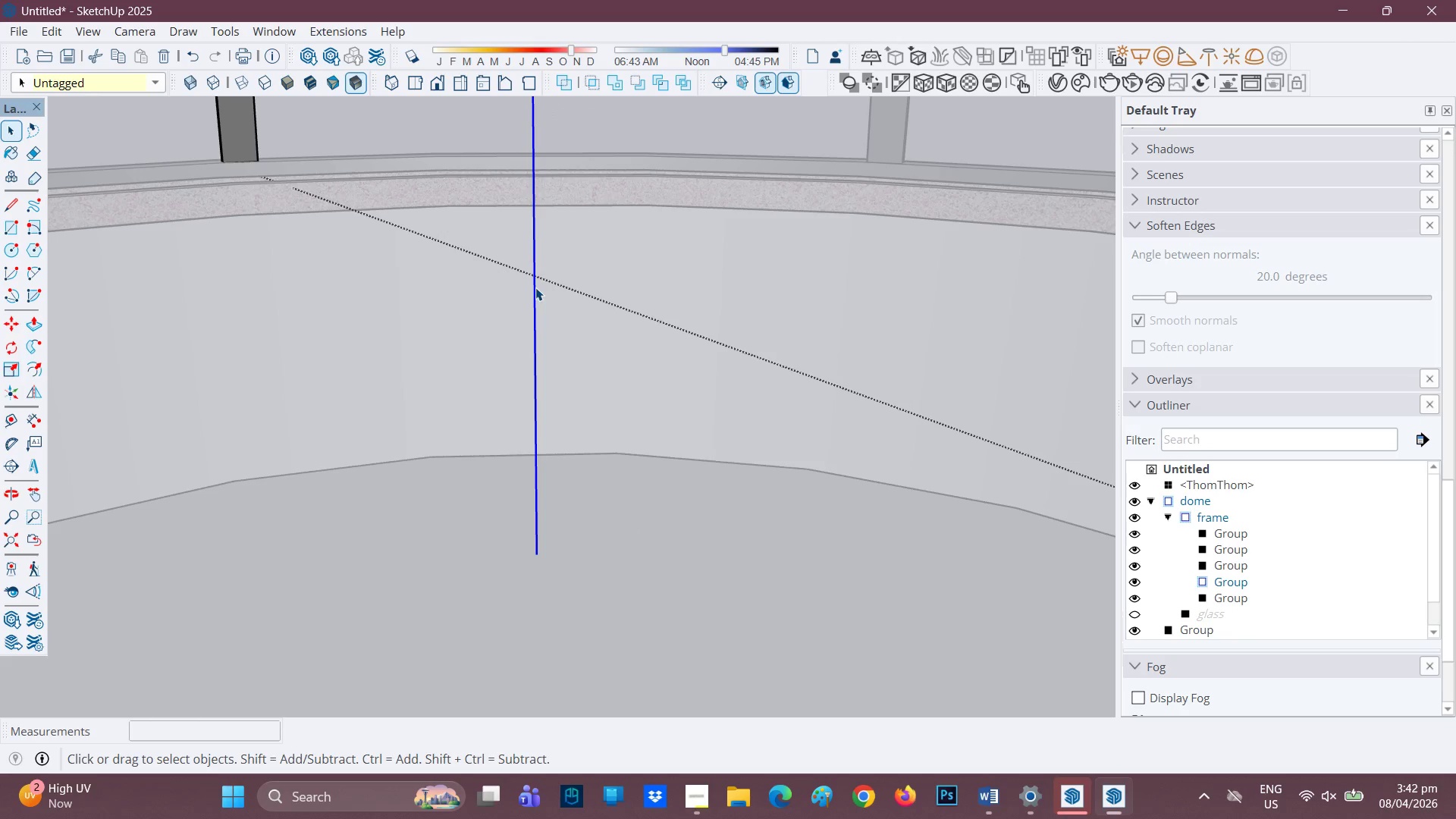 
right_click([535, 287])
 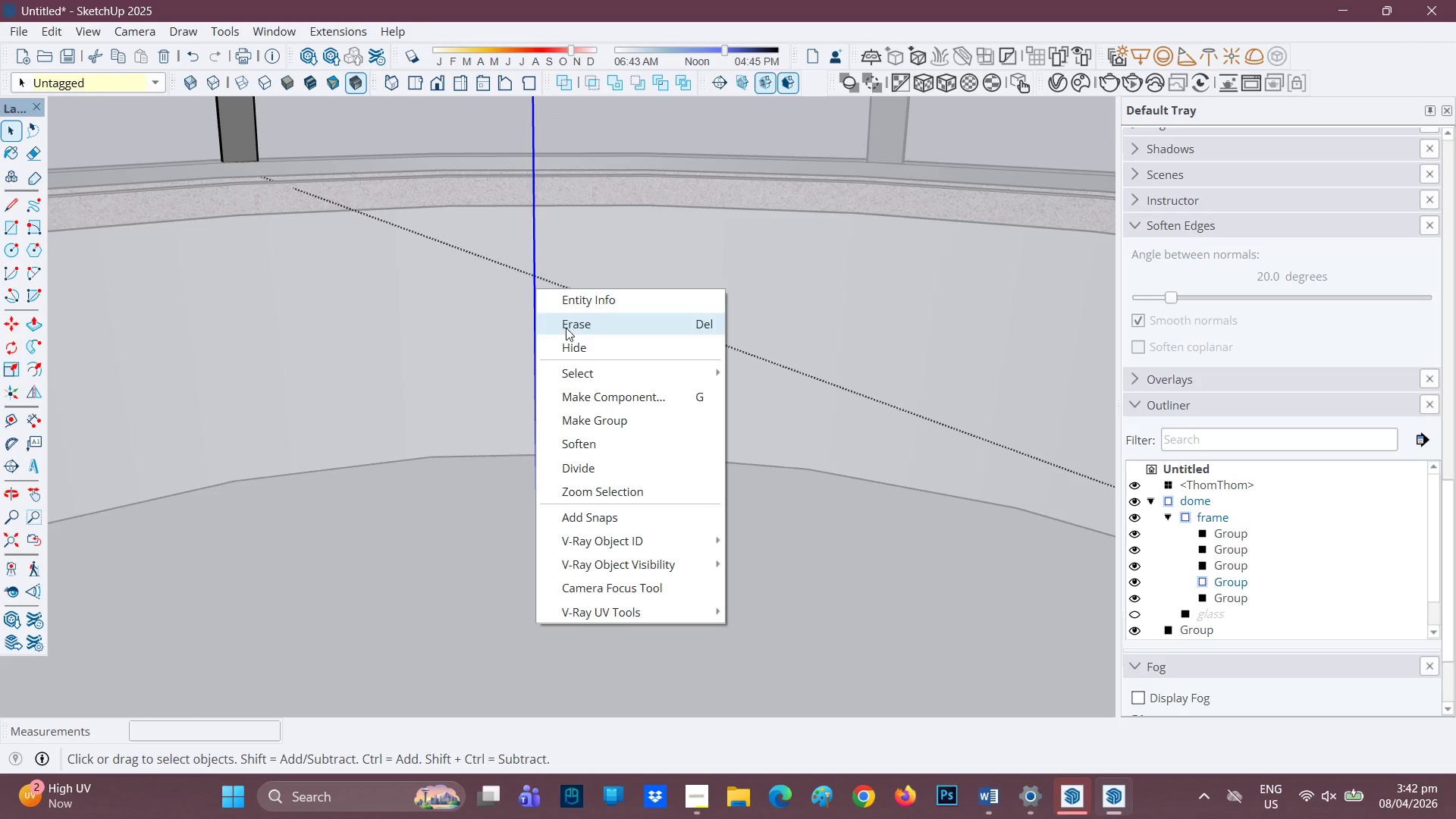 
left_click([566, 320])
 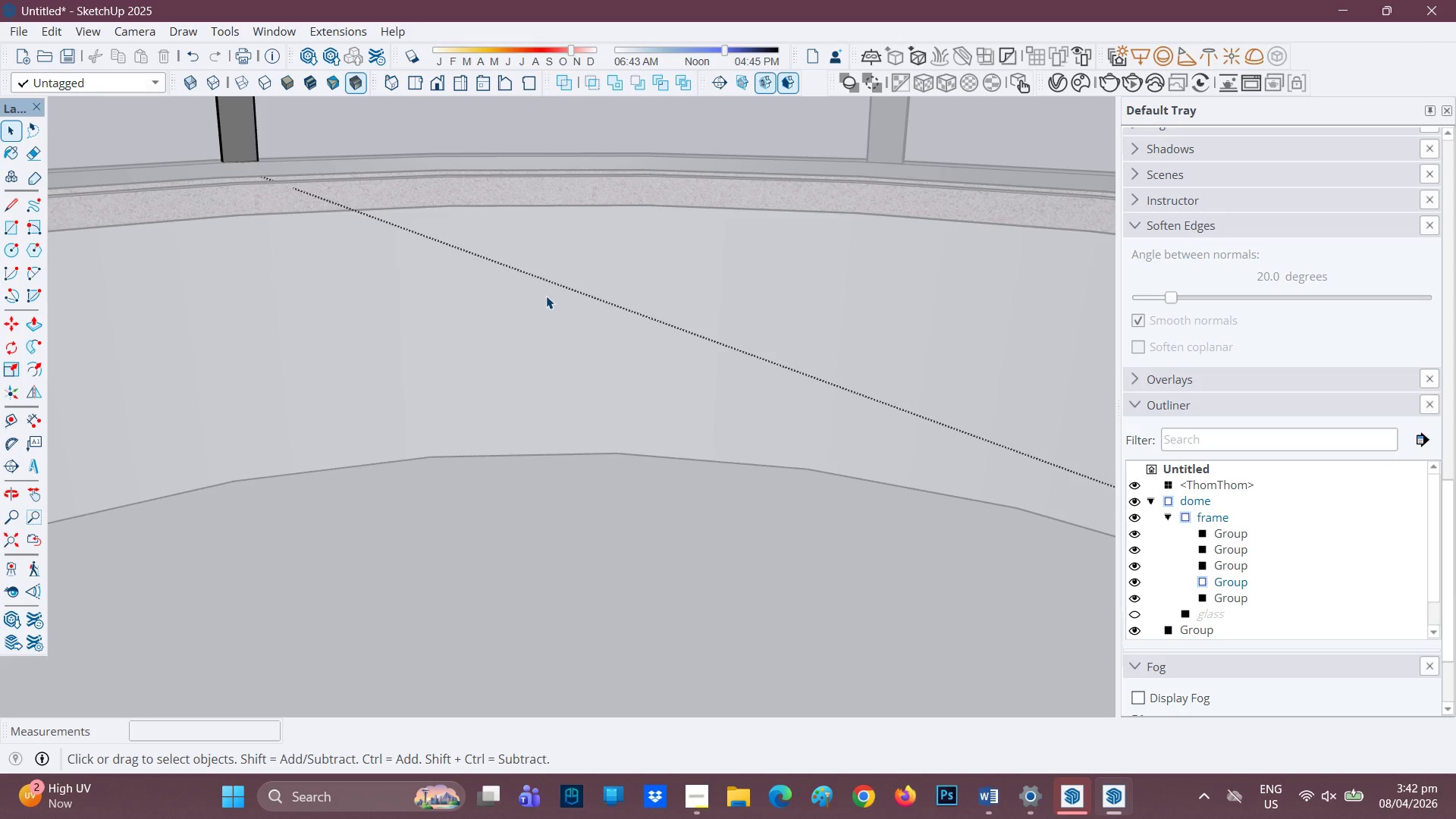 
scroll: coordinate [1146, 548], scroll_direction: down, amount: 18.0
 